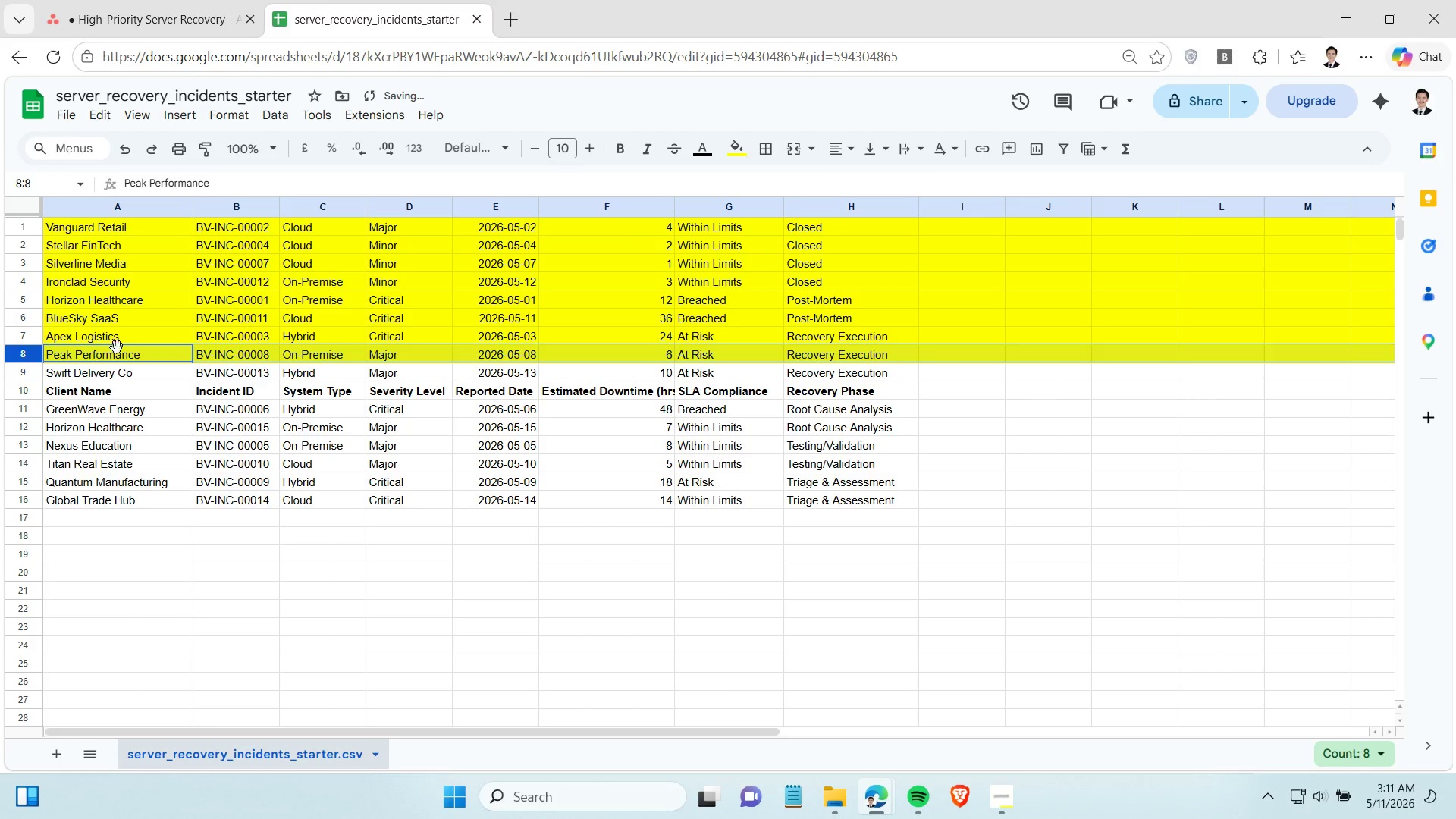 
key(Control+C)
 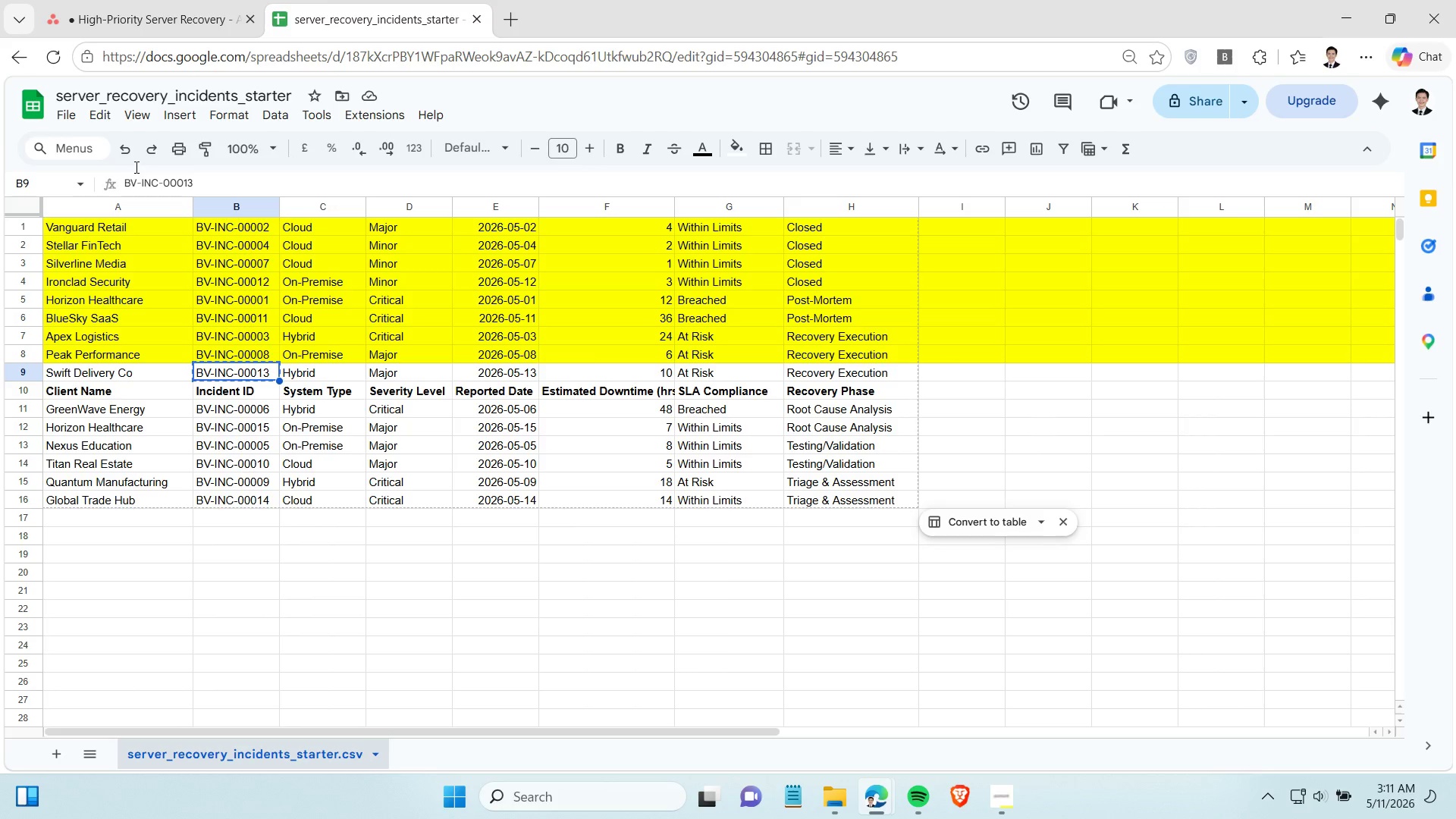 
left_click([104, 17])
 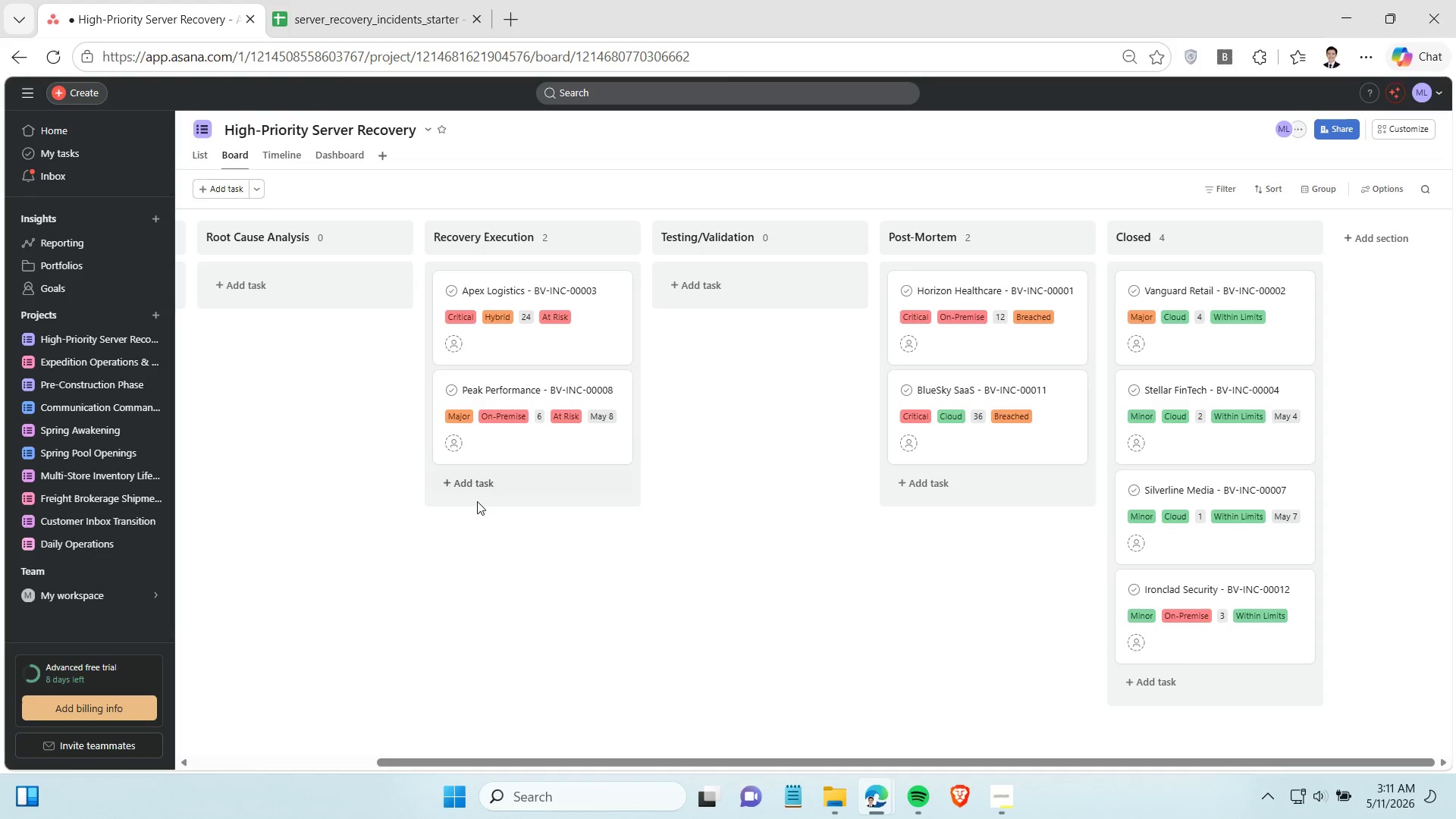 
left_click([478, 482])
 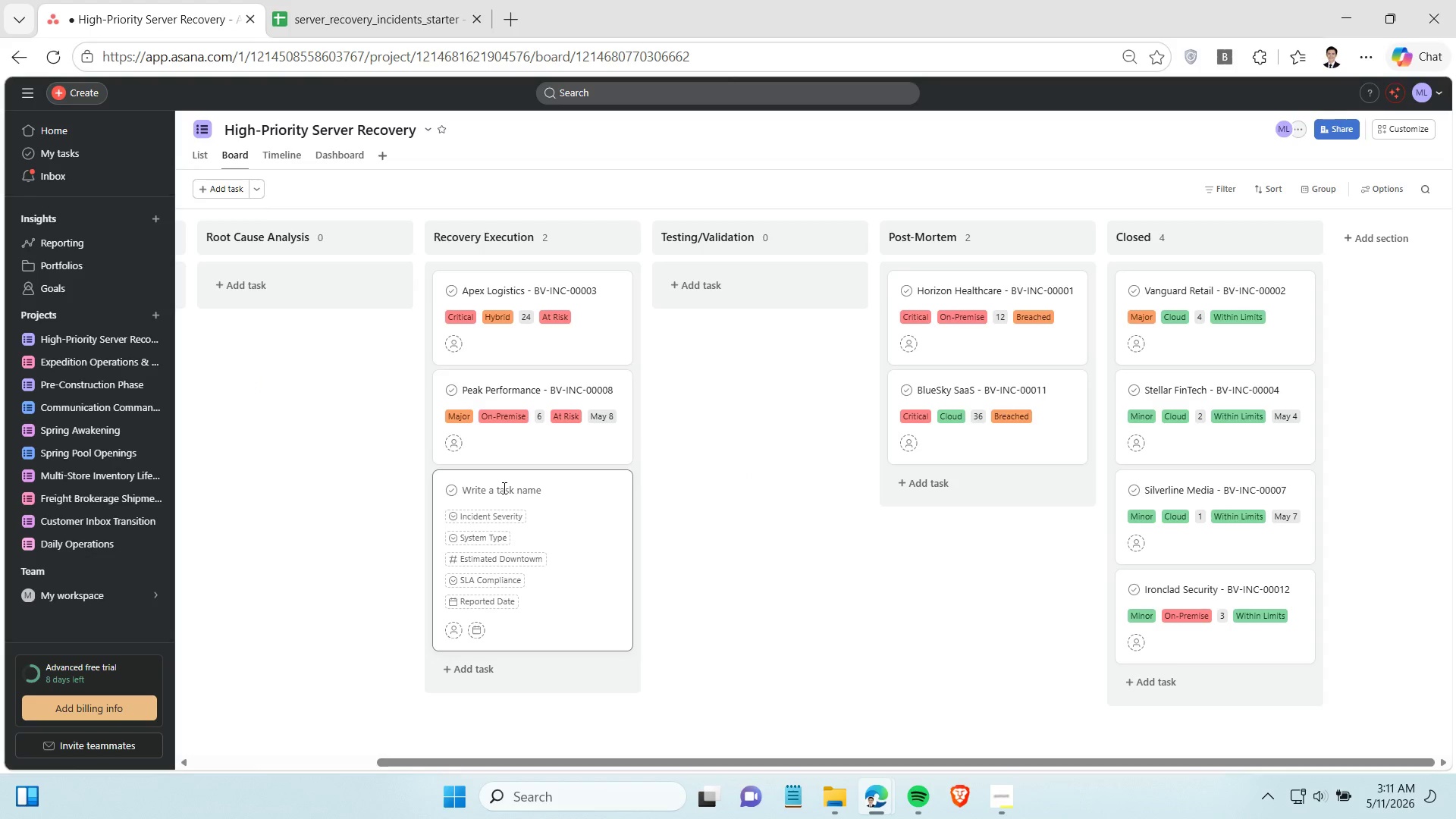 
type(Swift Delivery Co)
 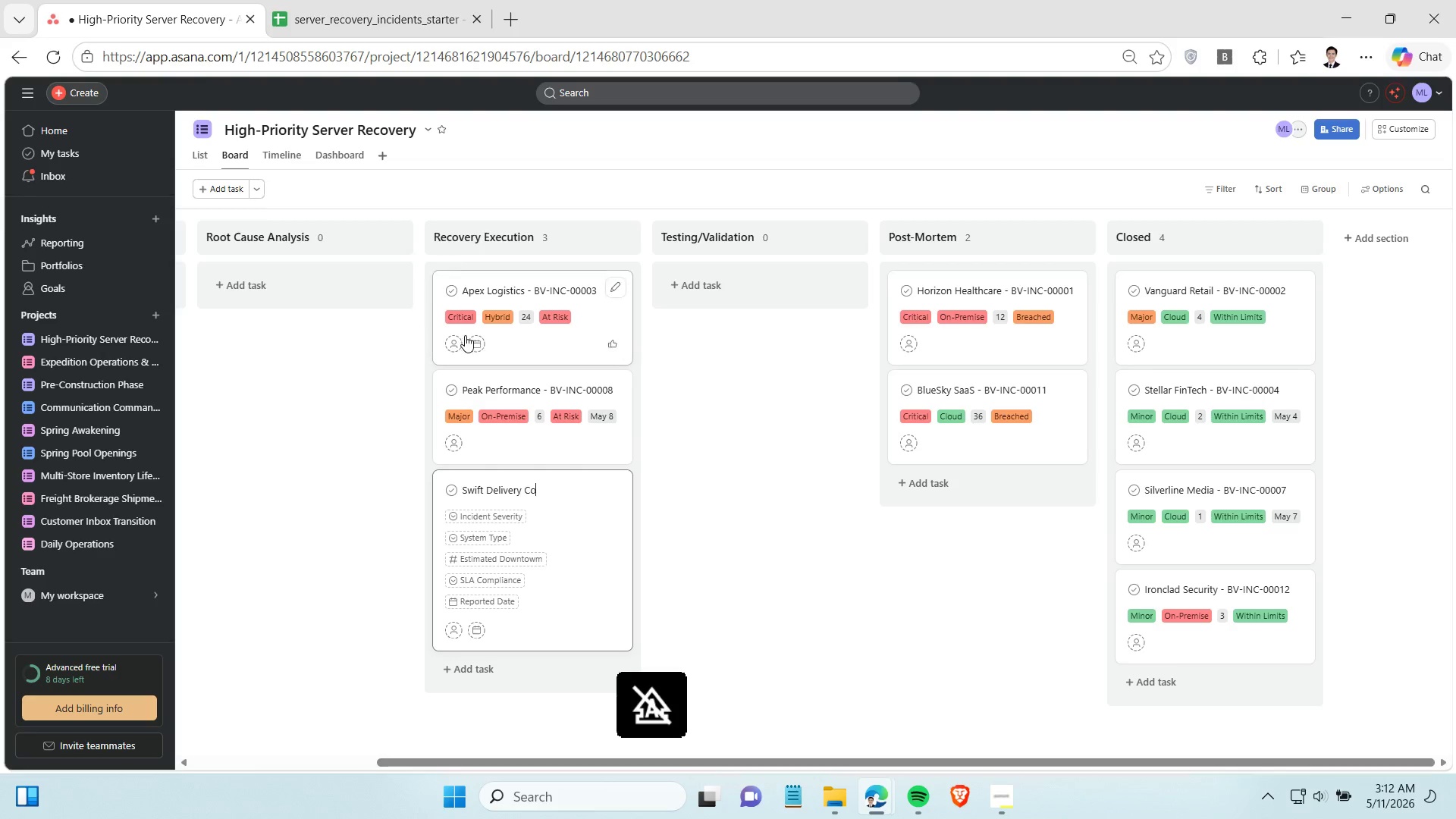 
key(Space)
 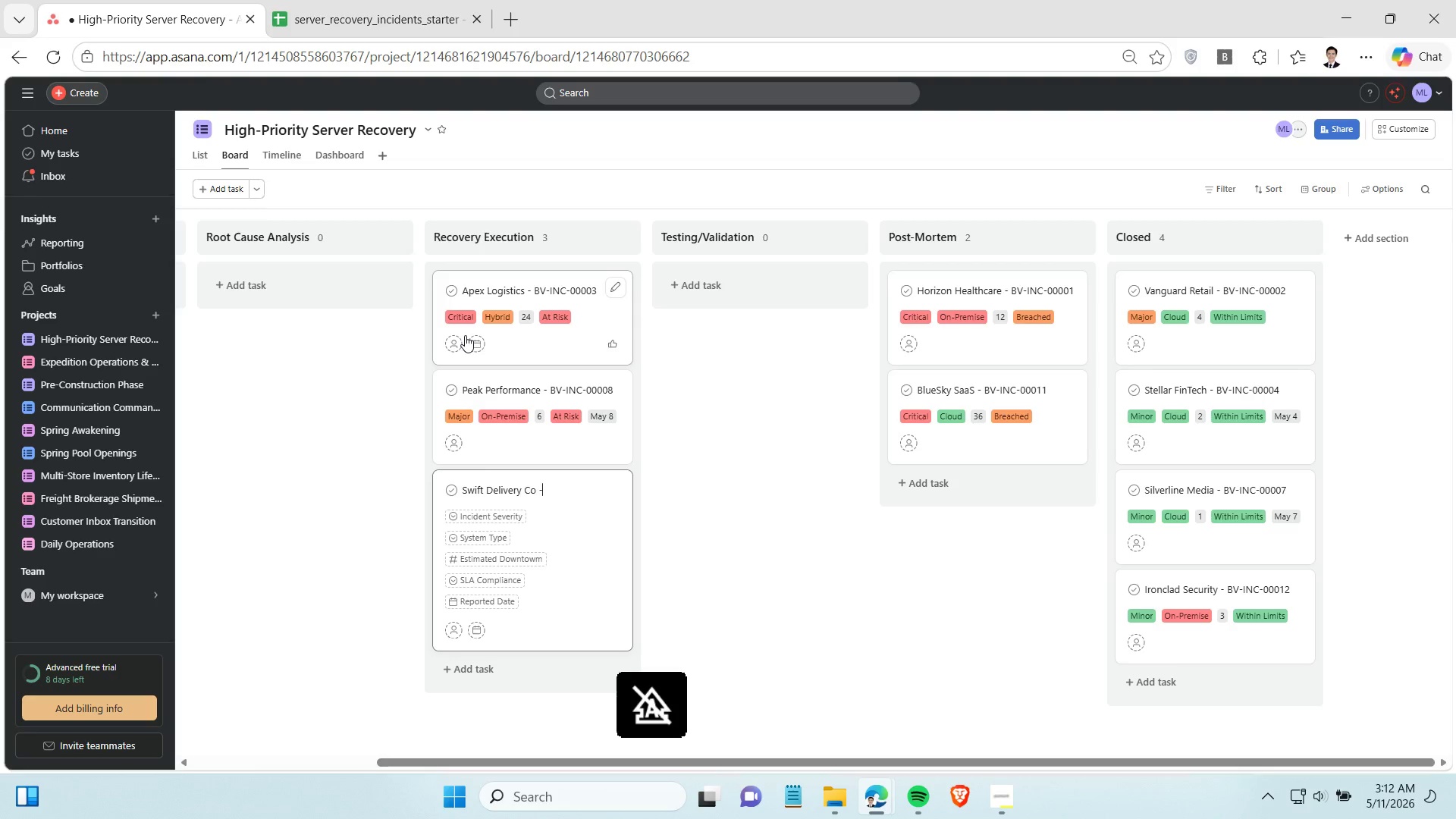 
key(Minus)
 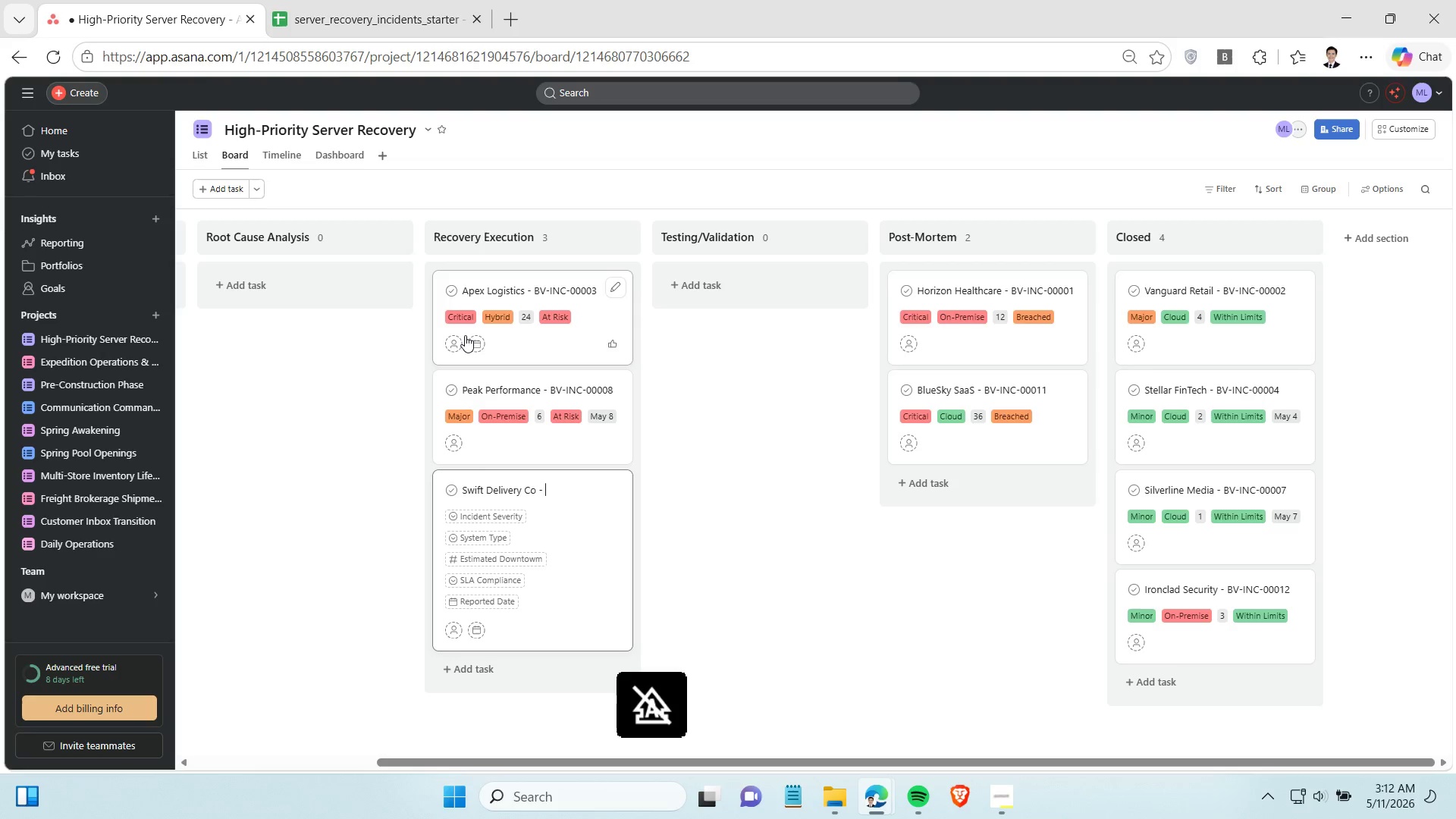 
key(Space)
 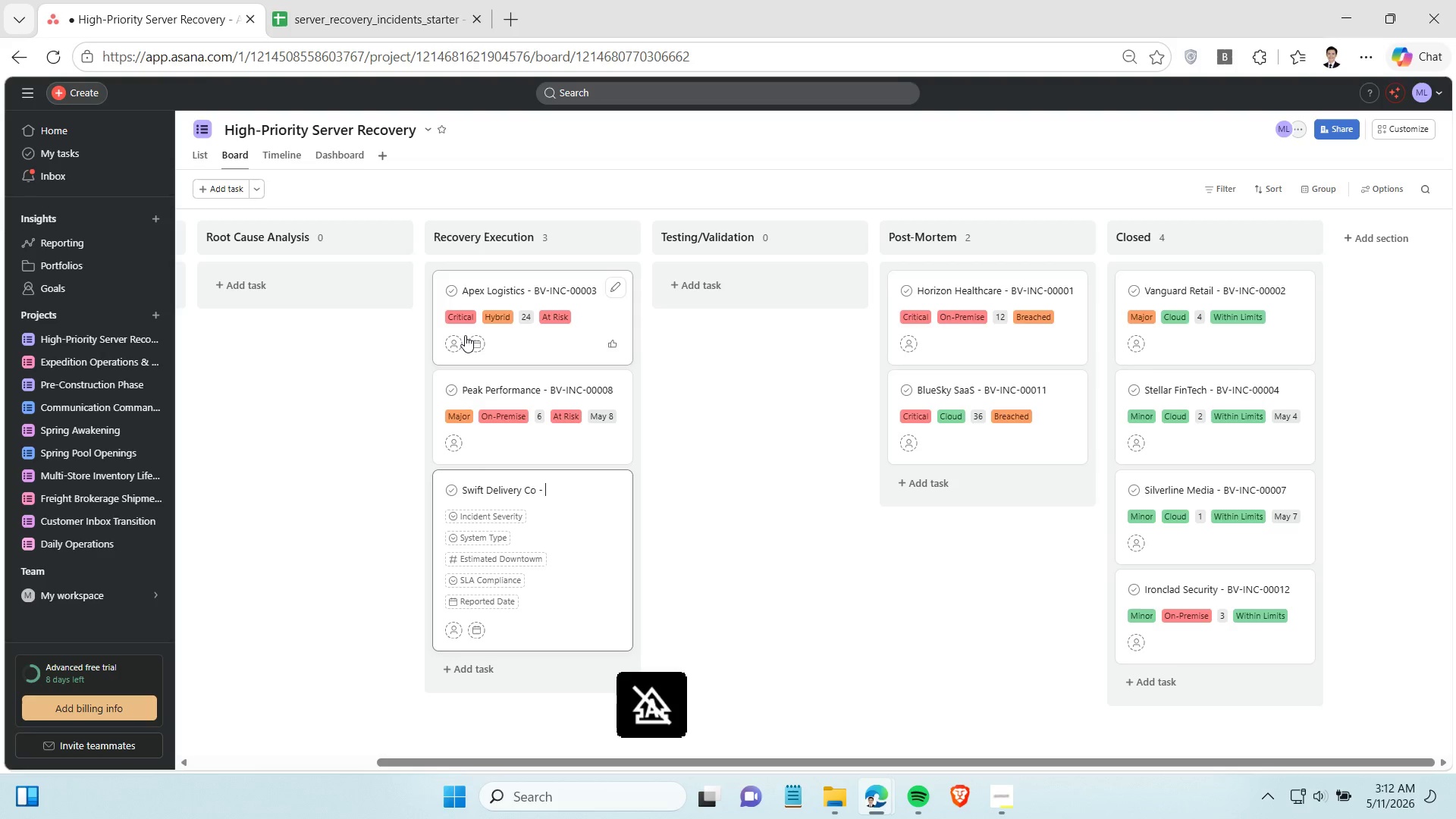 
key(Control+ControlLeft)
 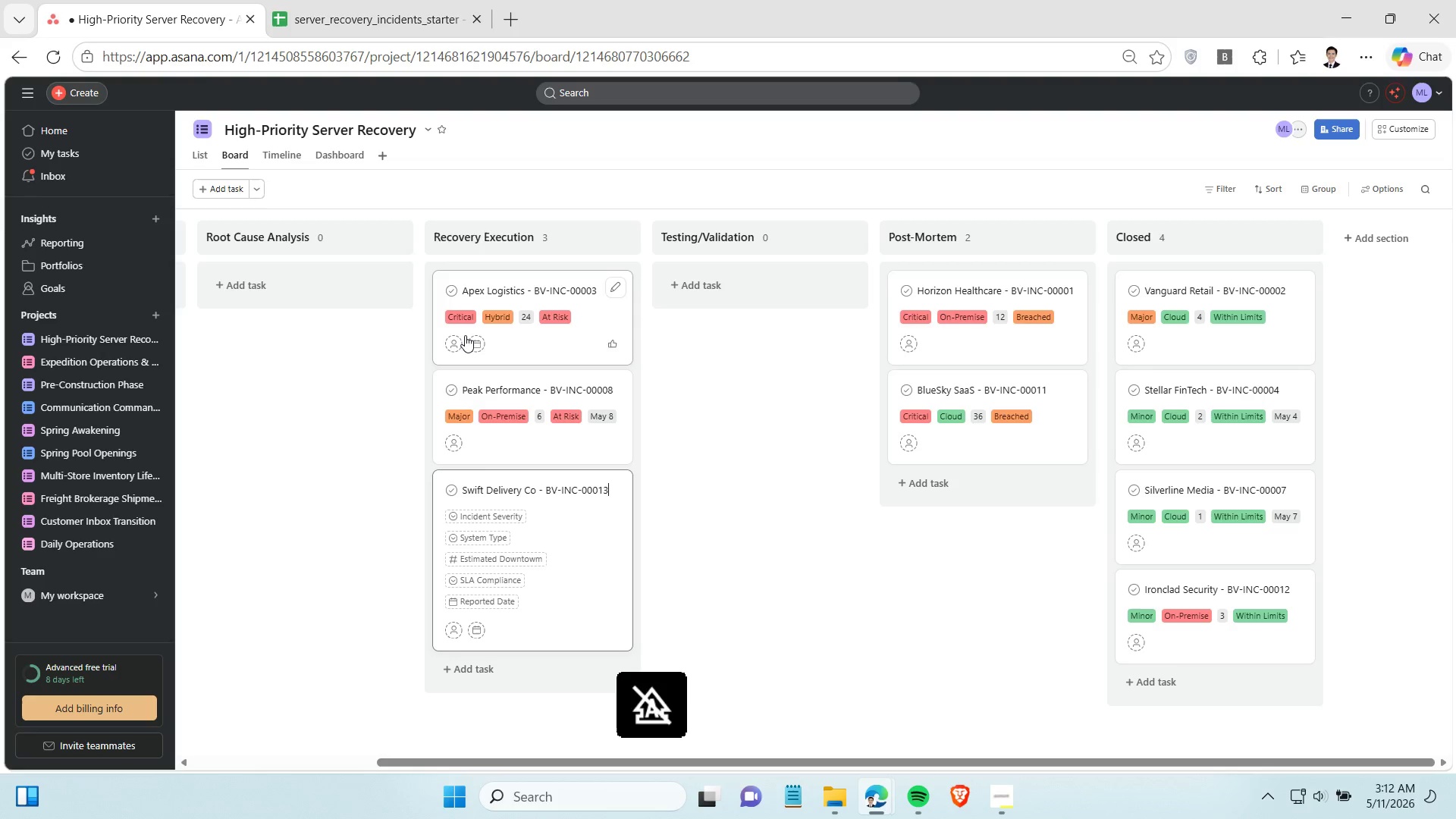 
key(Control+V)
 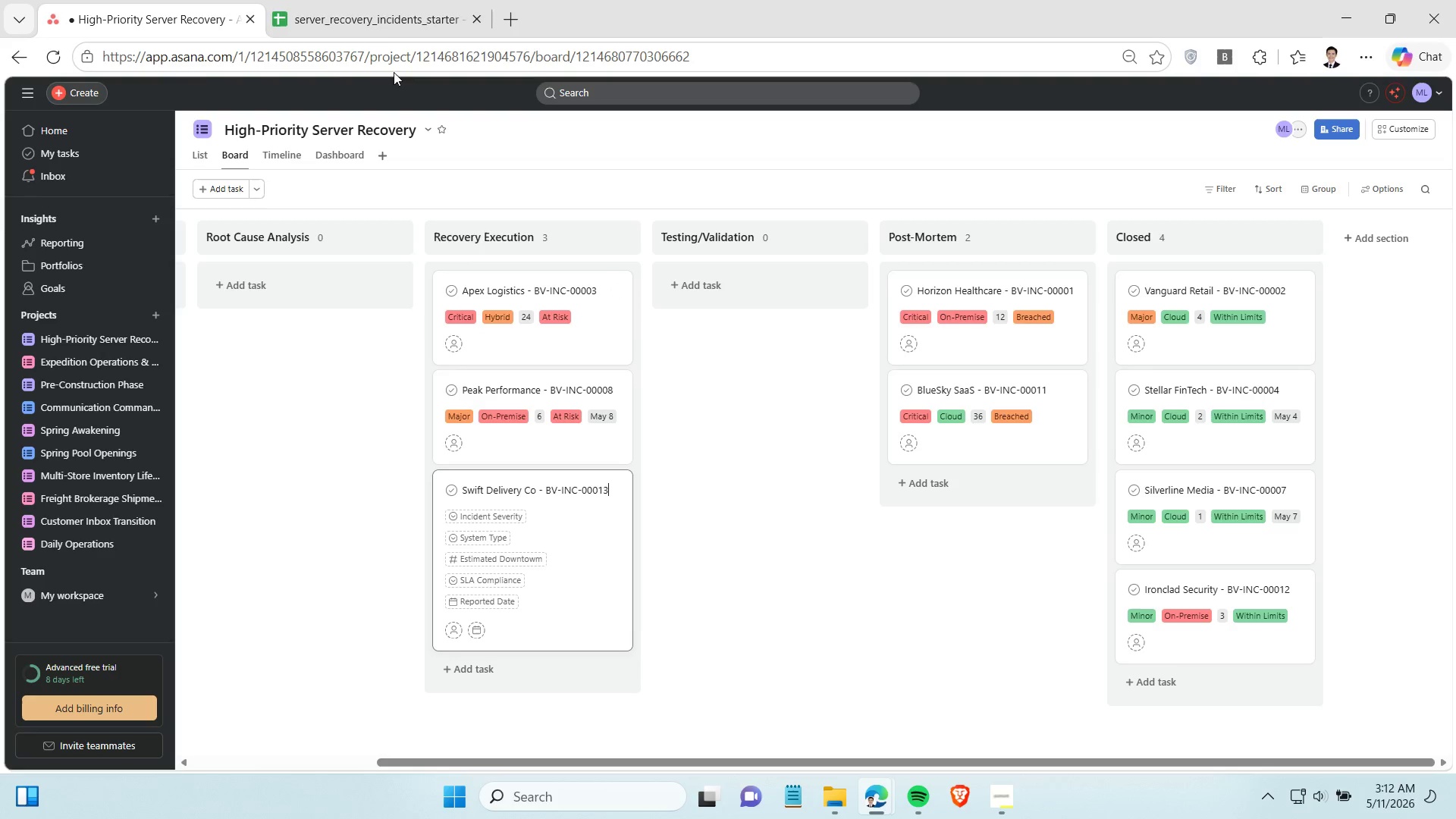 
left_click([376, 6])
 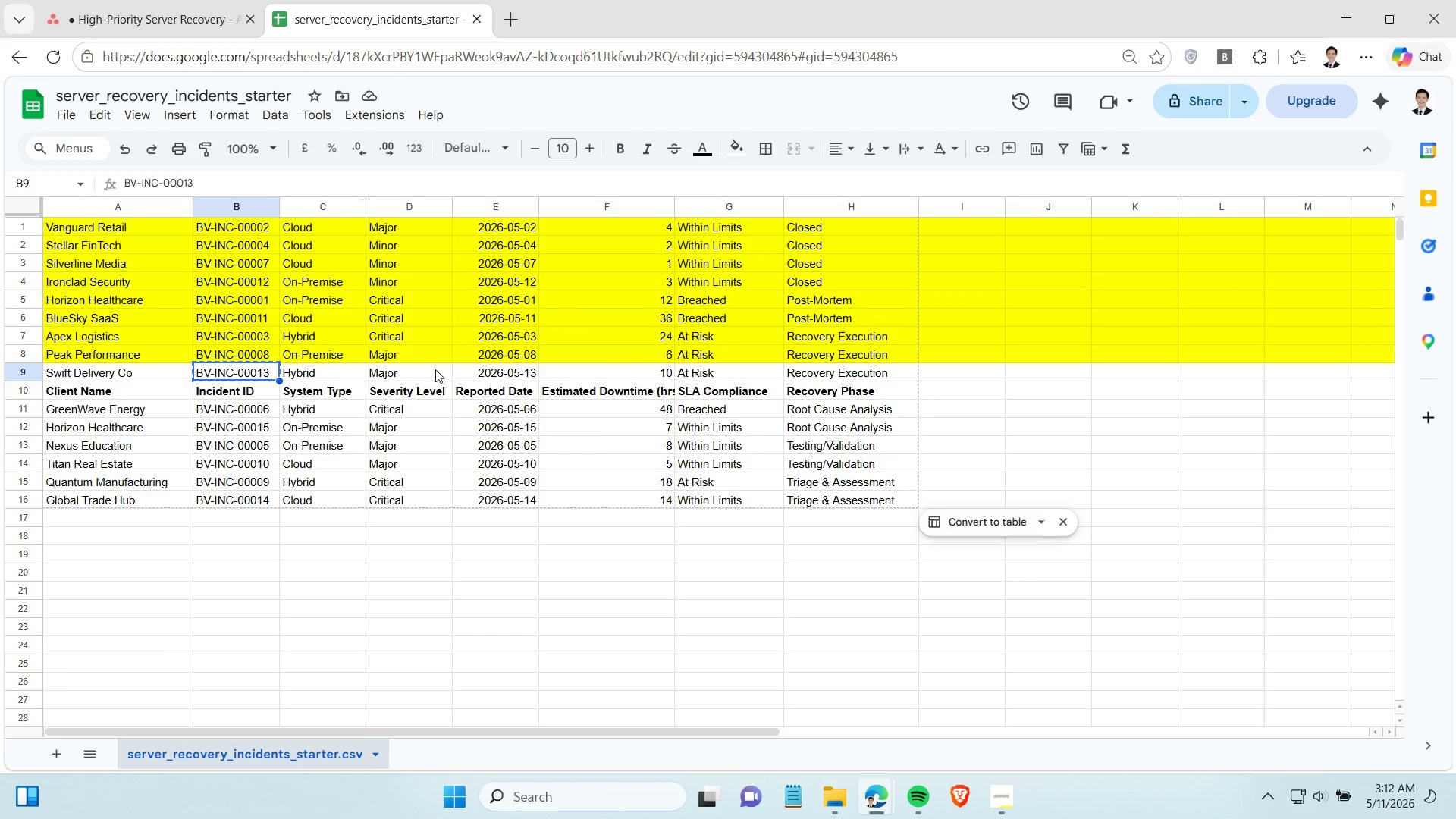 
left_click([482, 372])
 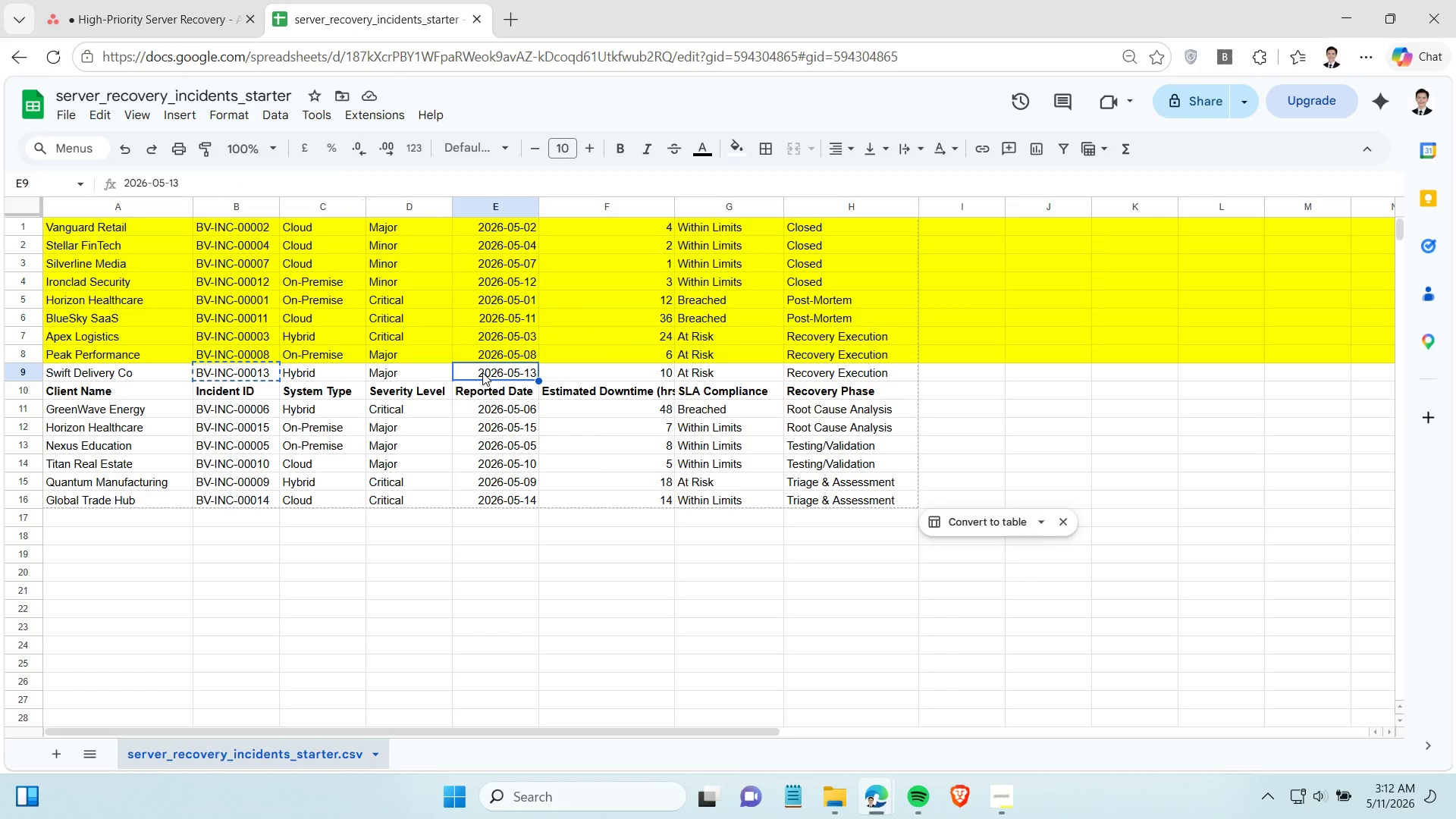 
key(Control+C)
 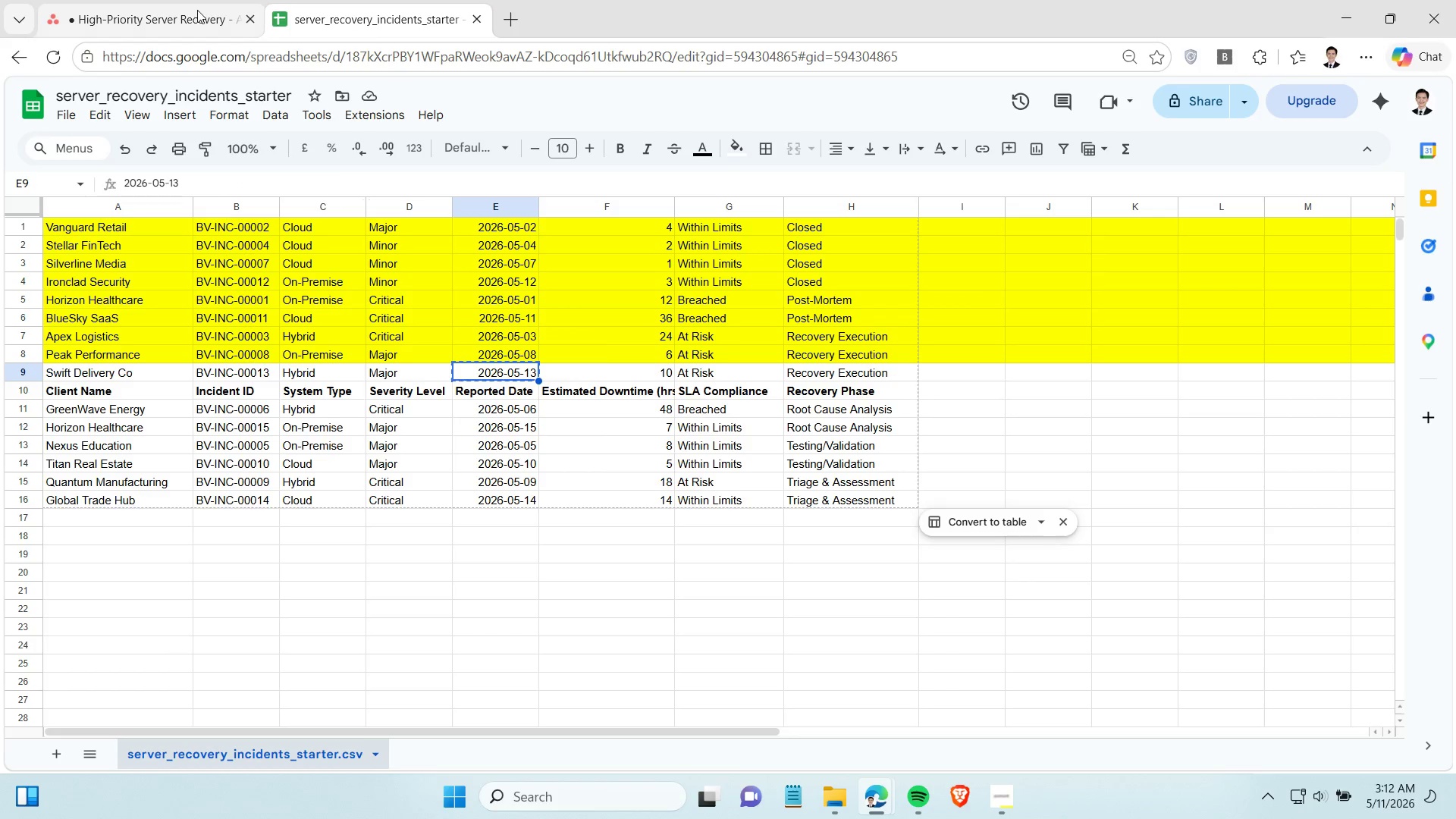 
left_click([197, 10])
 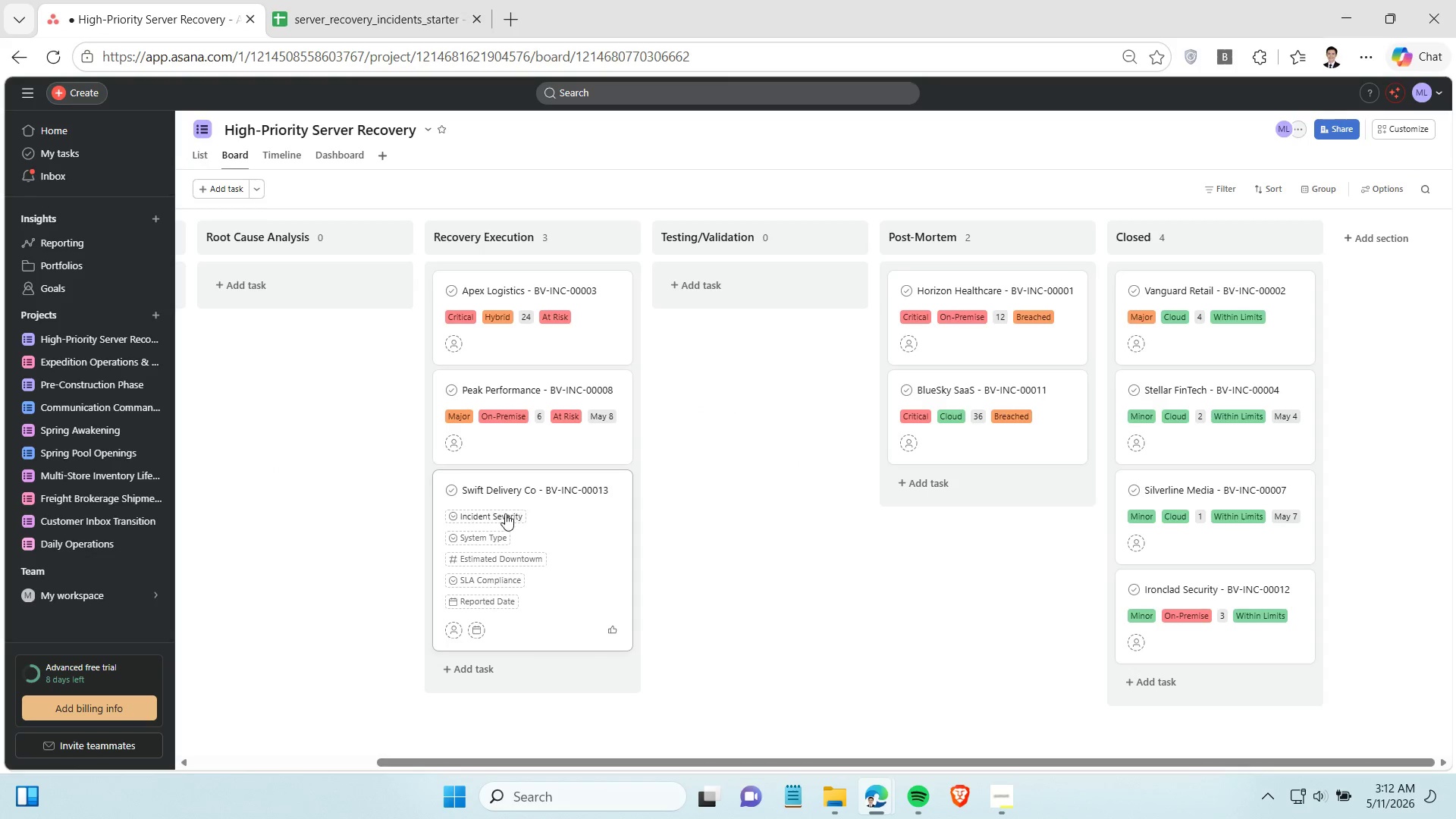 
left_click([502, 515])
 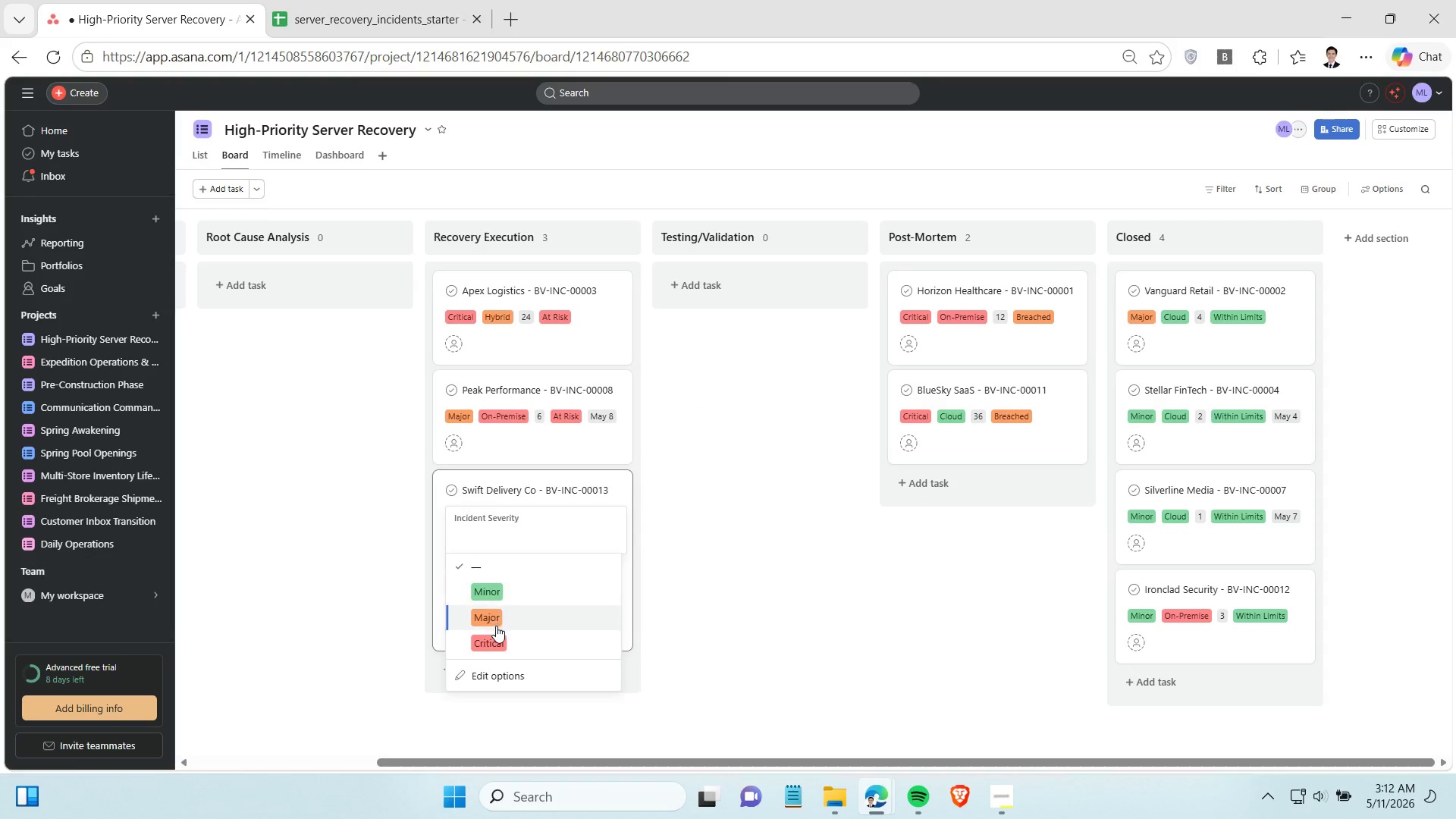 
left_click([494, 619])
 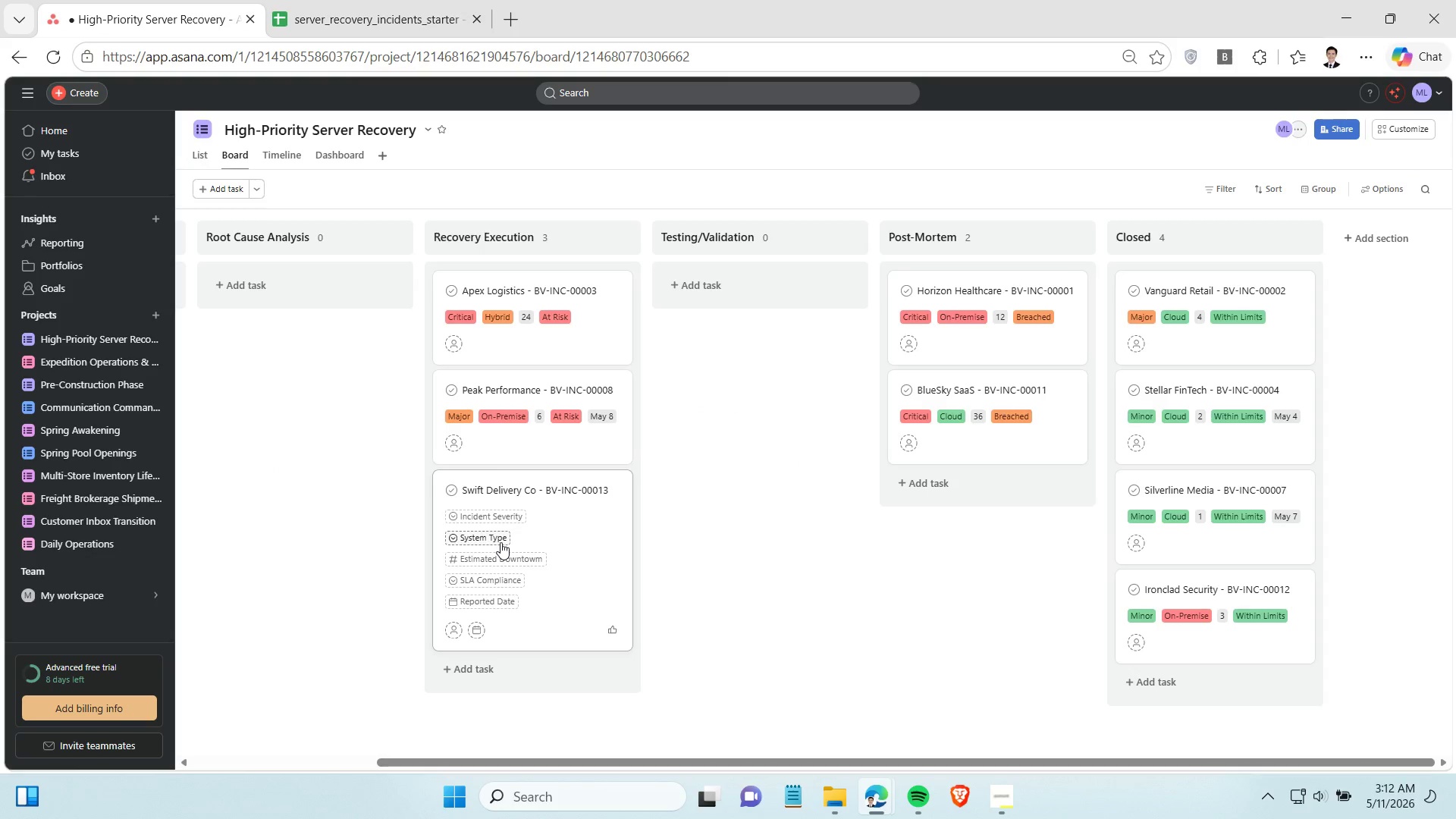 
left_click([498, 538])
 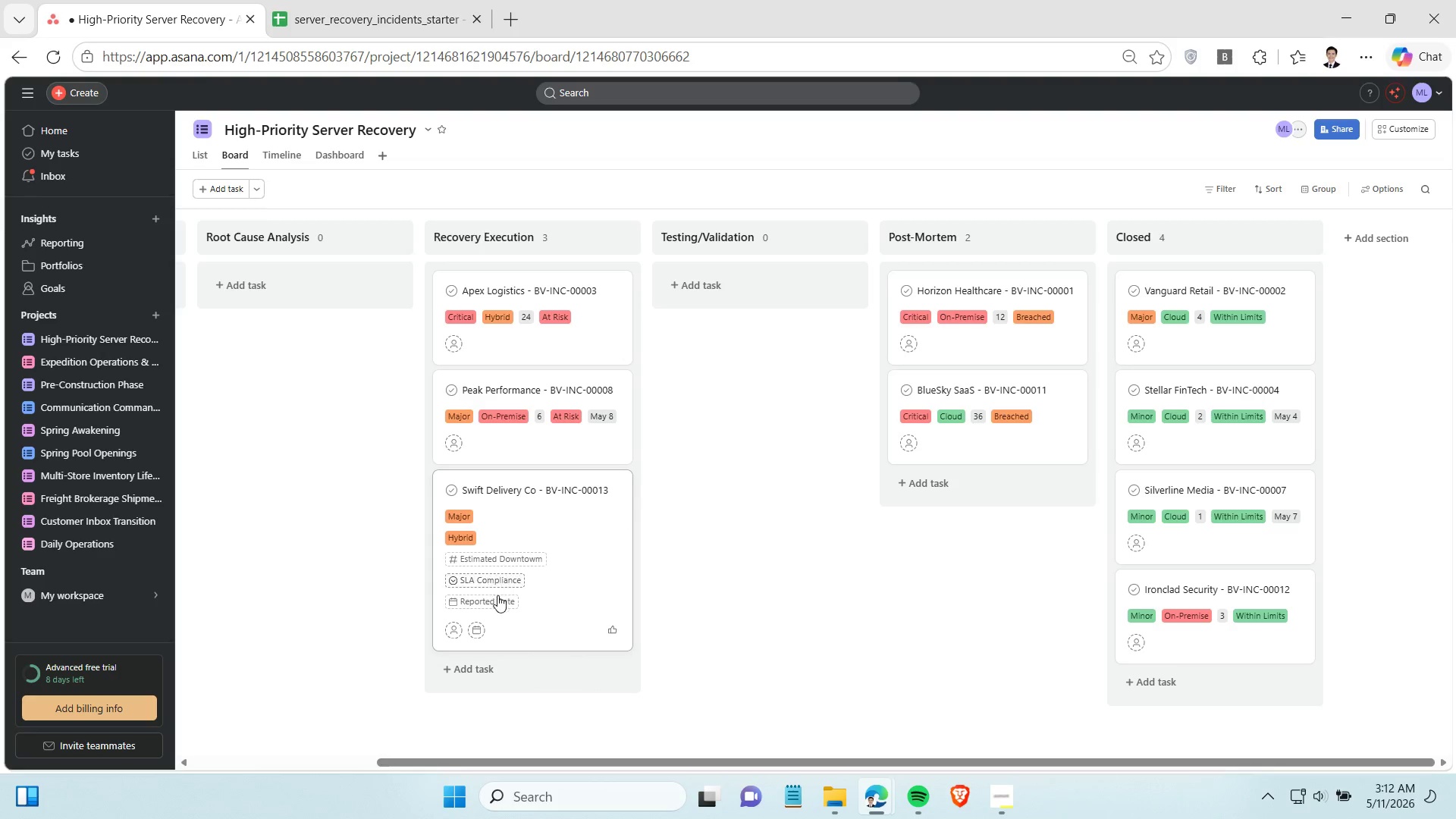 
left_click([496, 601])
 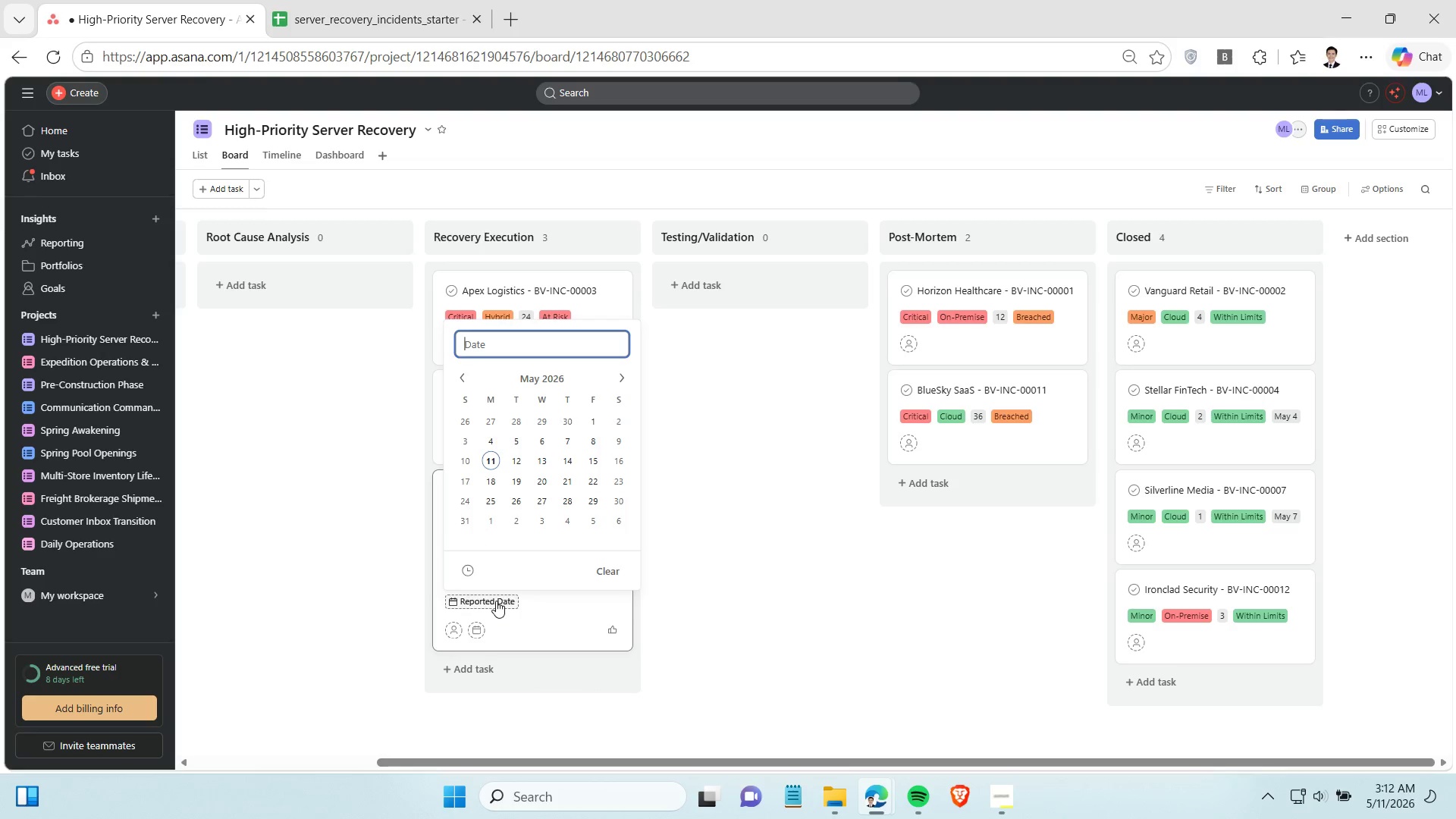 
key(Control+V)
 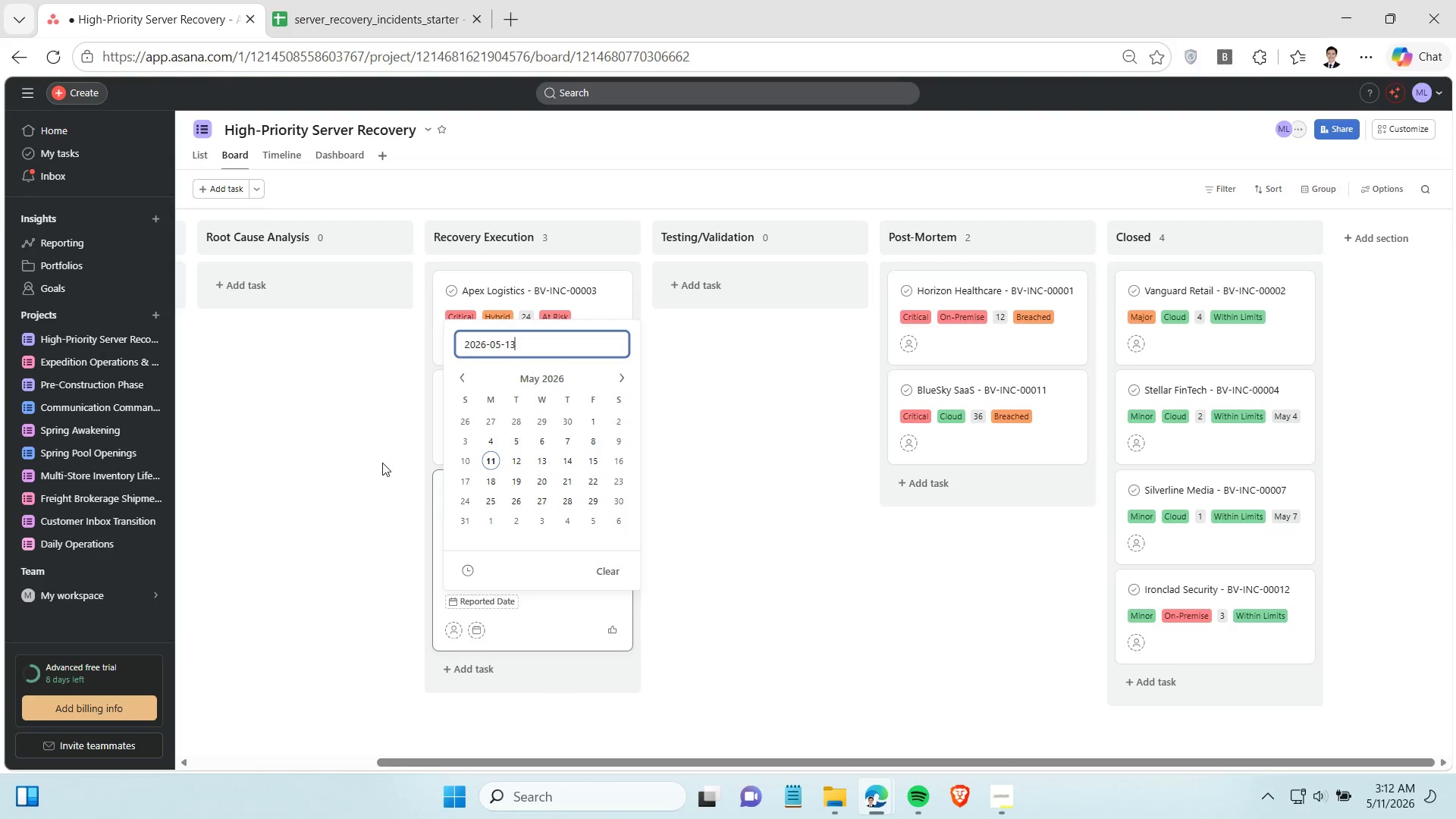 
left_click([382, 463])
 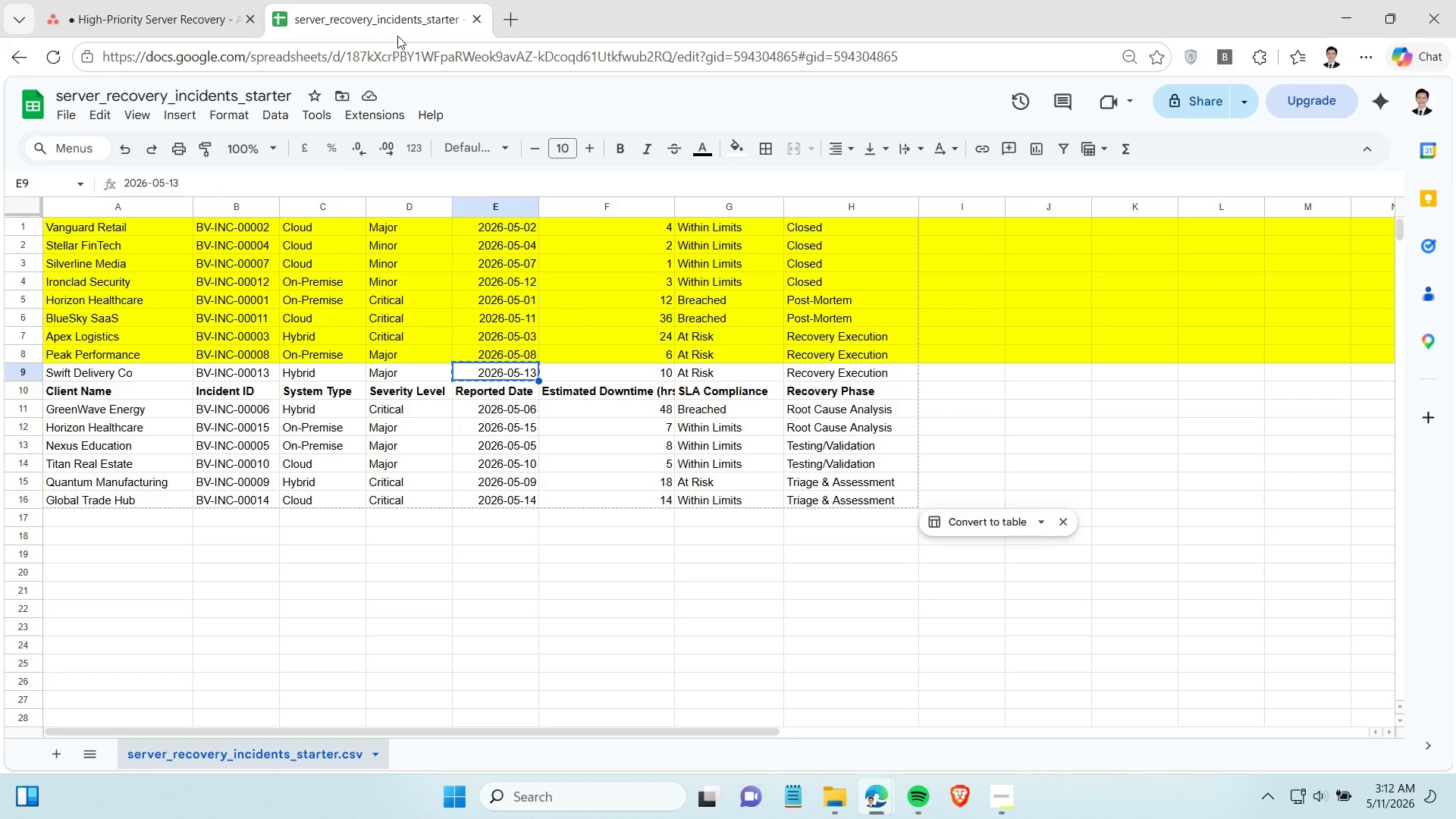 
left_click([124, 16])
 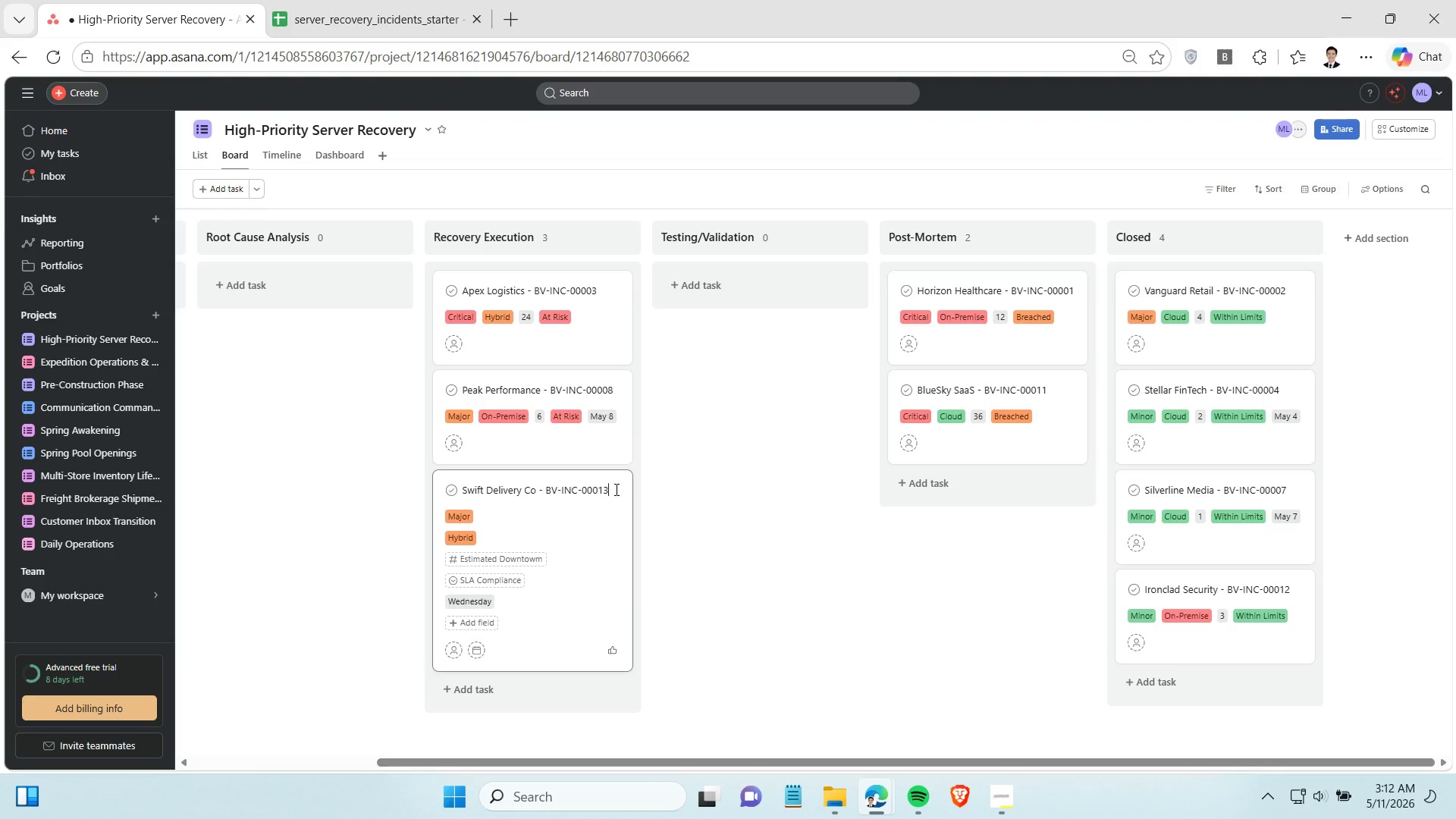 
left_click([519, 553])
 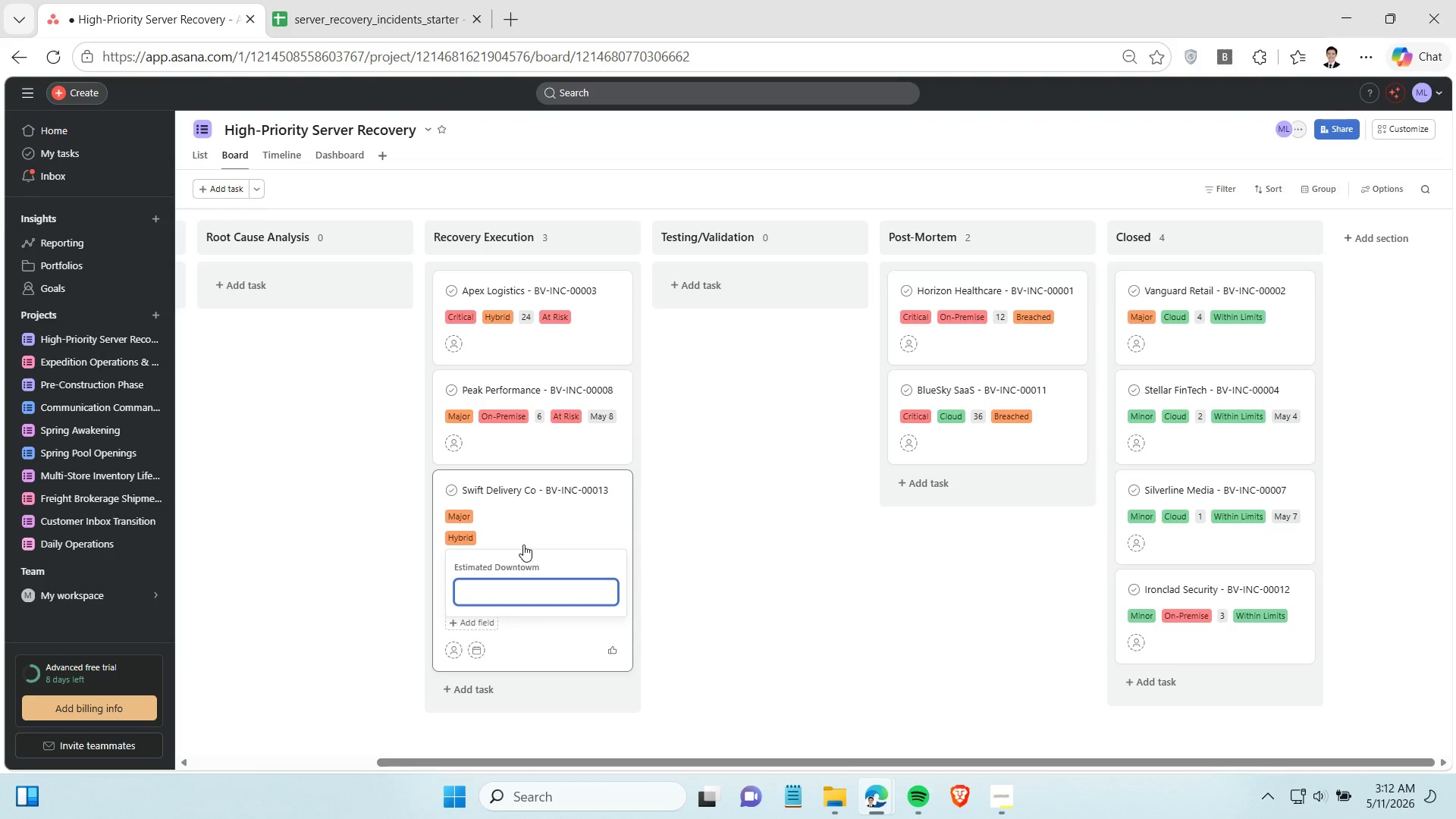 
type(10)
 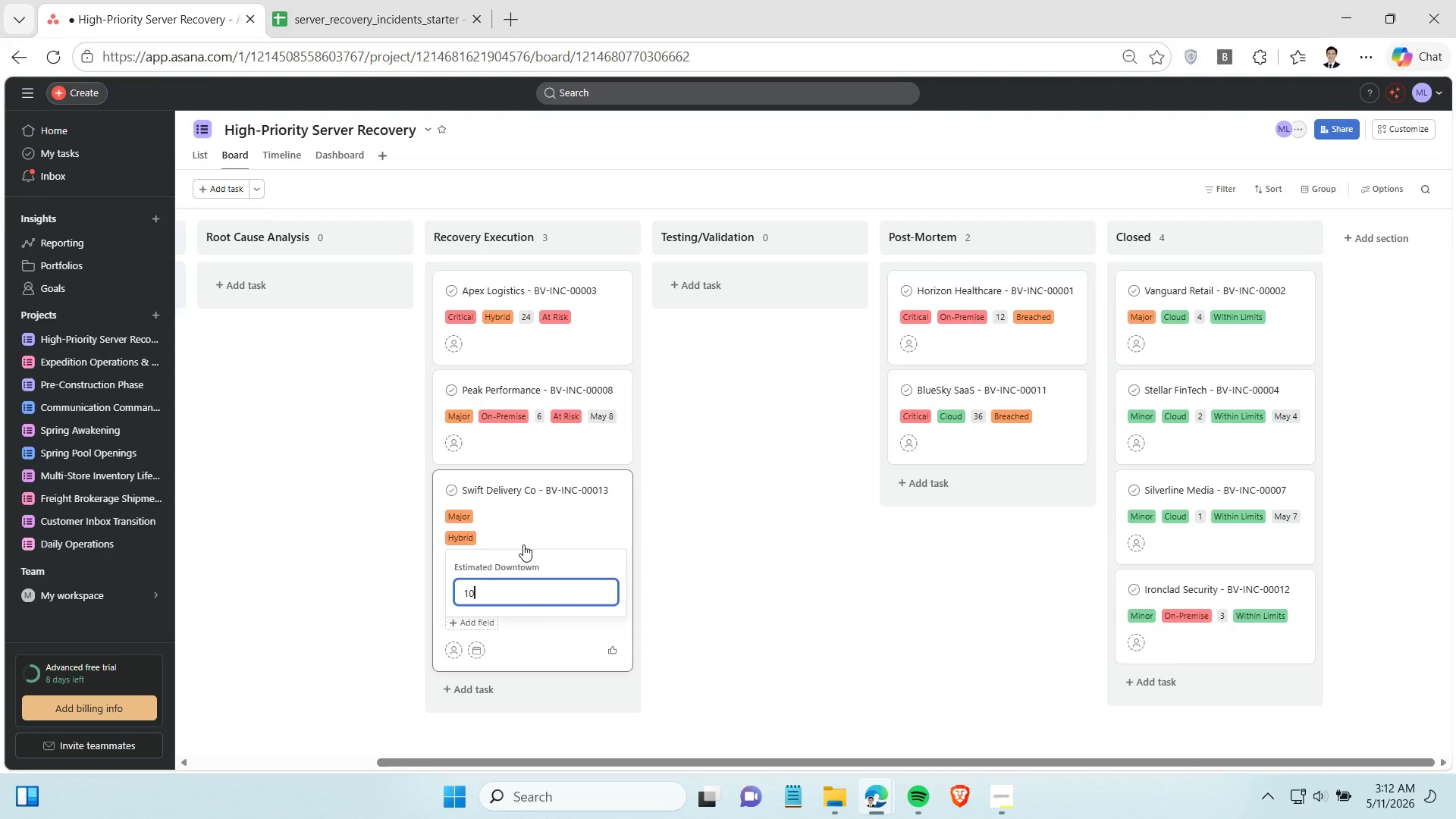 
key(Enter)
 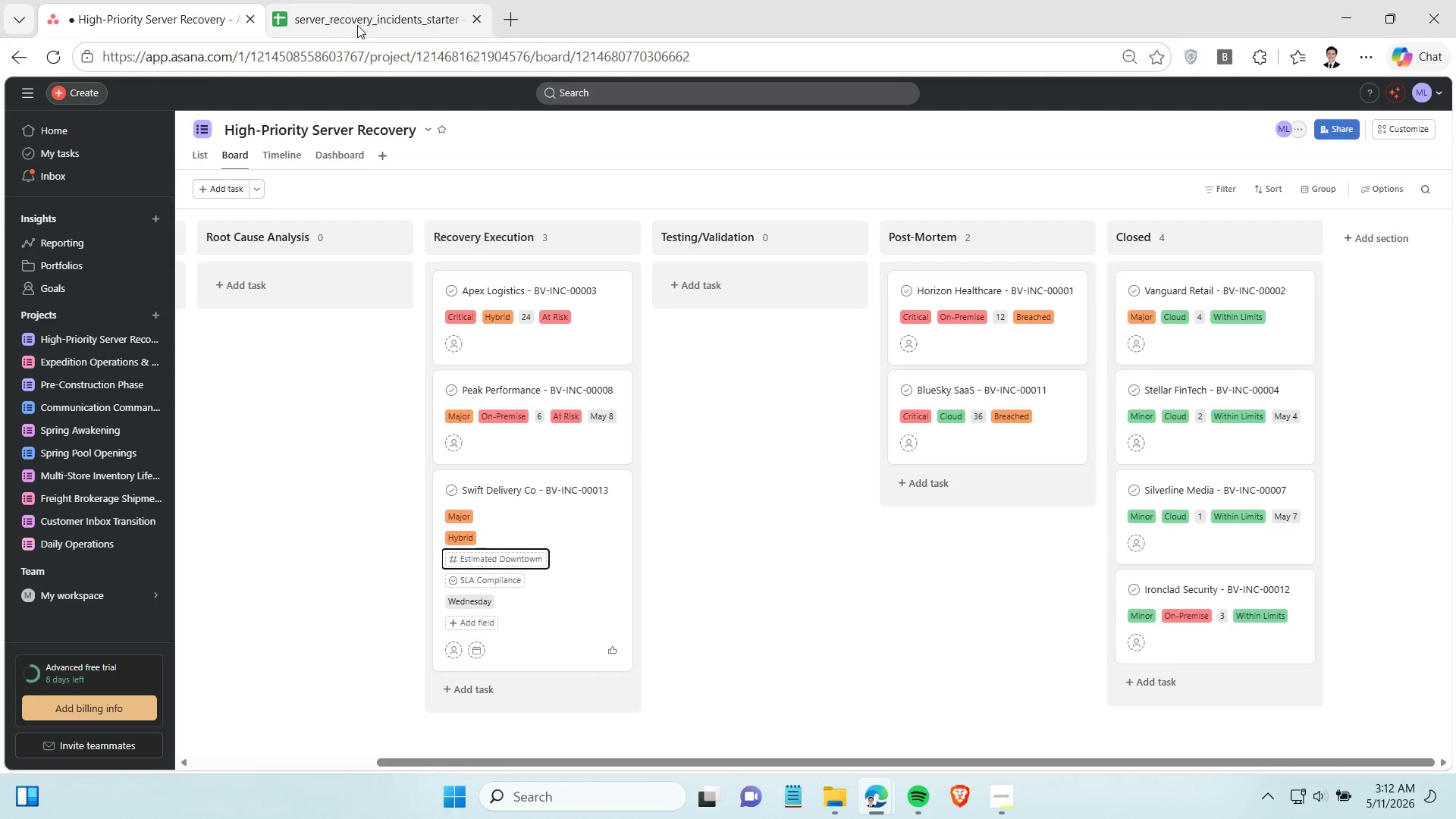 
left_click([347, 7])
 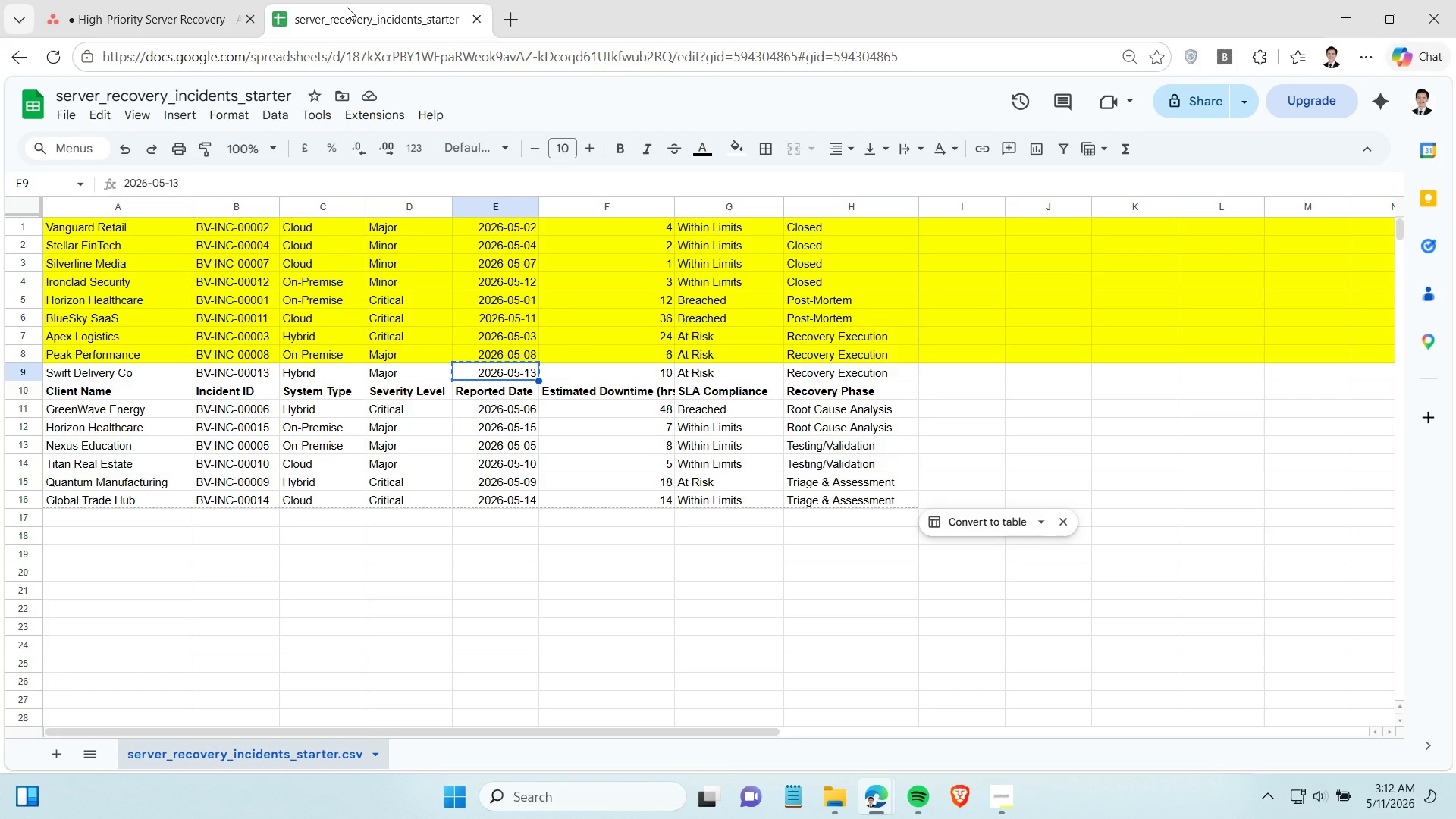 
left_click([155, 5])
 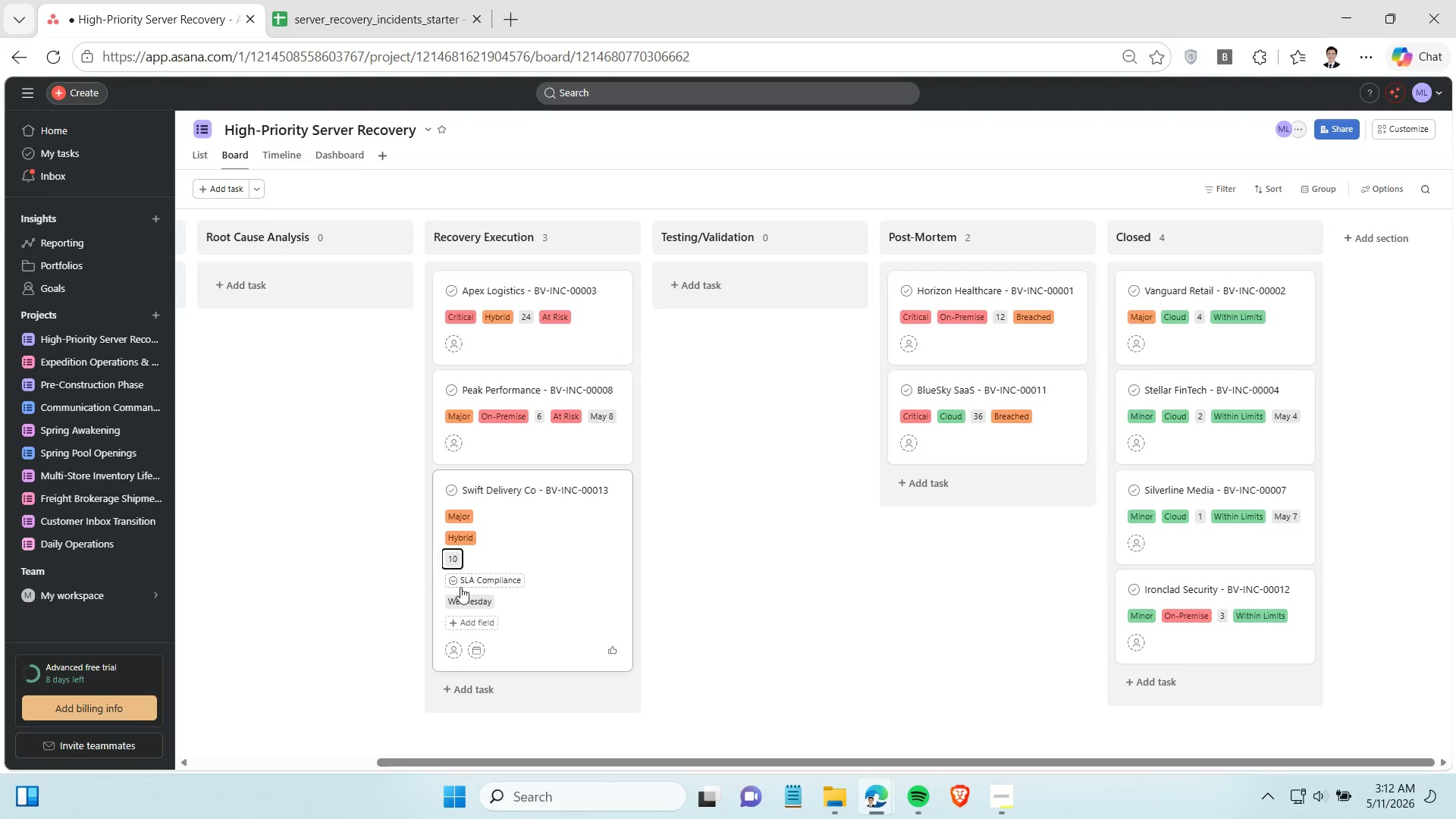 
left_click([479, 579])
 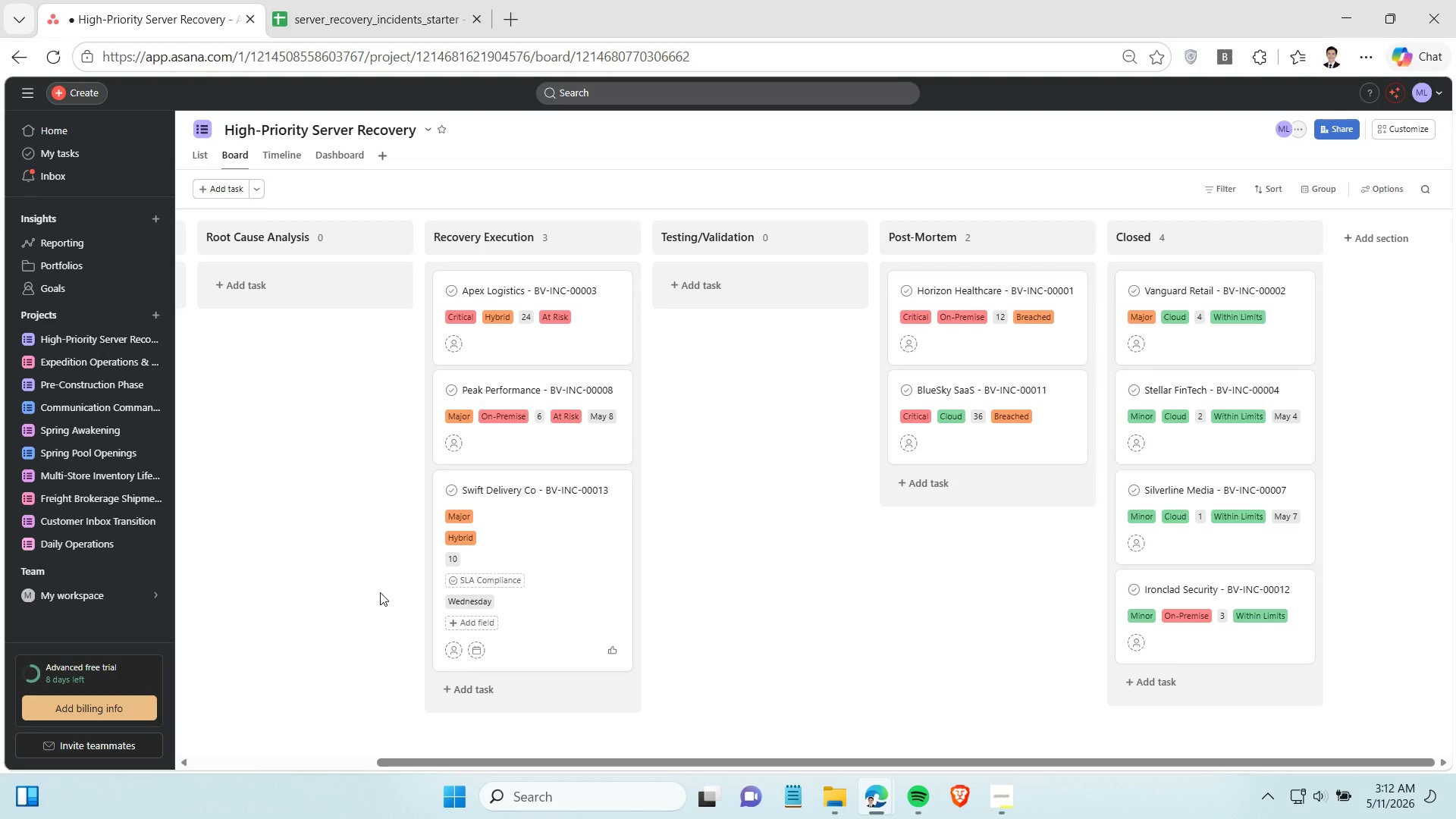 
left_click([362, 576])
 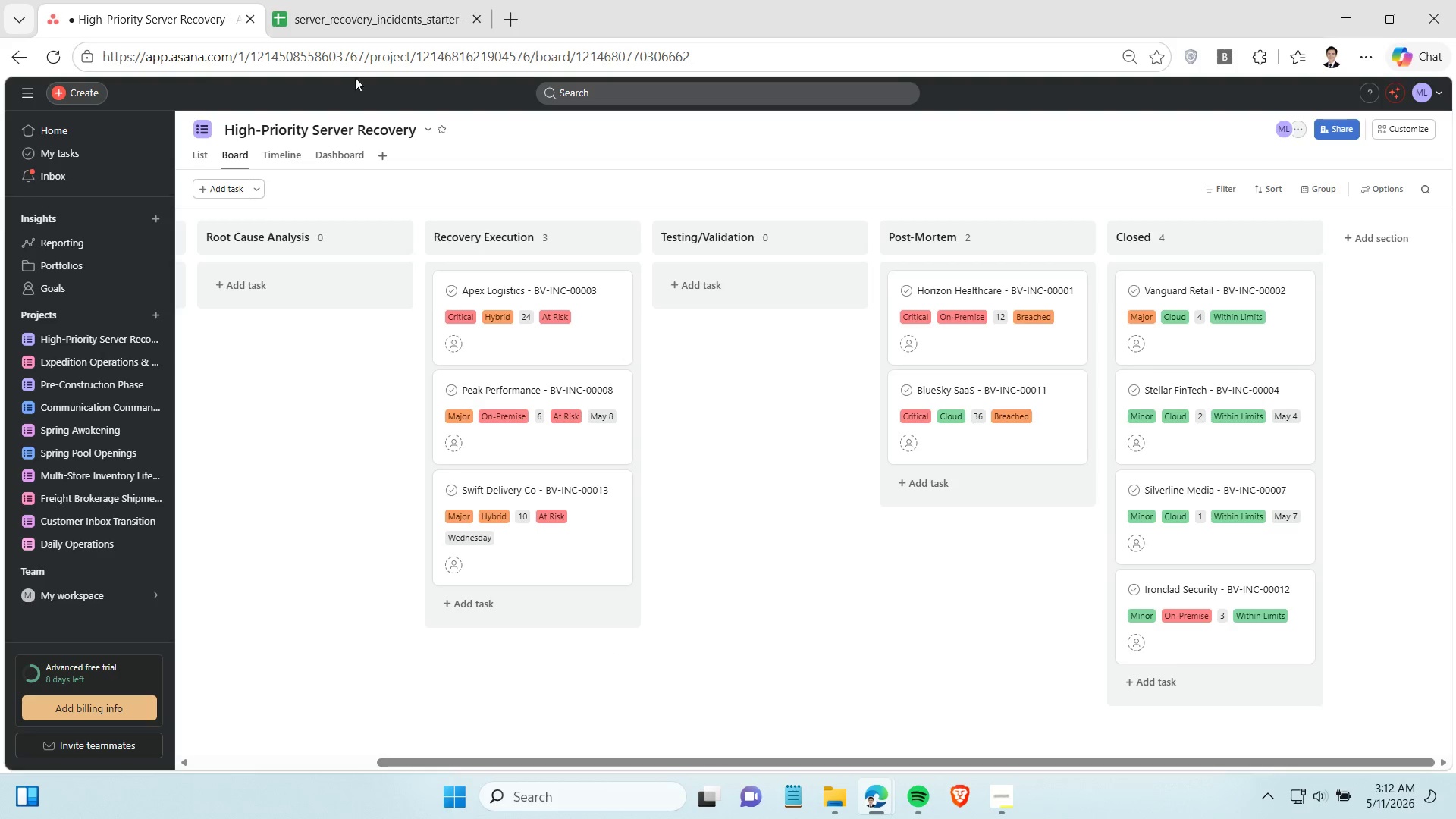 
left_click([357, 19])
 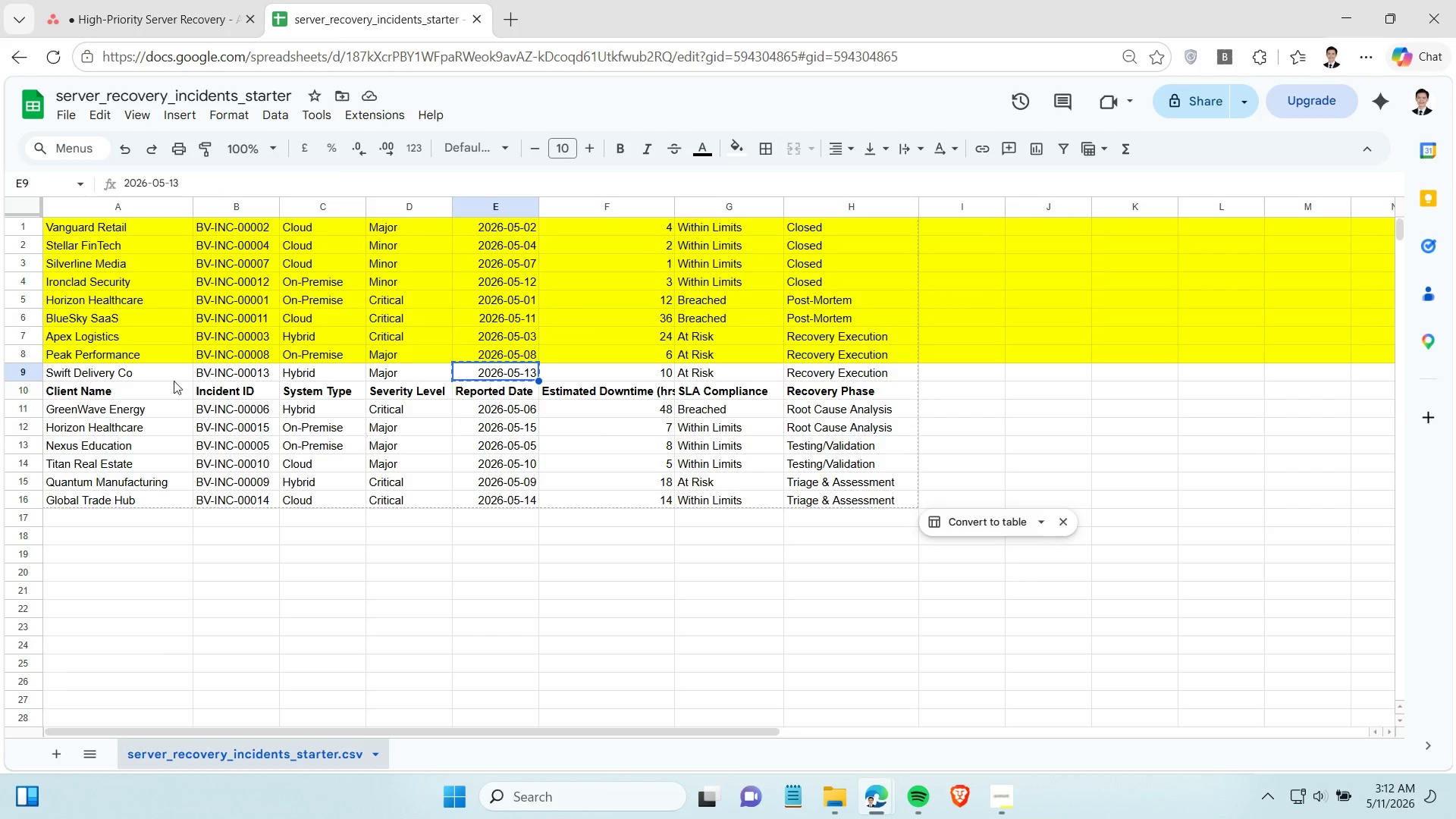 
left_click([23, 369])
 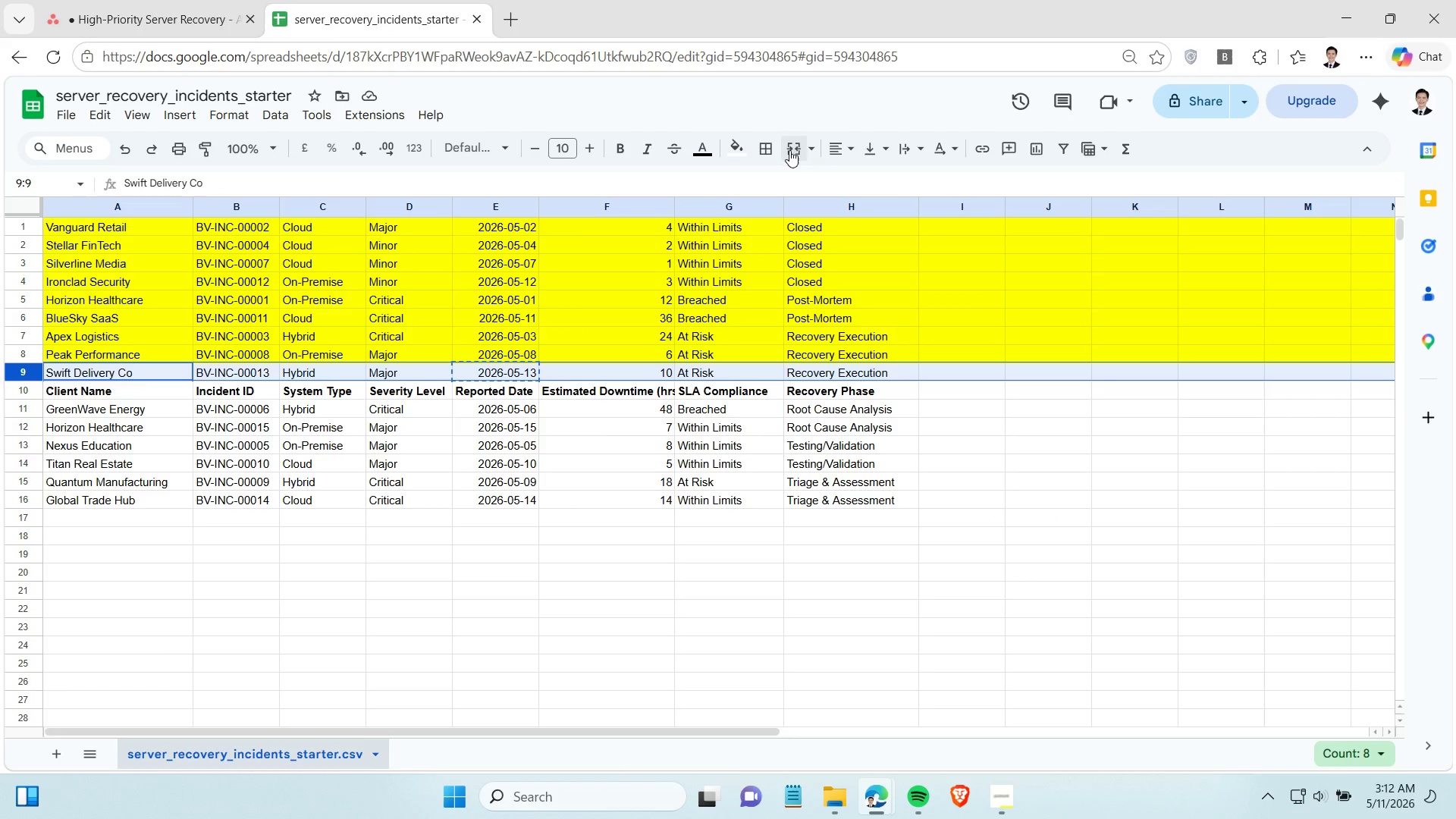 
left_click([751, 157])
 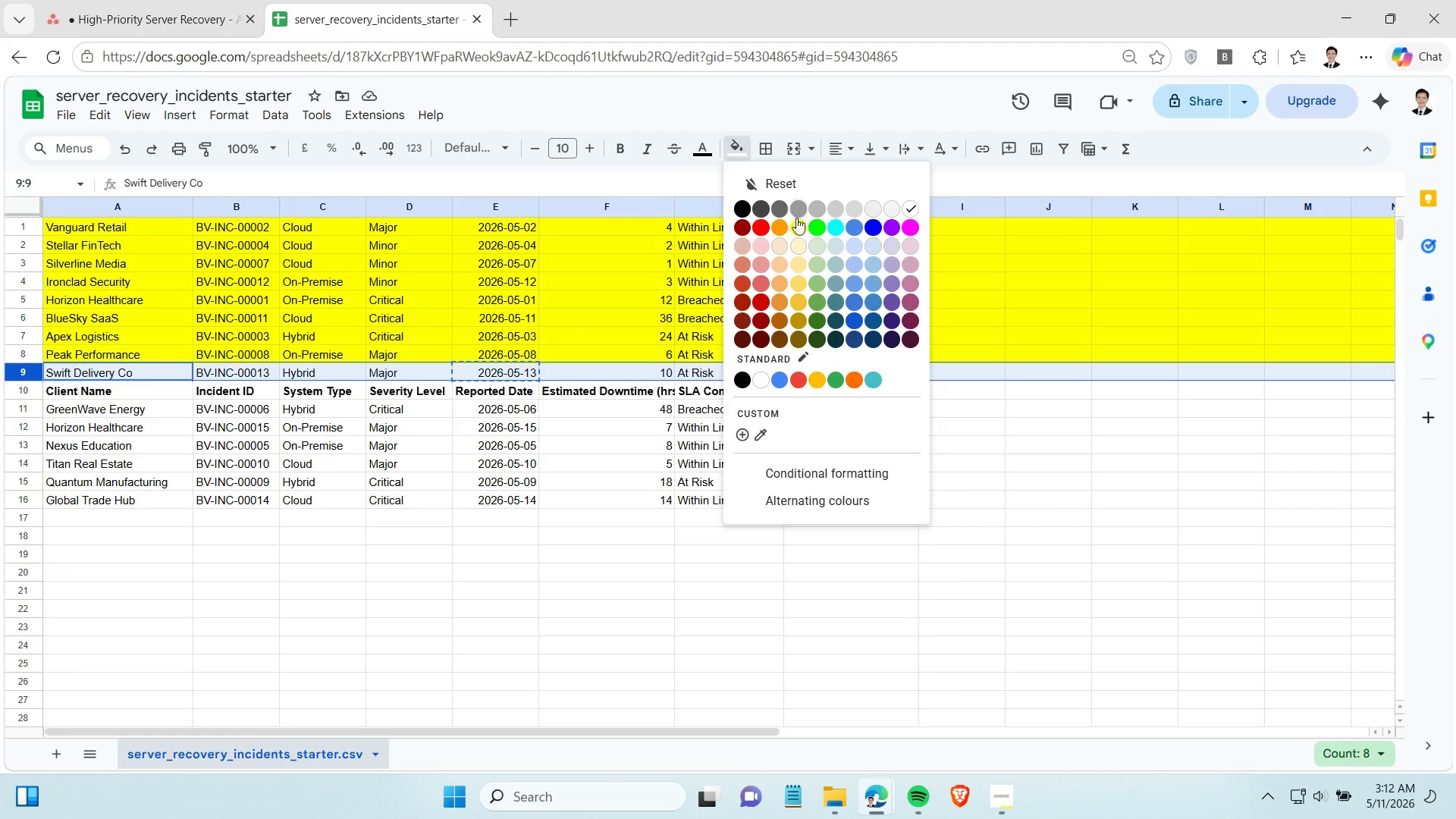 
left_click([800, 222])
 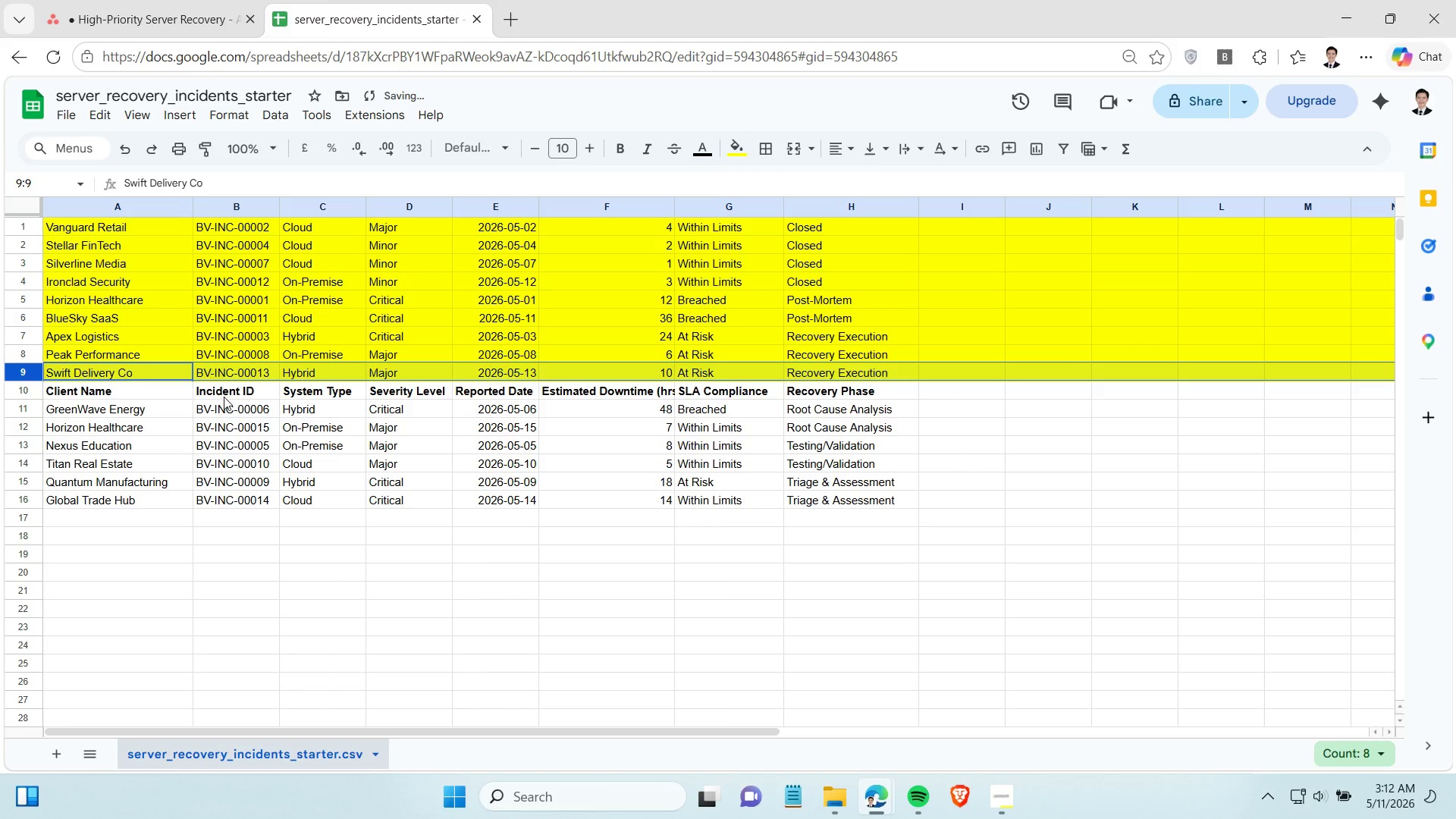 
left_click([230, 409])
 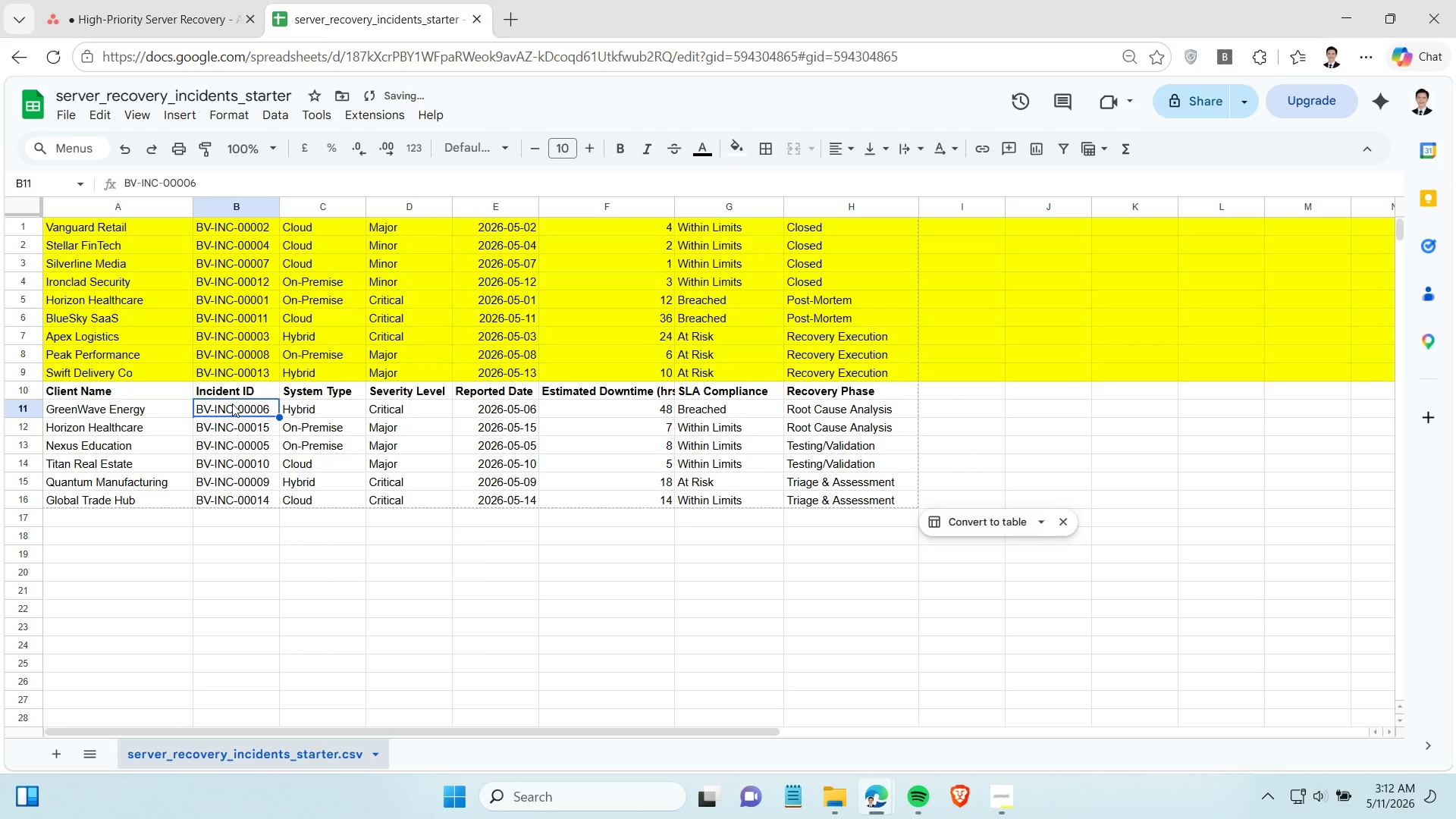 
key(Control+C)
 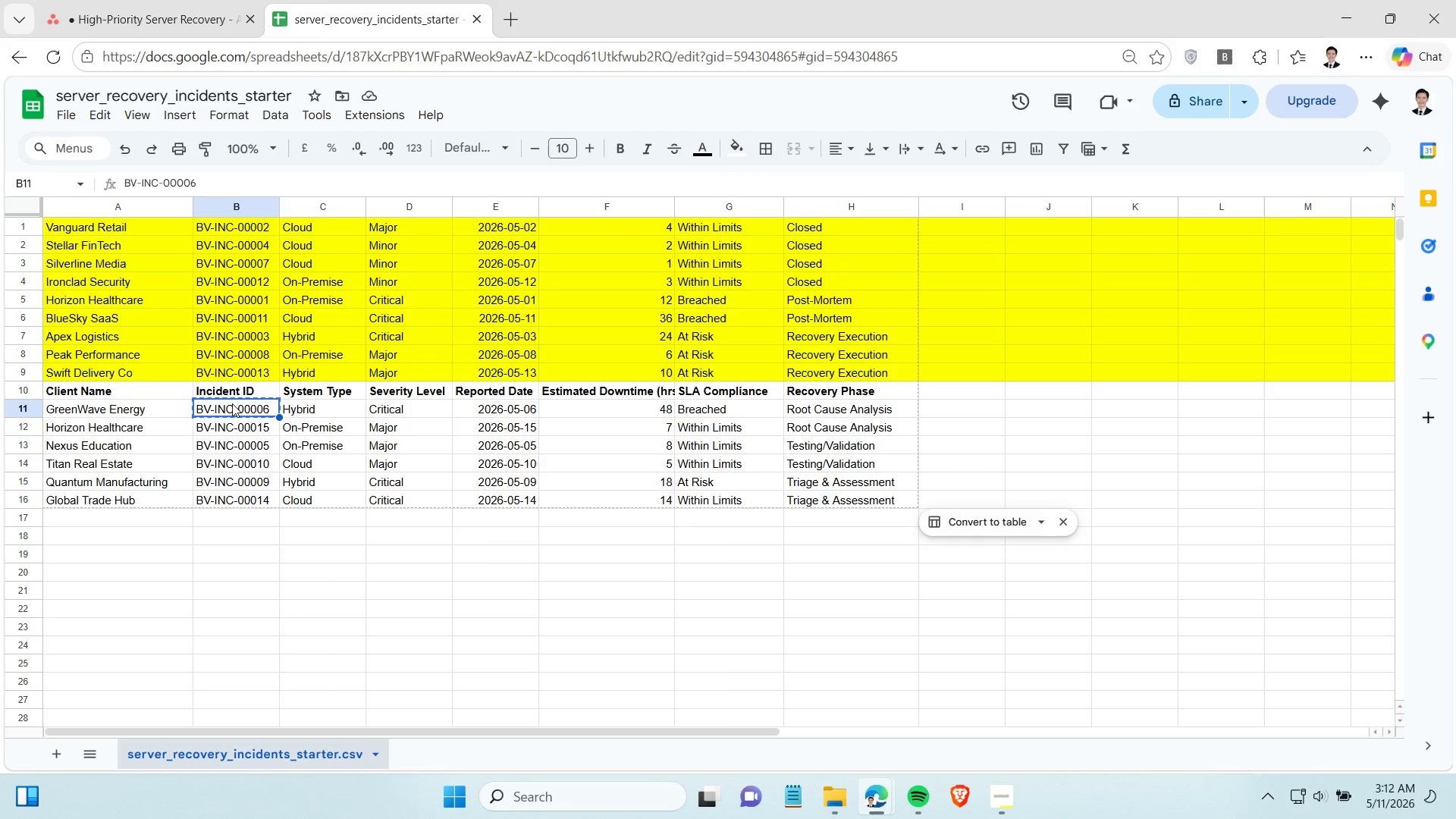 
left_click([138, 17])
 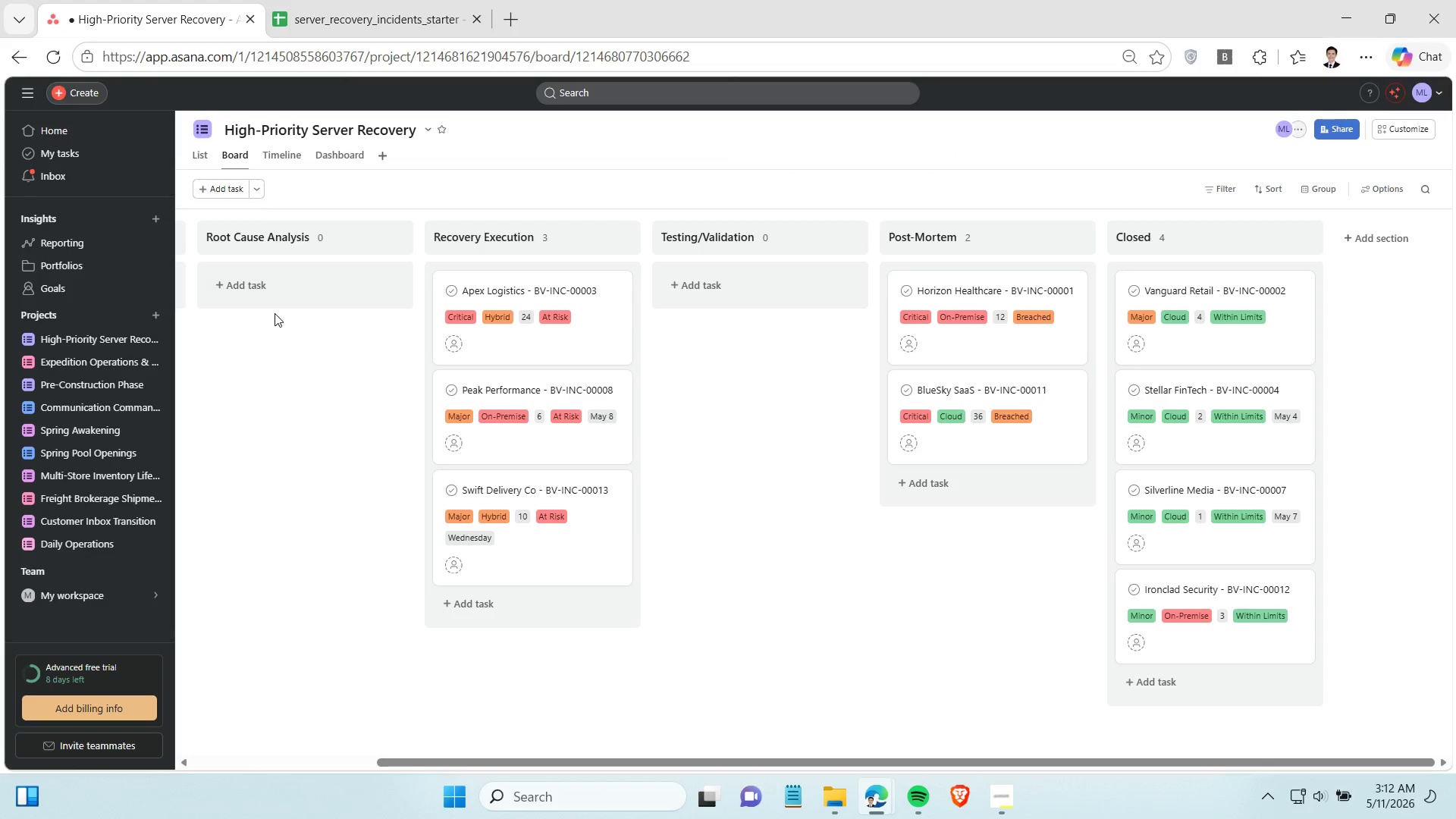 
left_click([252, 273])
 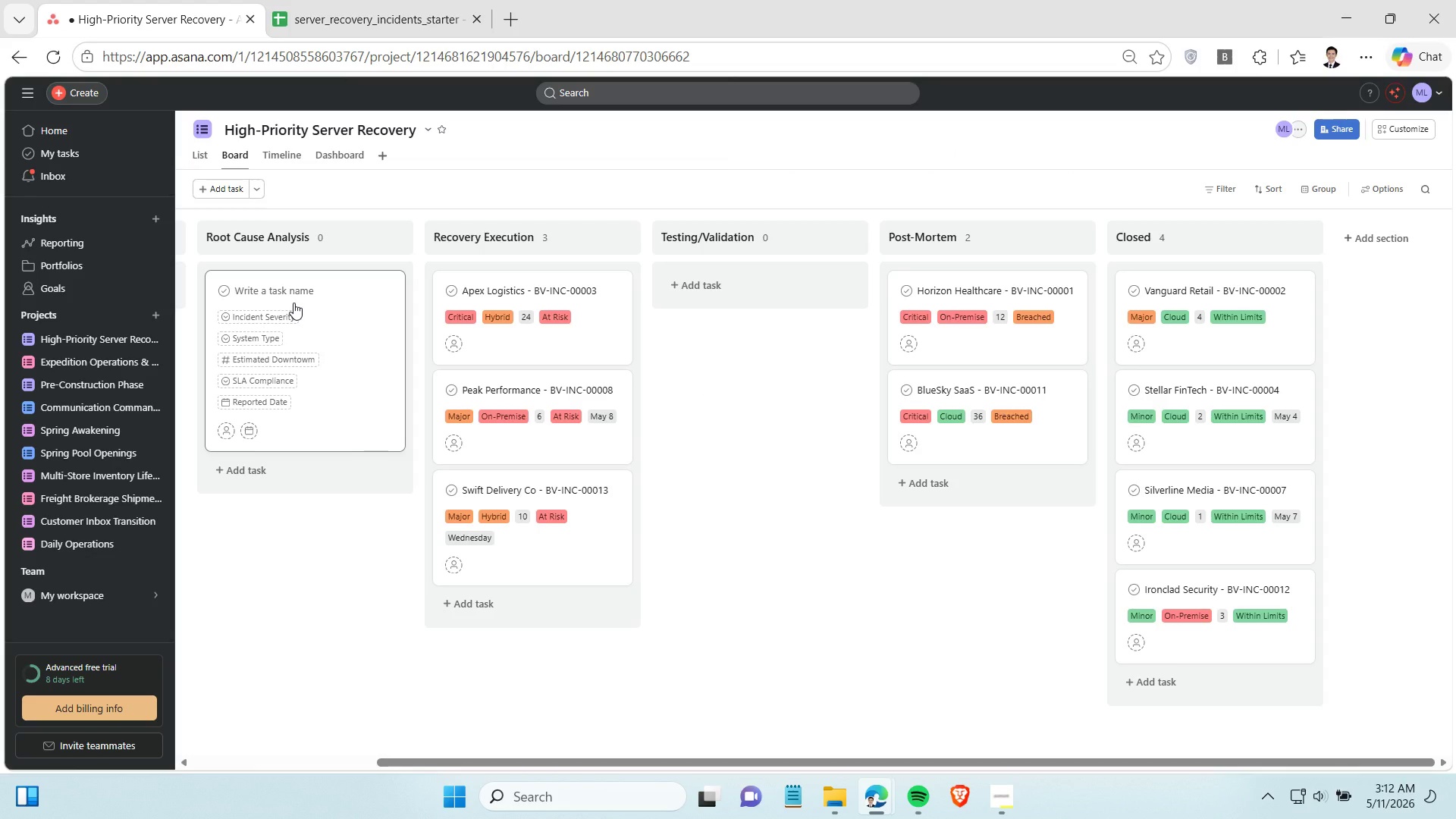 
type(Green )
key(Backspace)
type(Wave Energy - )
 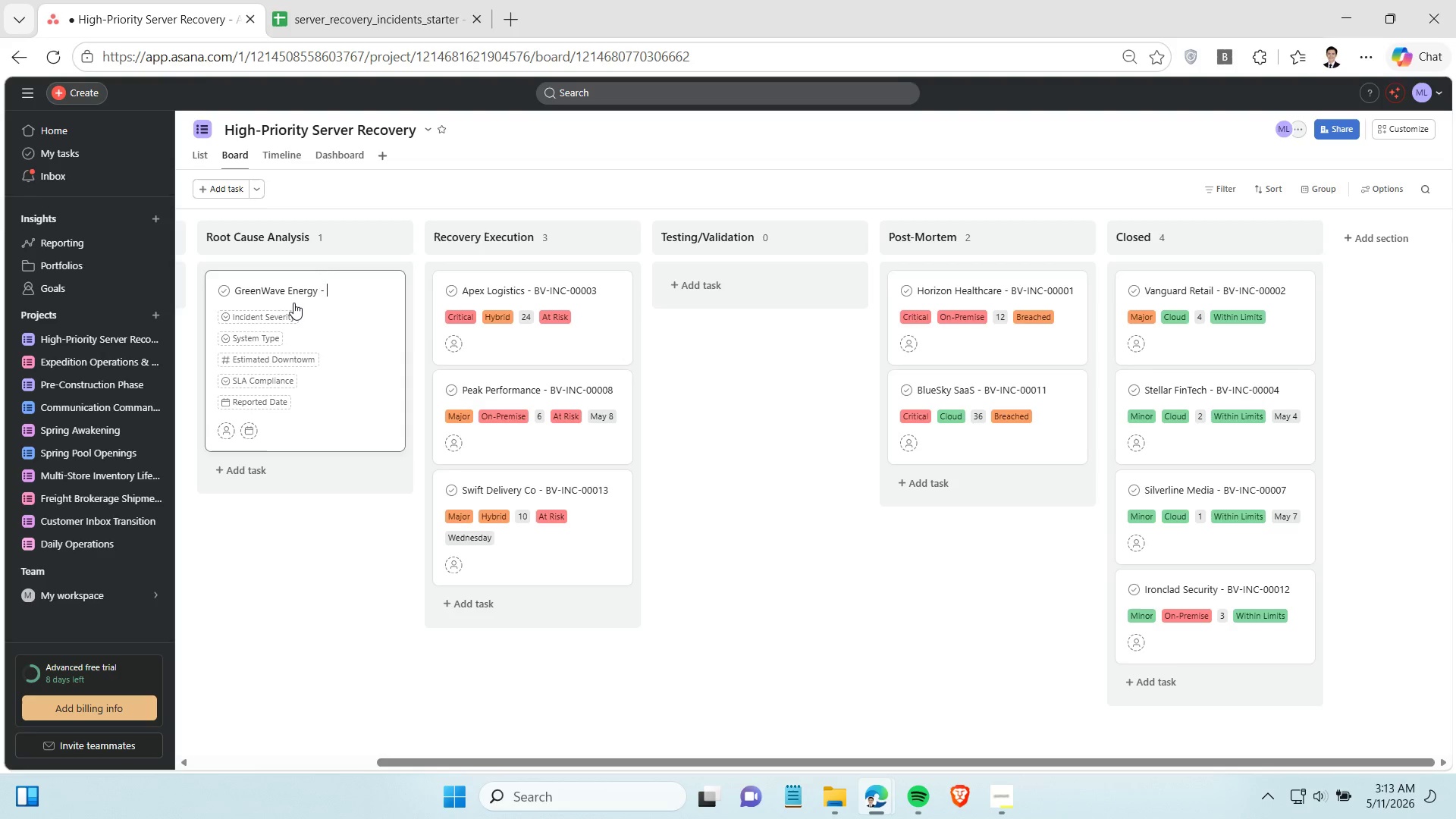 
key(Control+ControlLeft)
 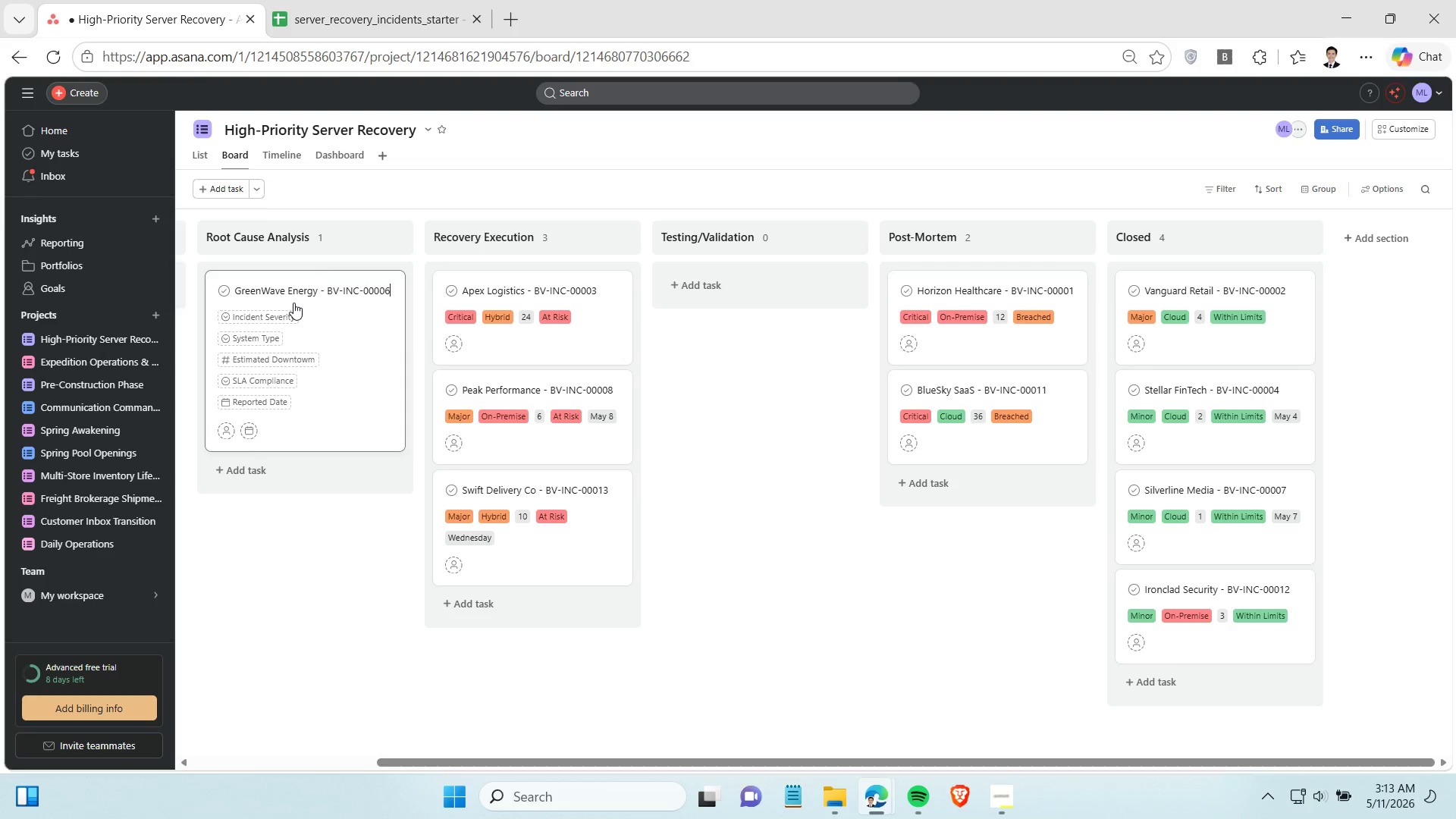 
key(Control+V)
 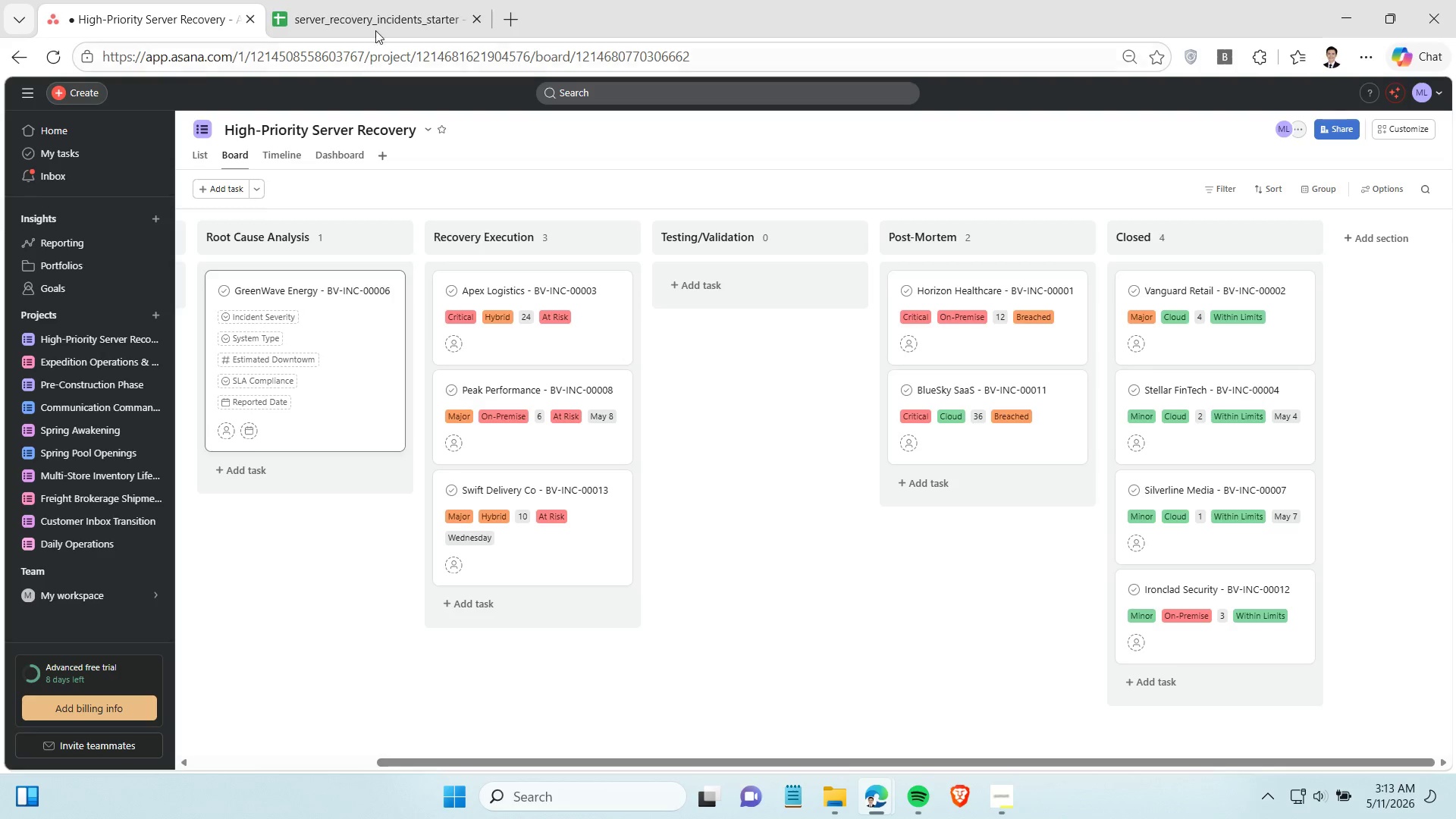 
left_click([384, 3])
 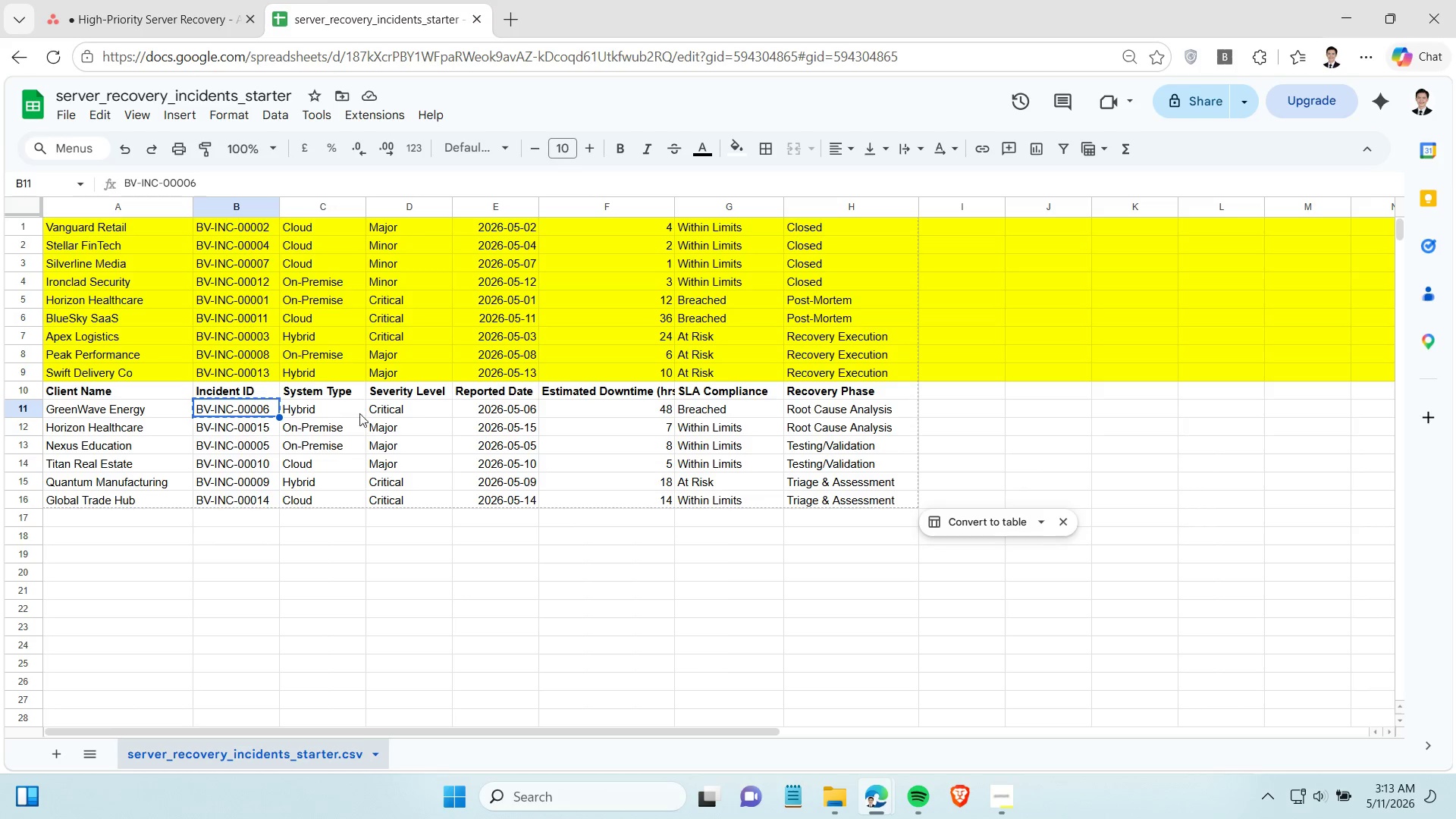 
left_click([484, 409])
 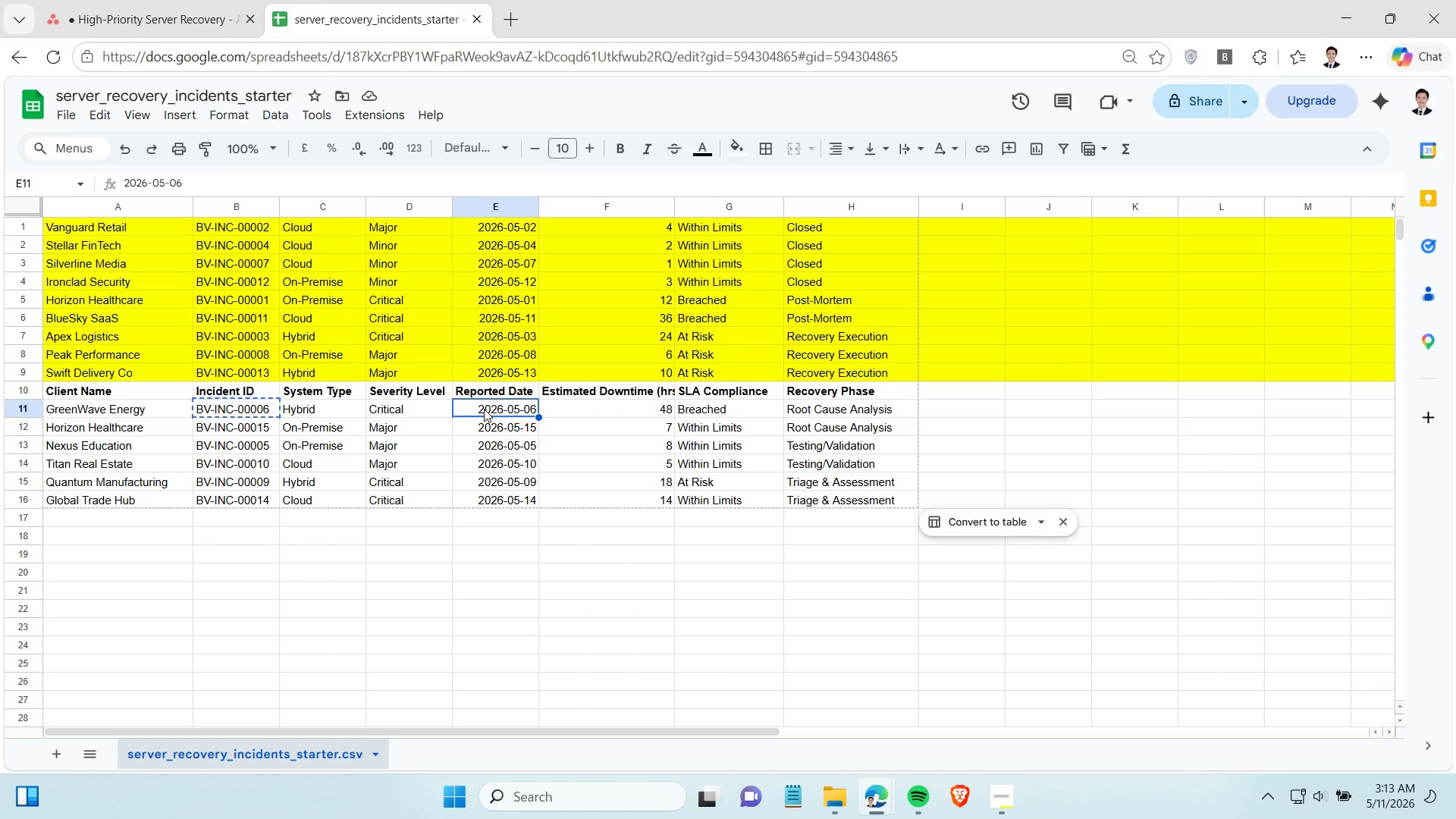 
key(Control+C)
 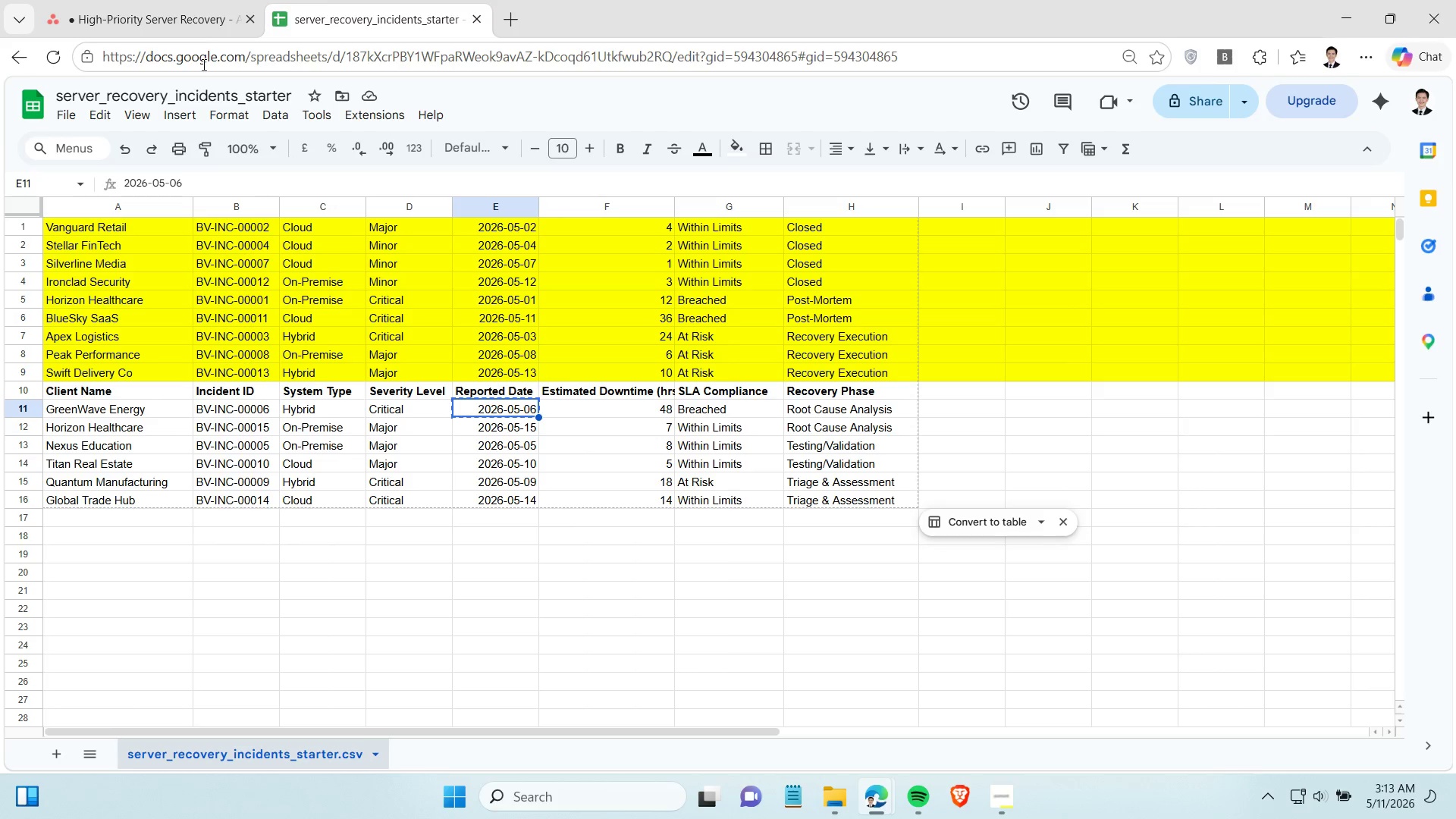 
left_click([192, 23])
 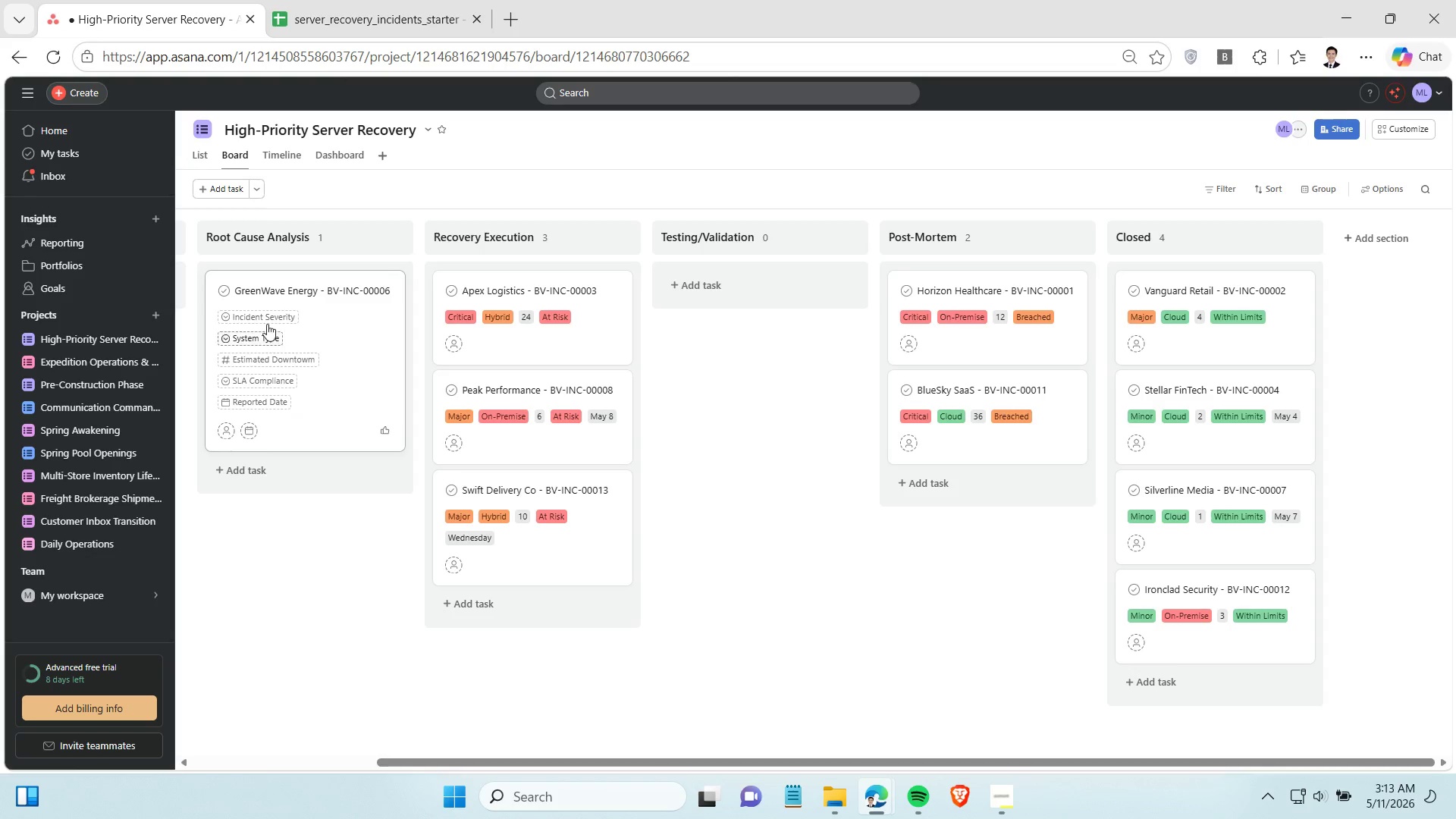 
left_click([265, 314])
 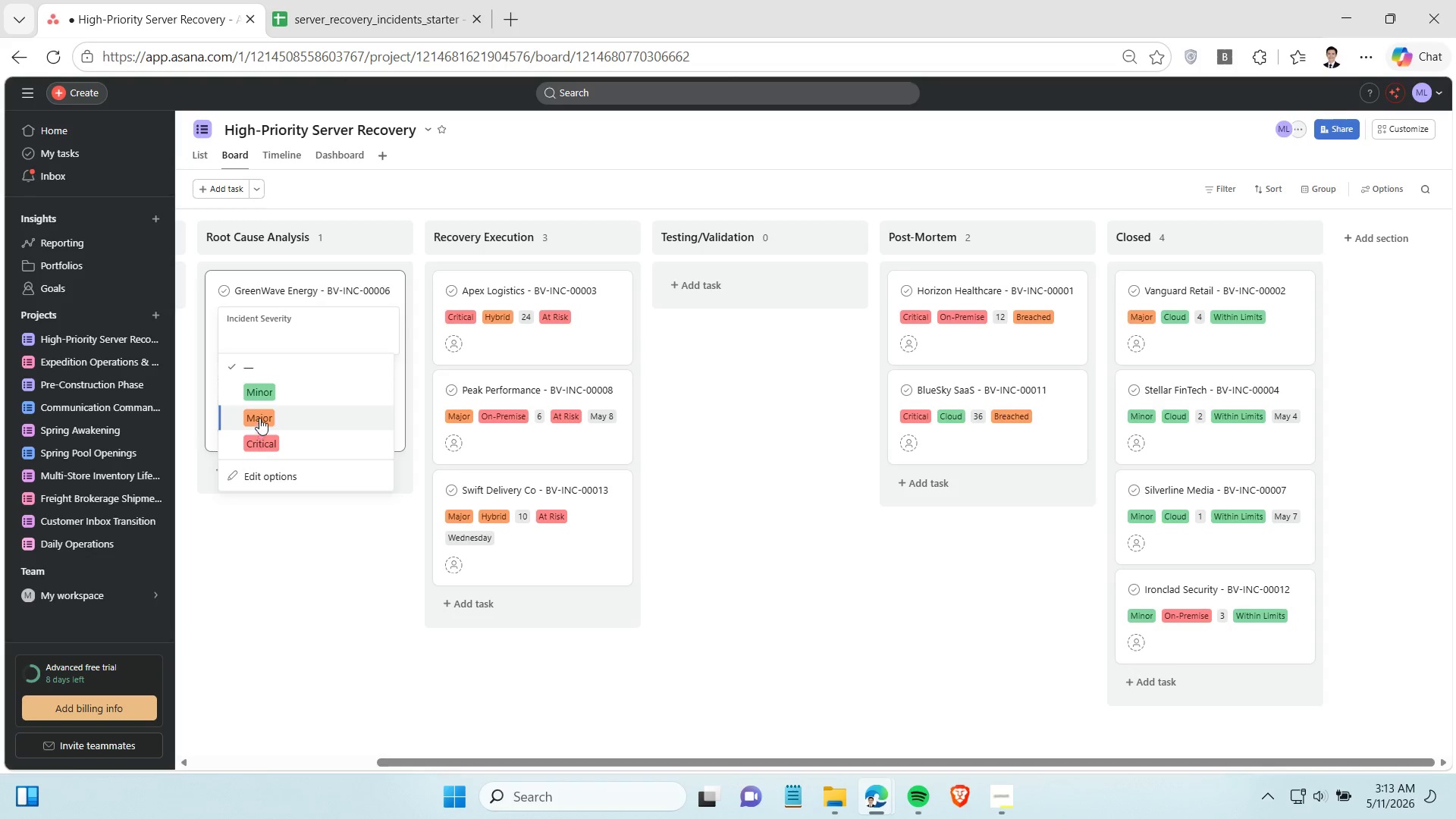 
left_click([262, 442])
 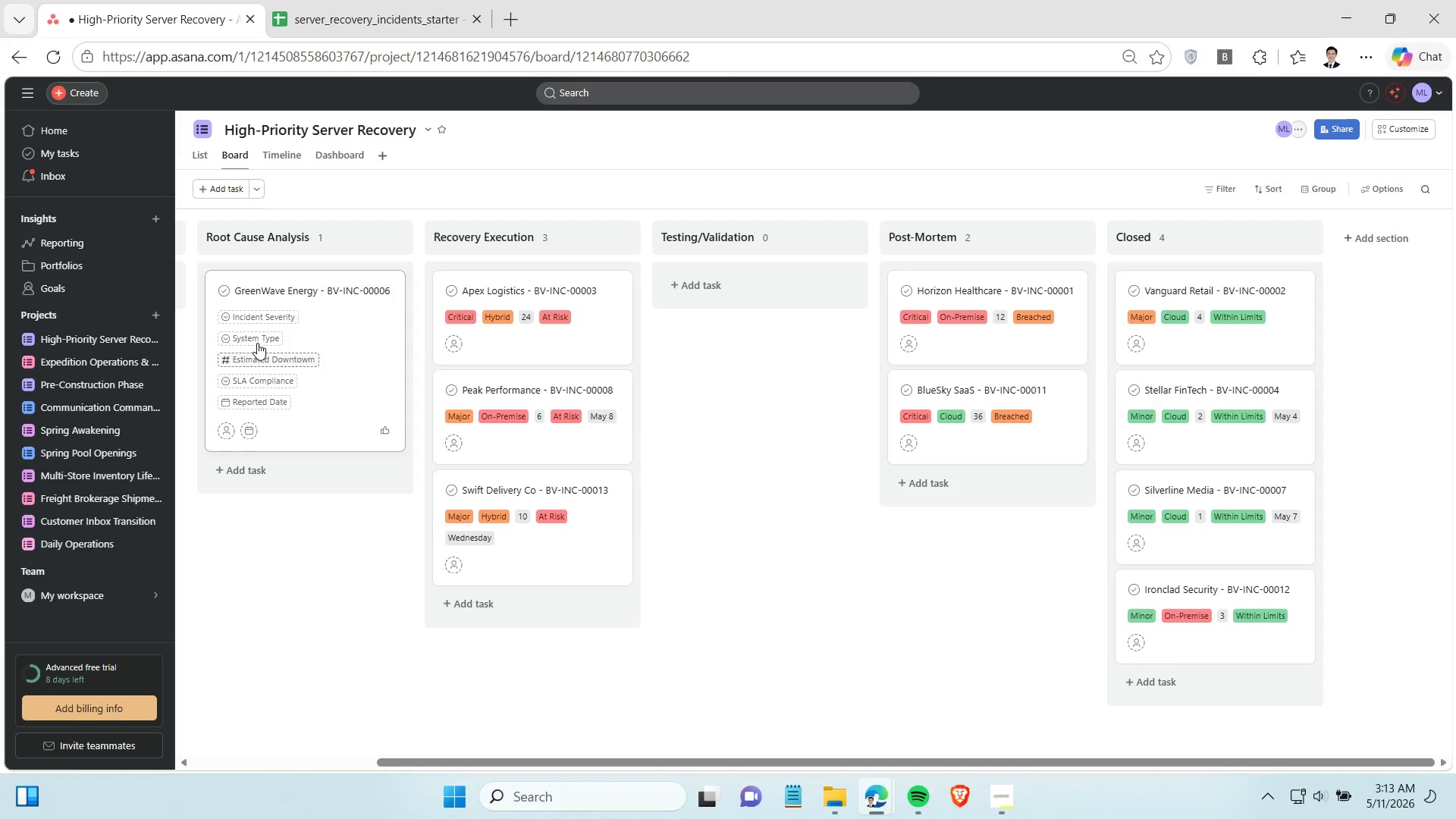 
left_click([258, 336])
 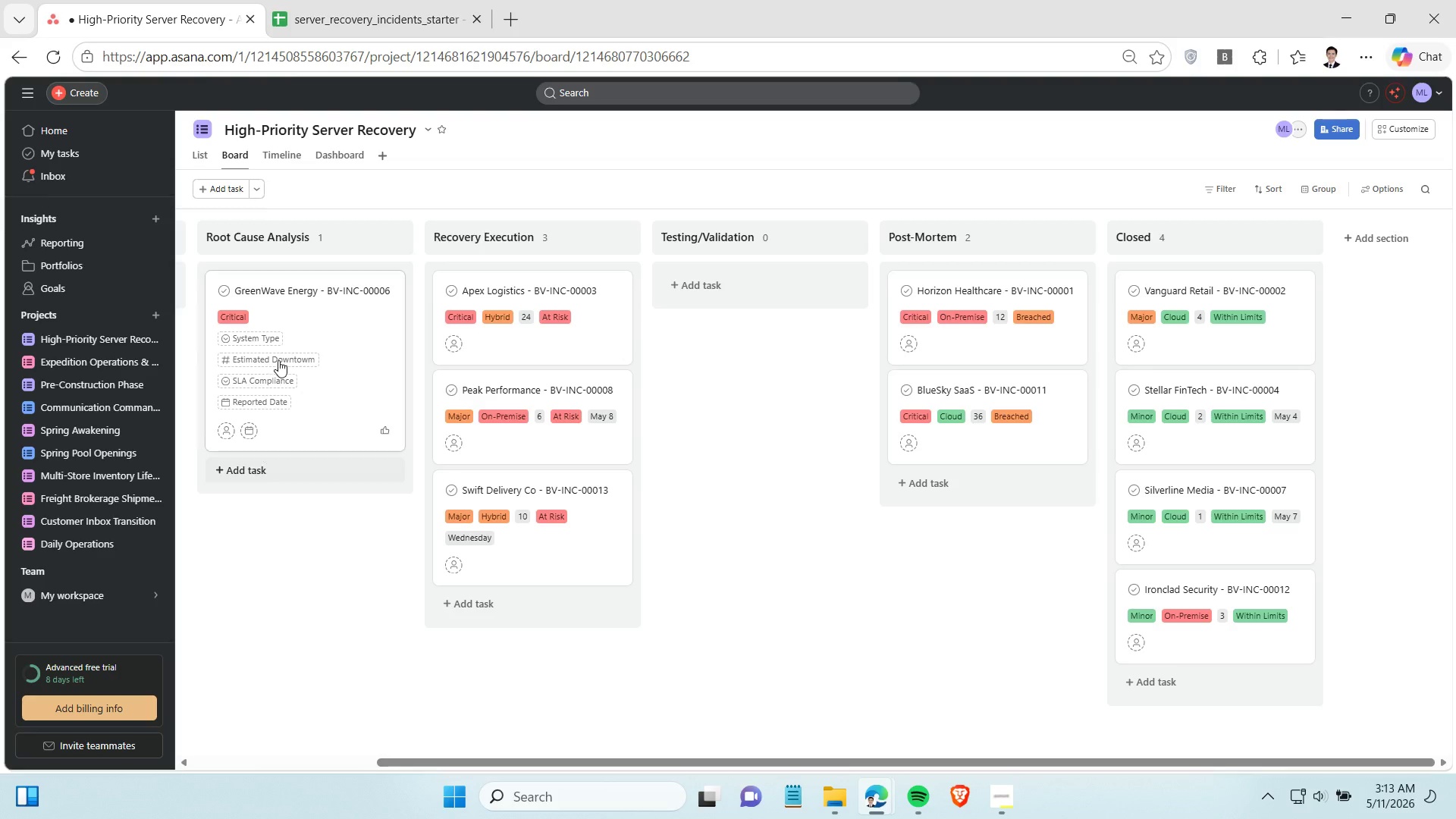 
left_click([298, 22])
 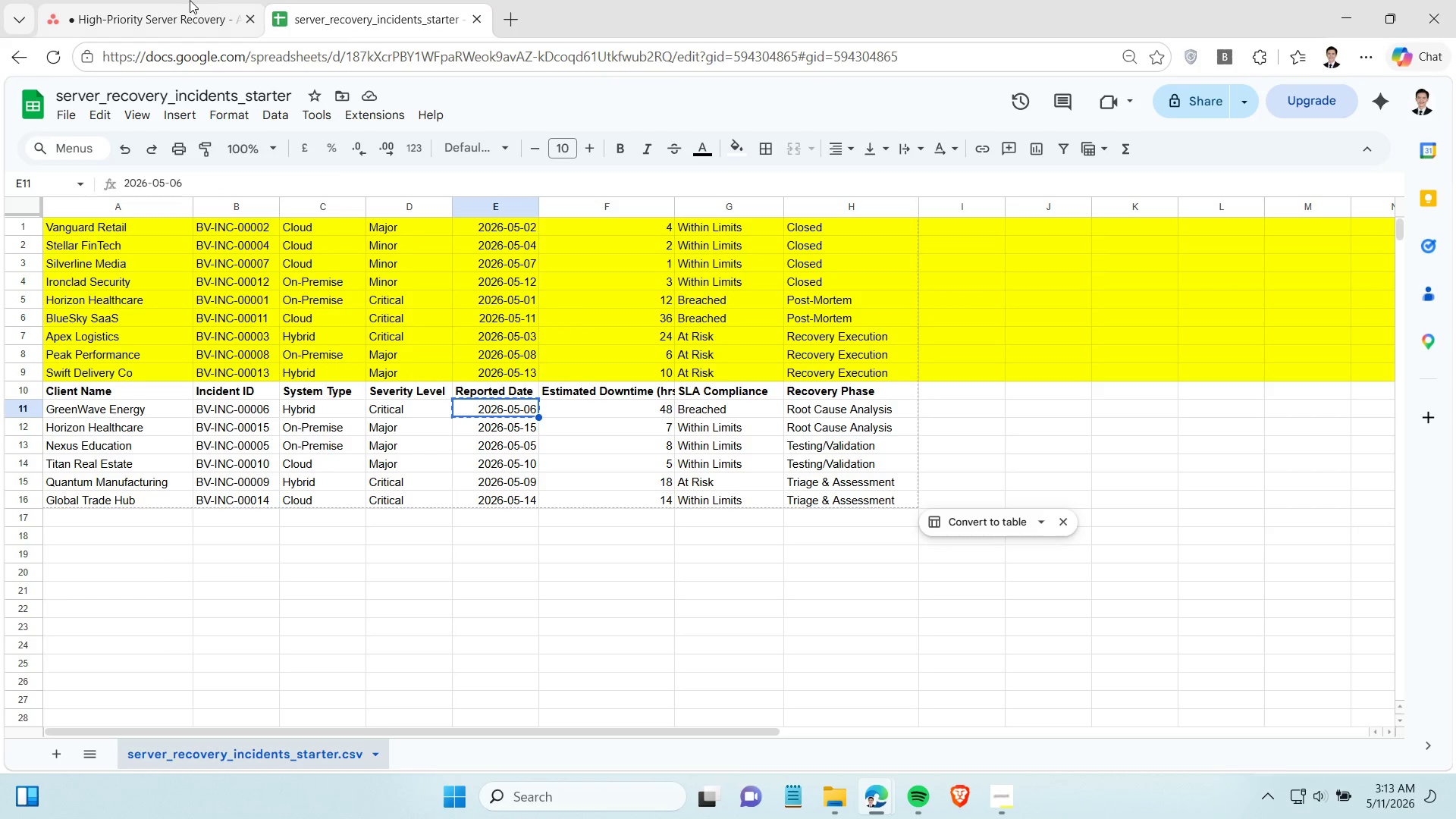 
left_click([158, 15])
 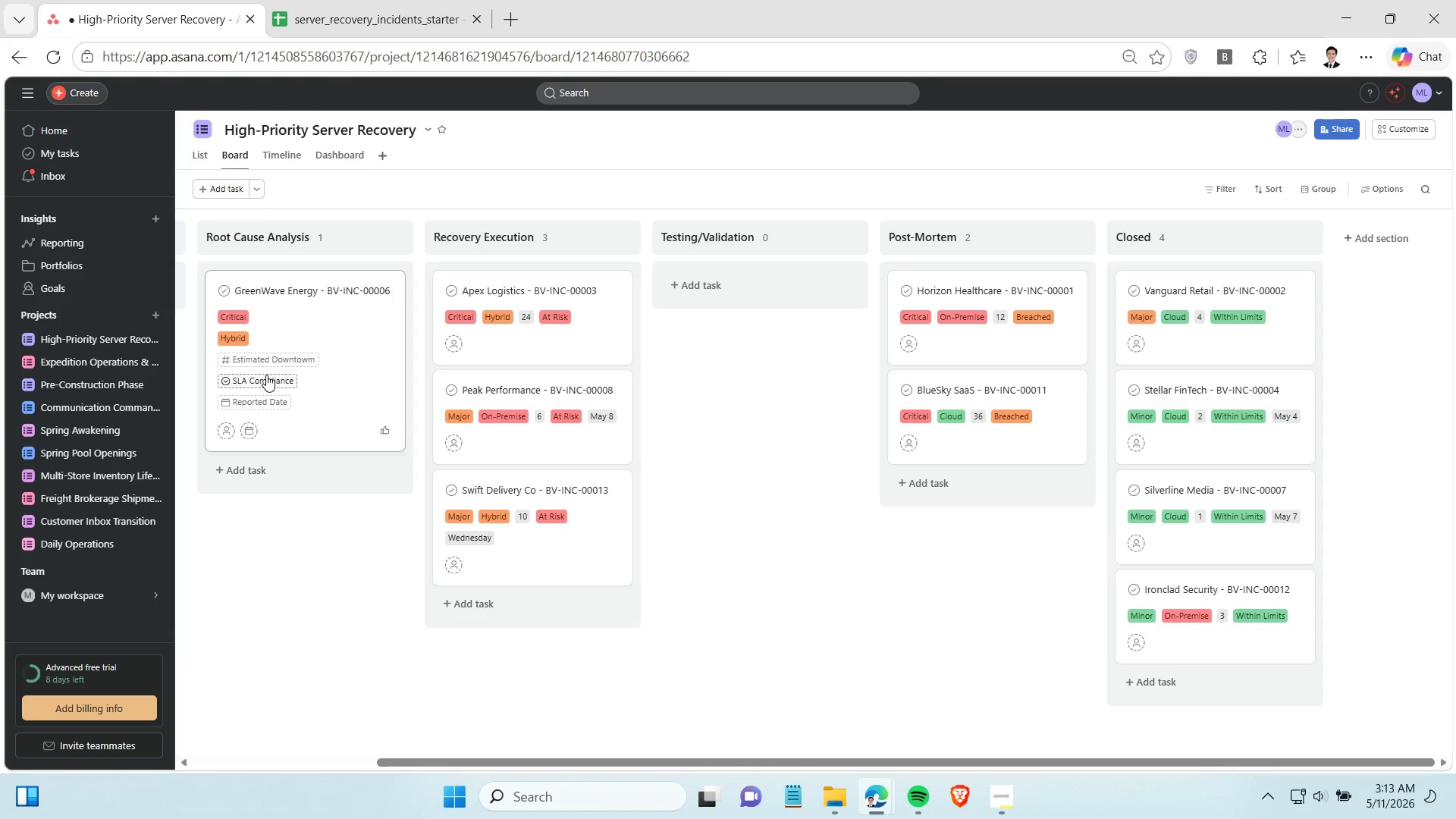 
left_click([264, 378])
 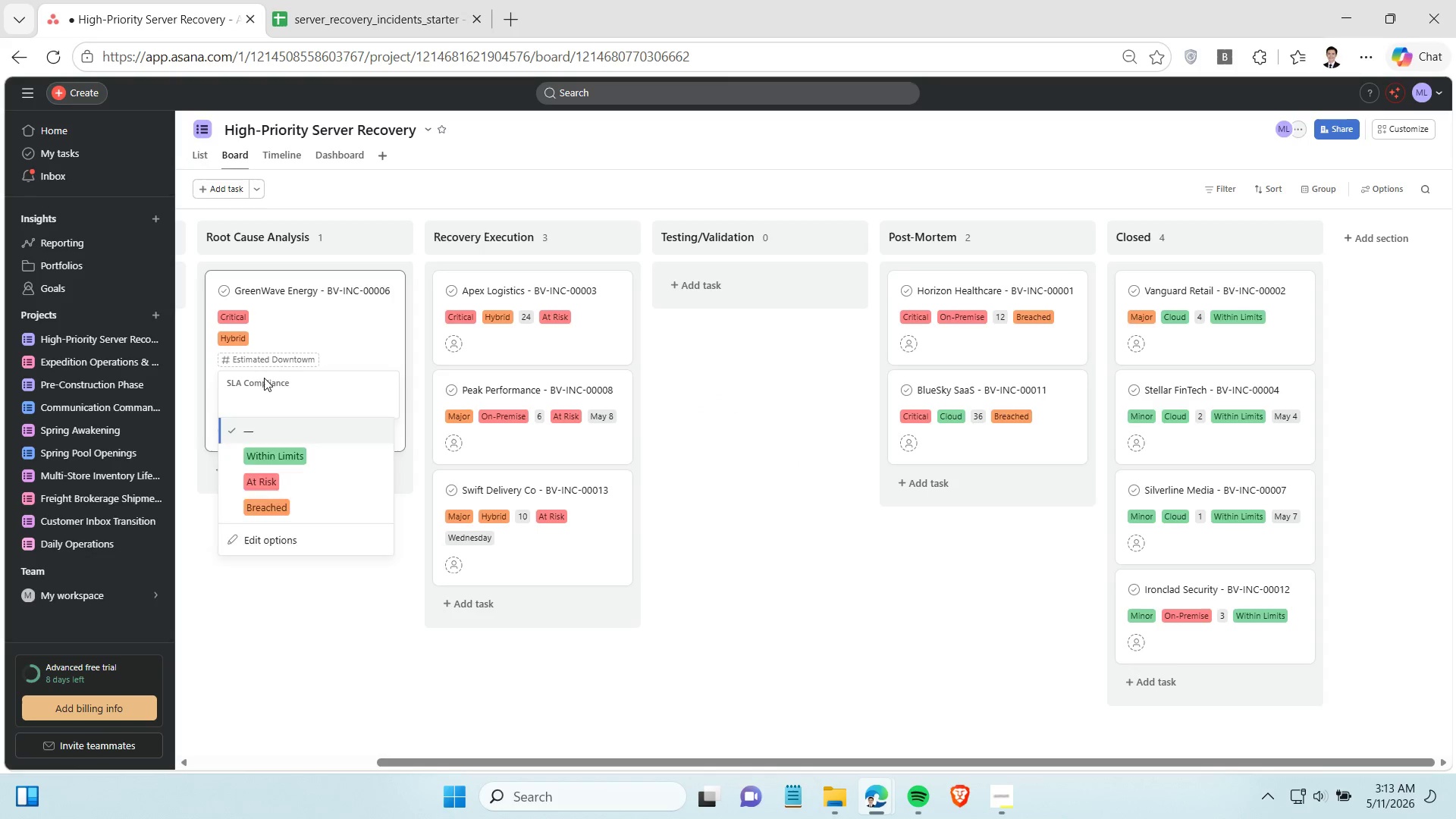 
type(48)
 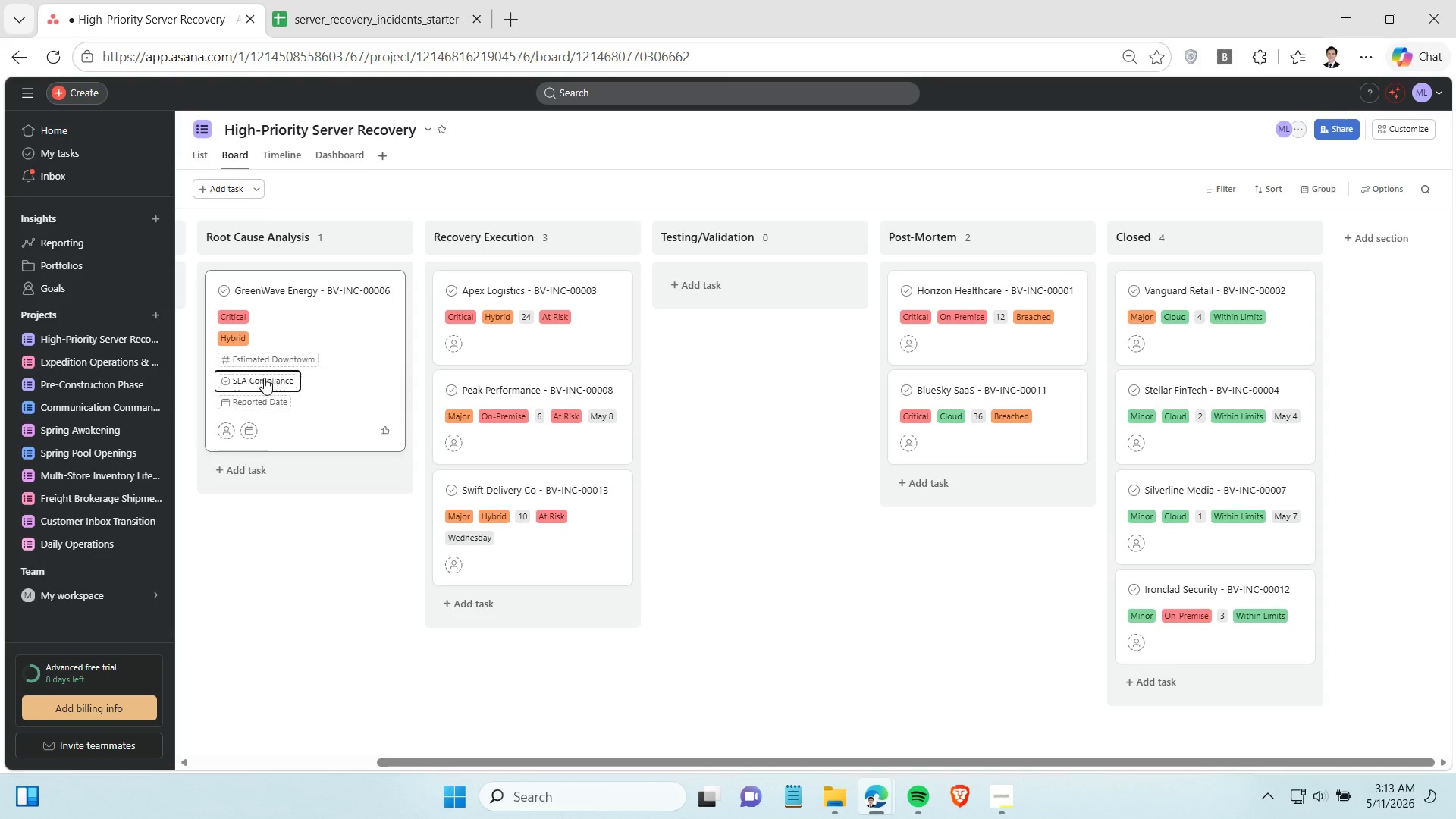 
key(Enter)
 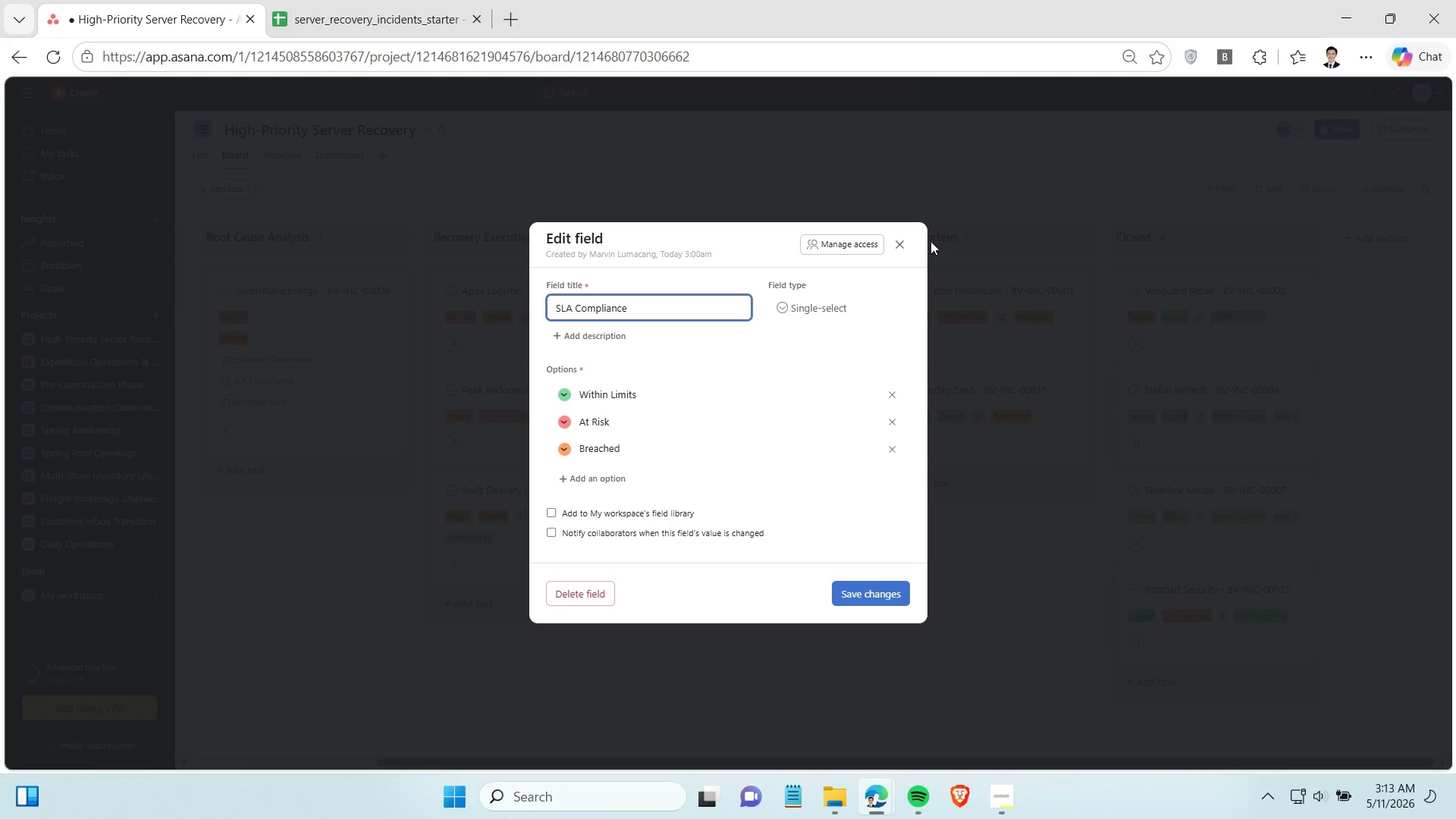 
left_click([894, 248])
 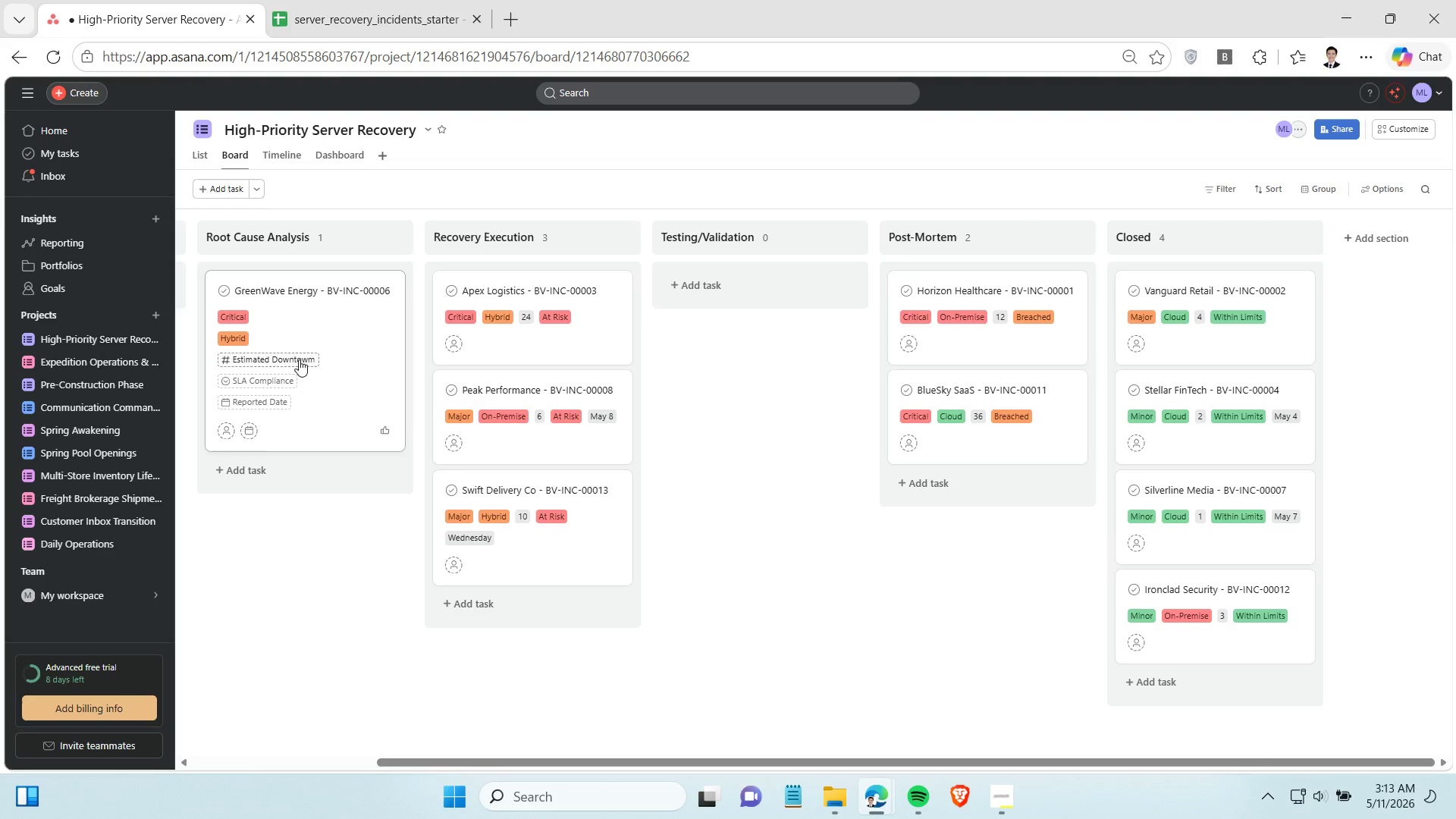 
left_click([298, 358])
 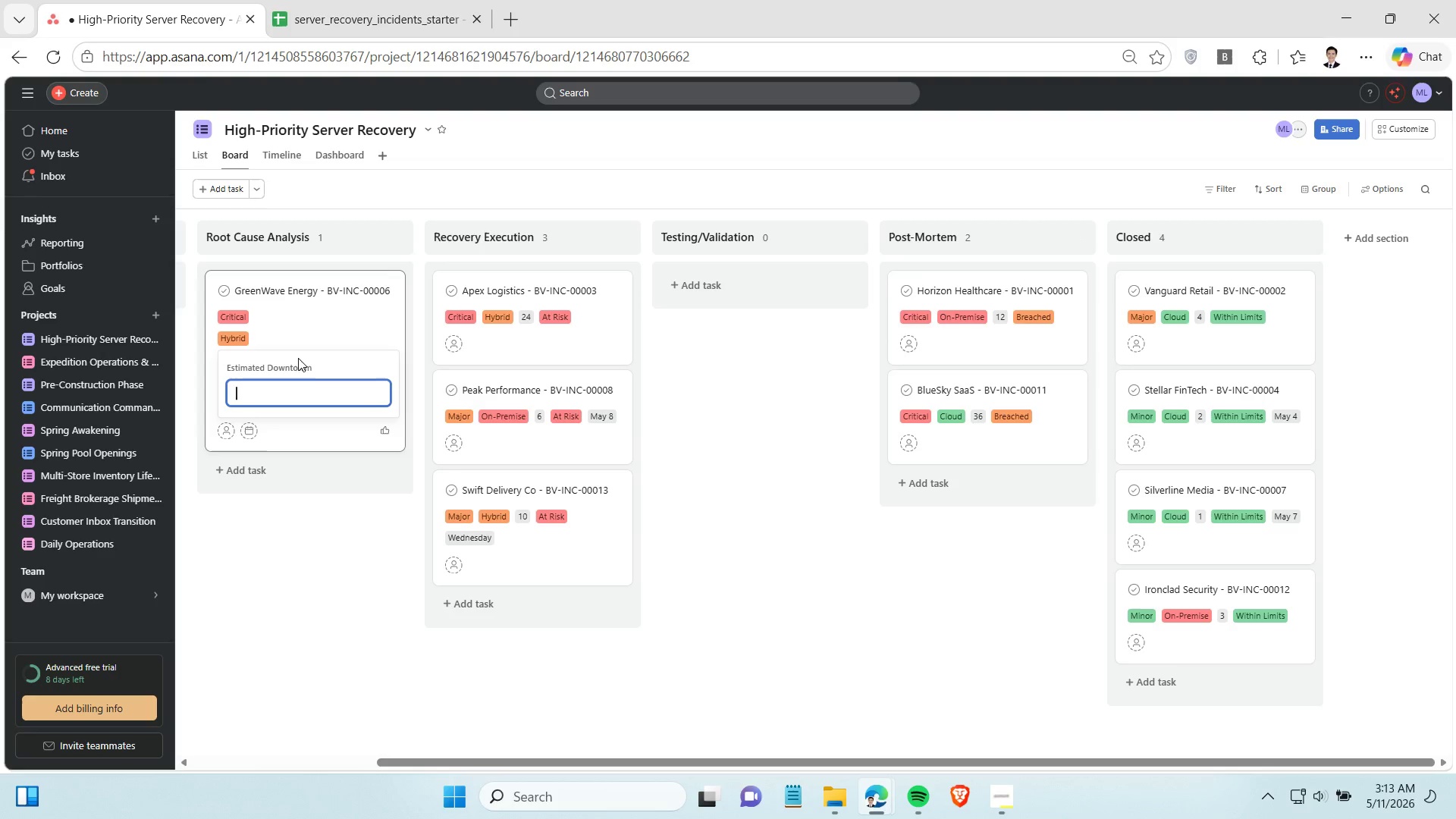 
type(48)
 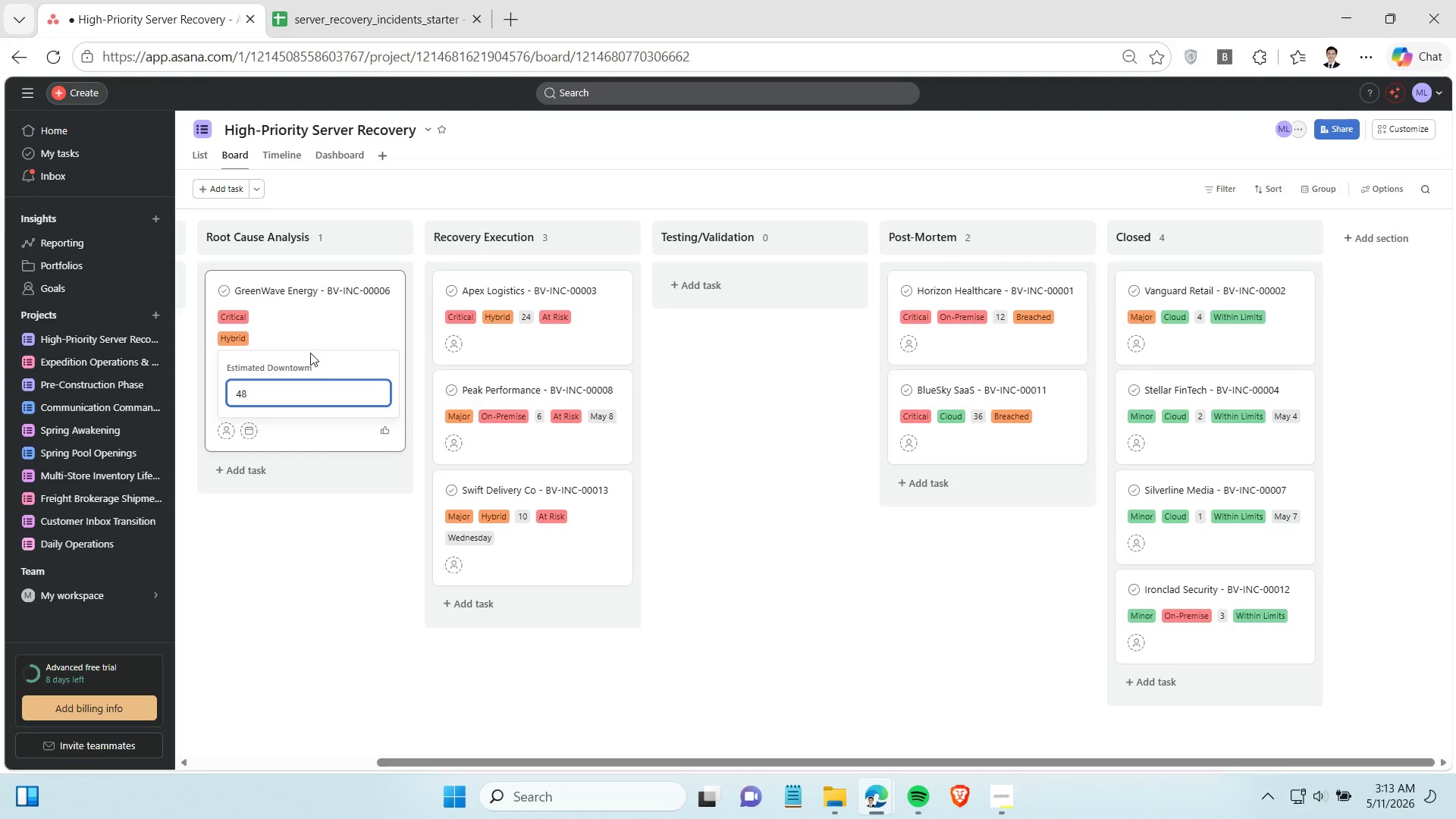 
key(Enter)
 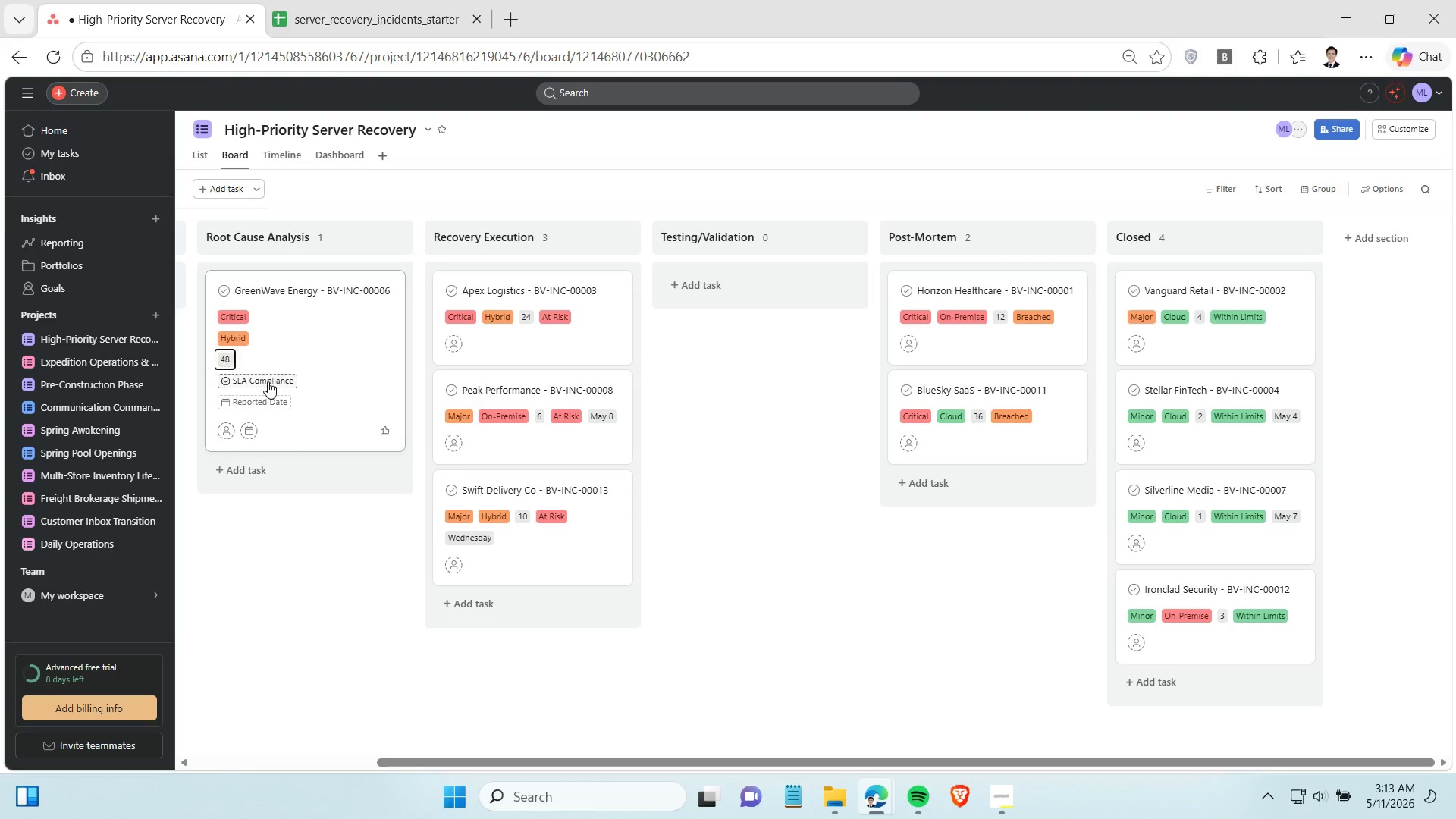 
left_click([268, 381])
 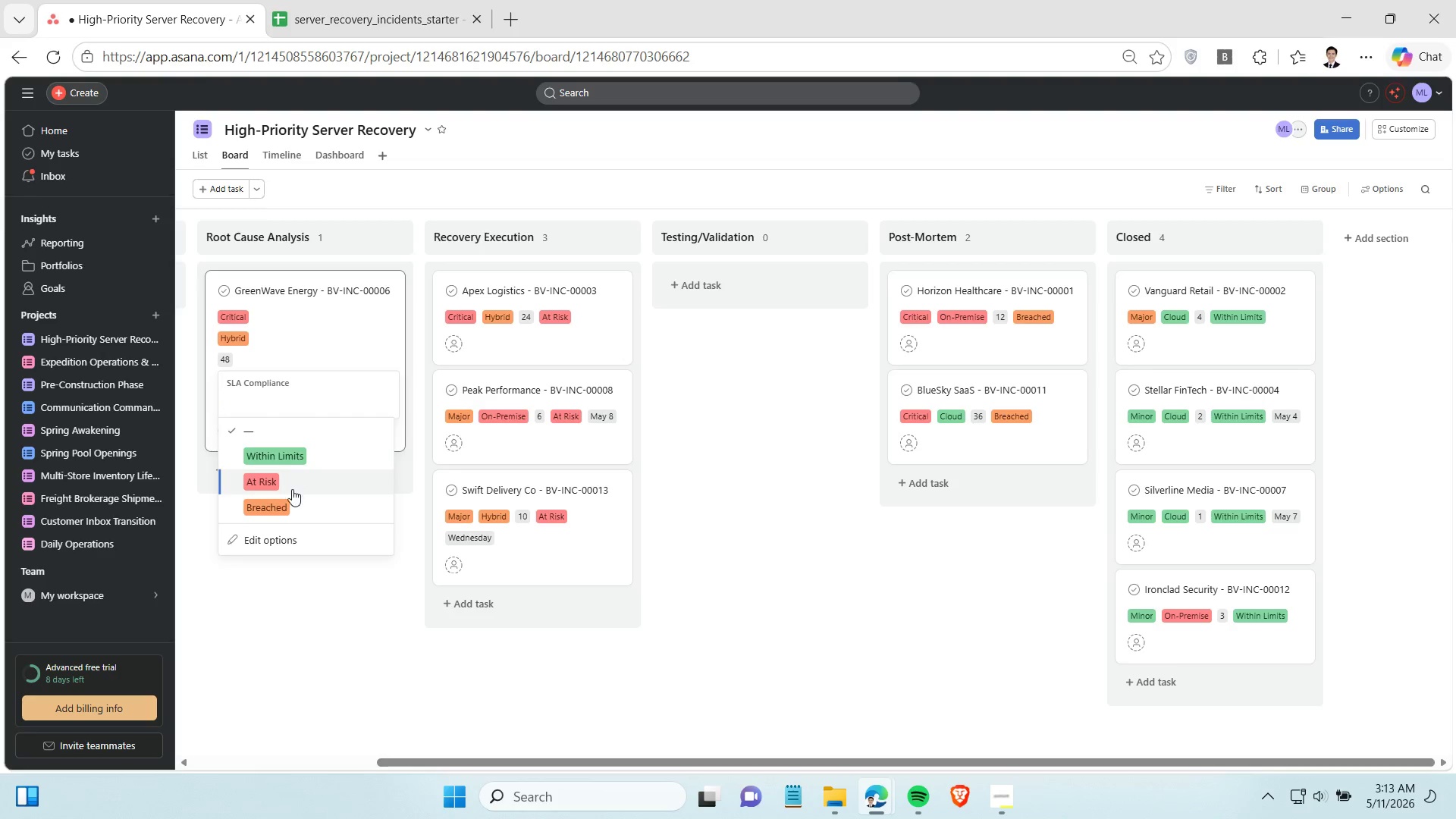 
left_click([284, 504])
 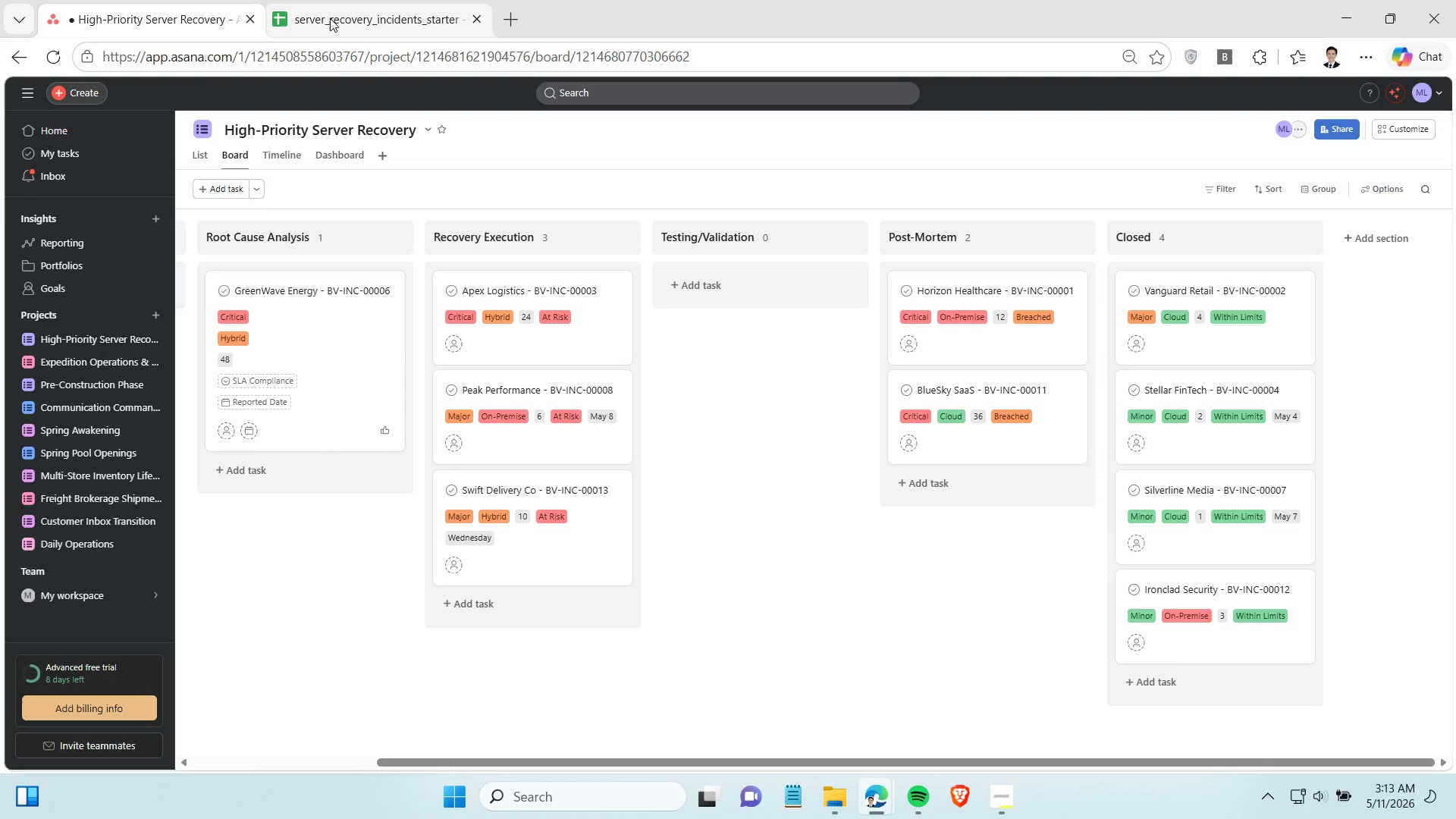 
left_click([337, 13])
 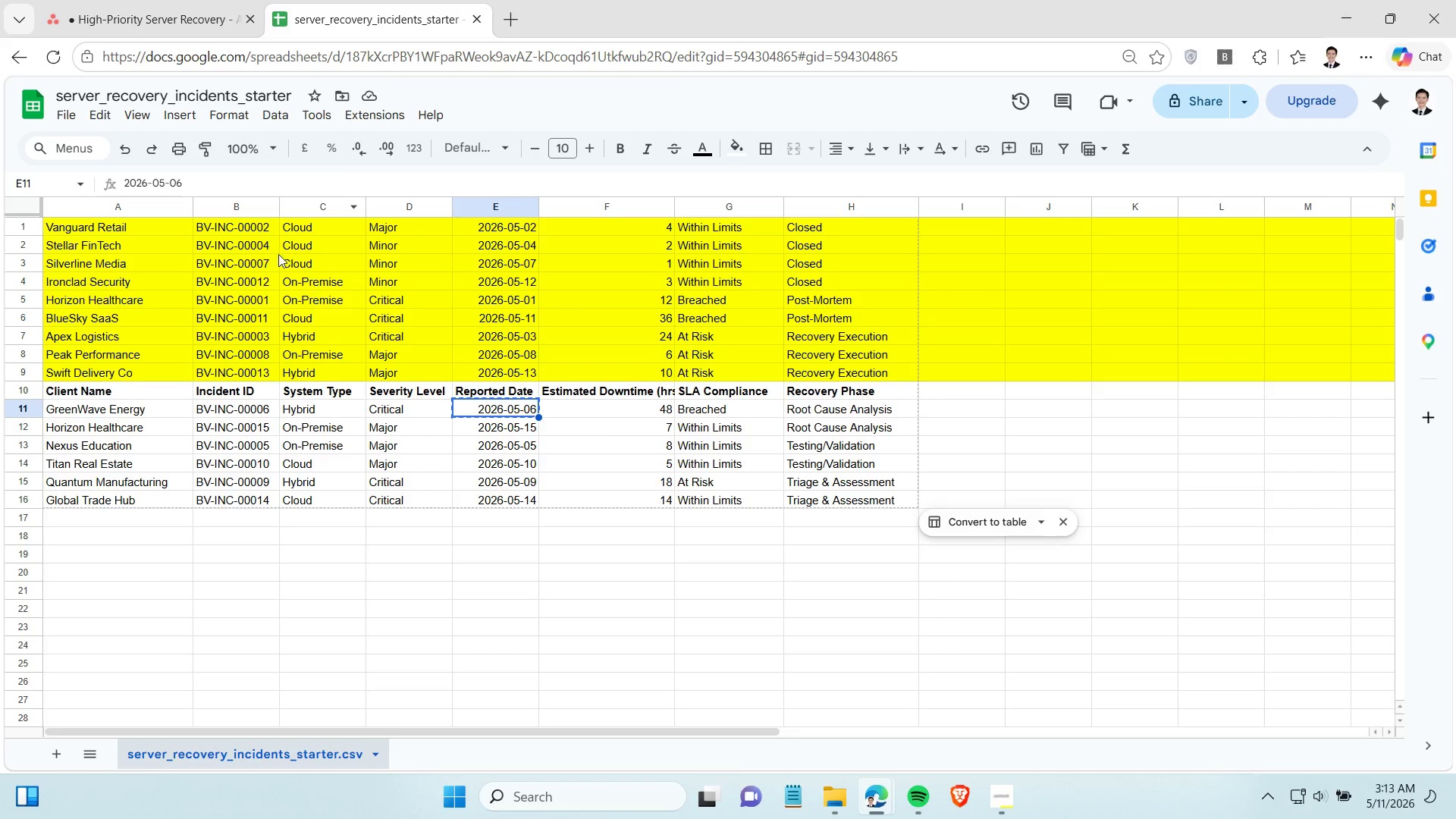 
left_click([174, 18])
 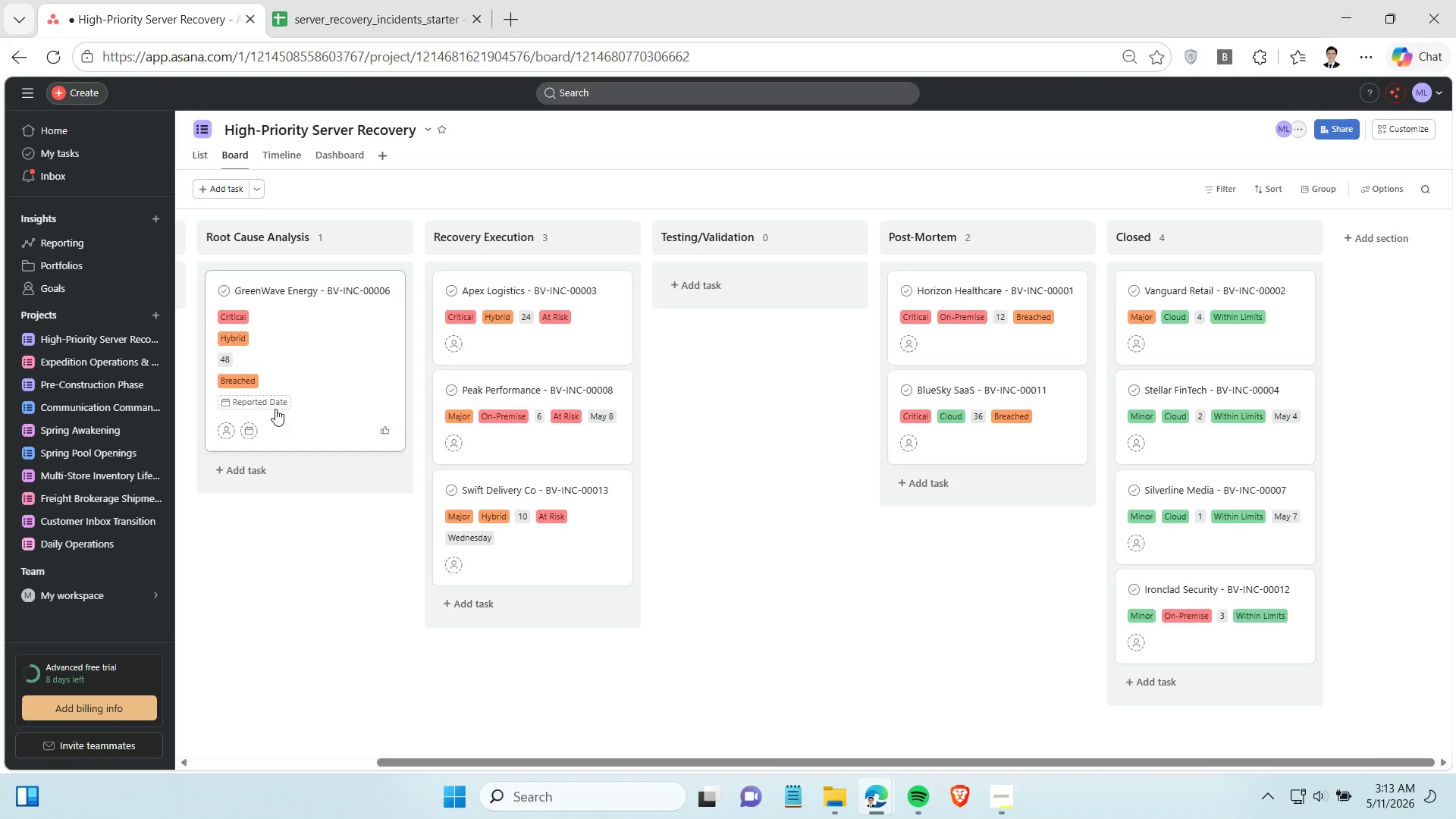 
left_click([270, 403])
 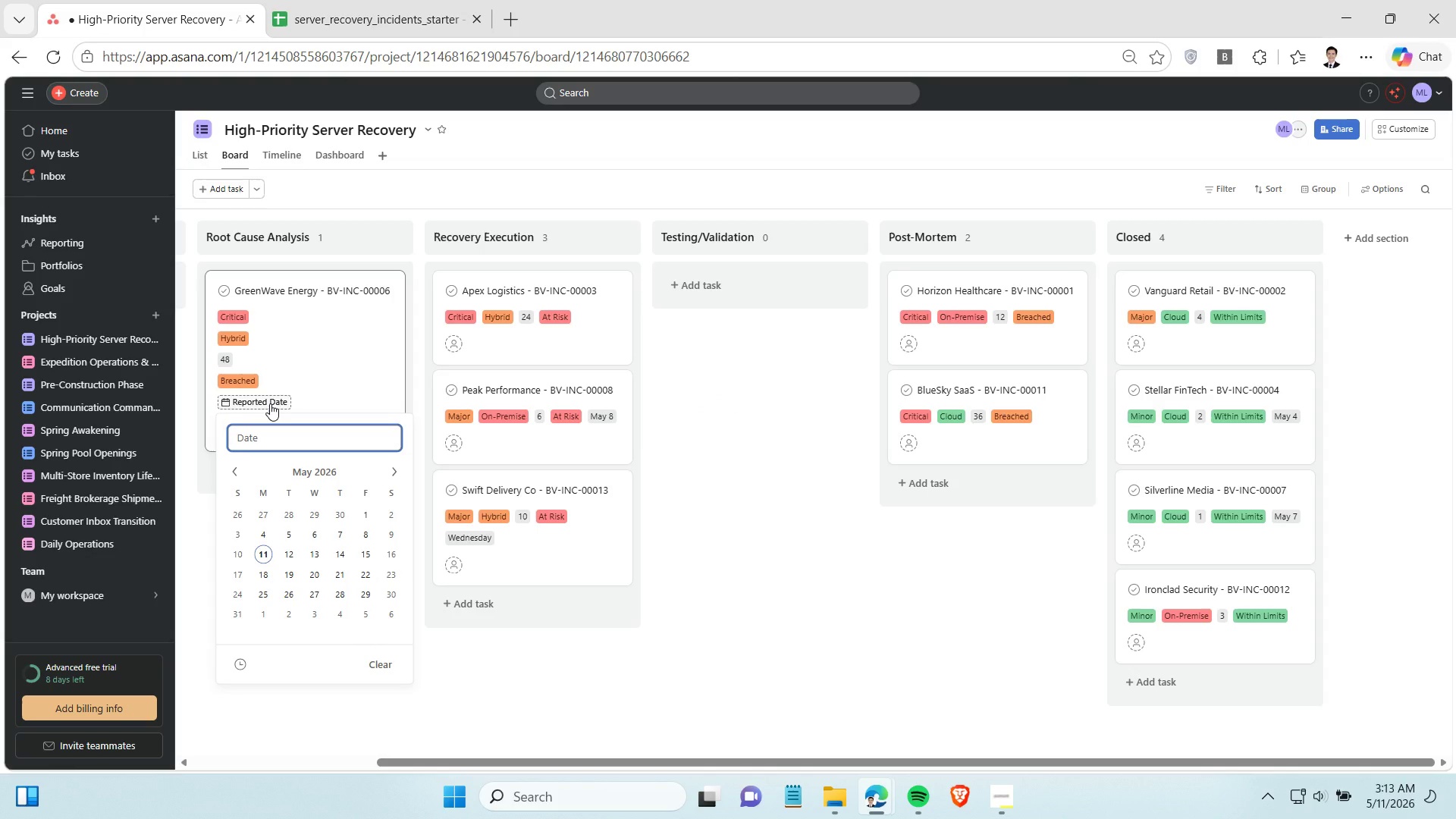 
key(Control+V)
 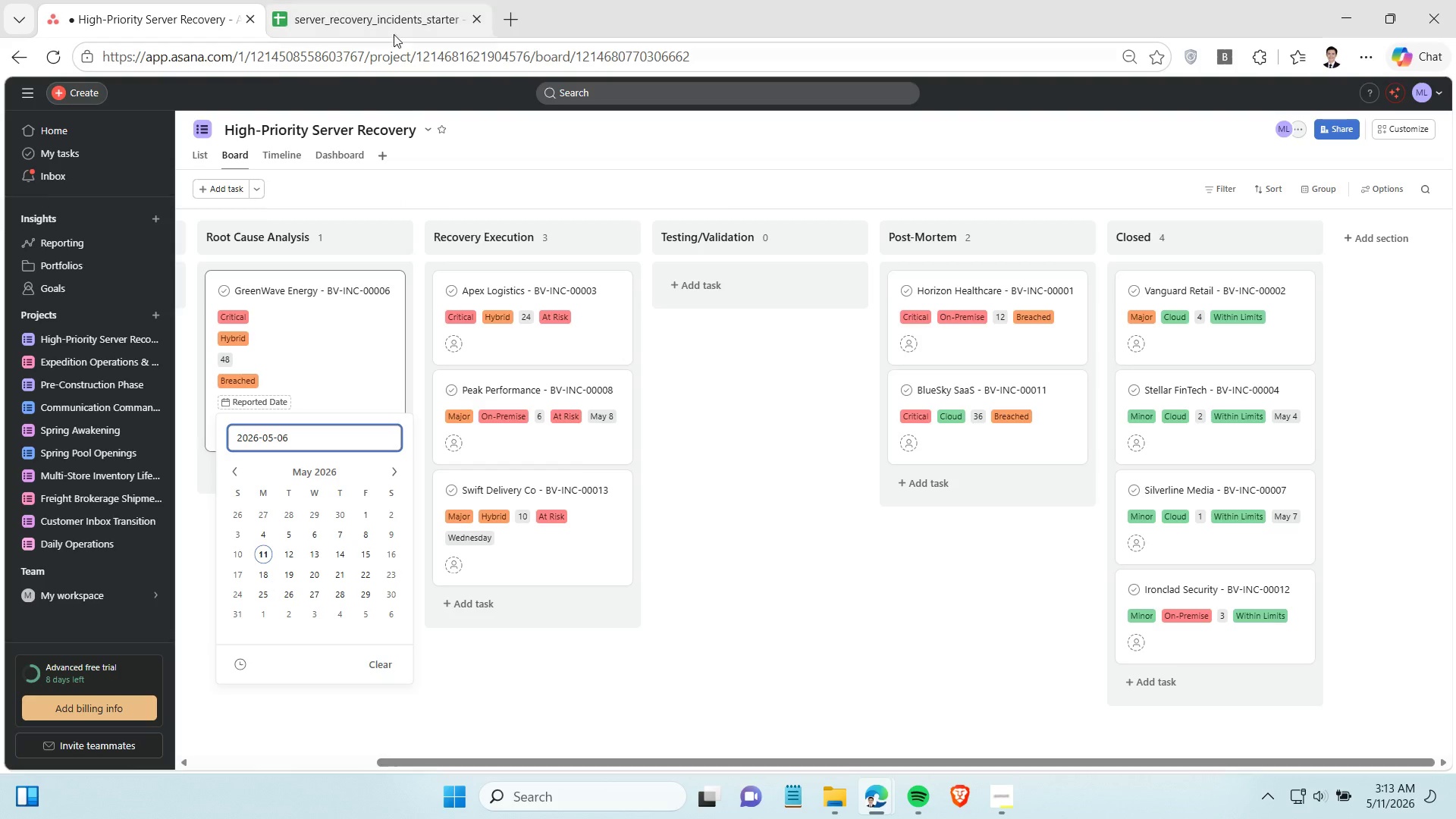 
left_click([389, 16])
 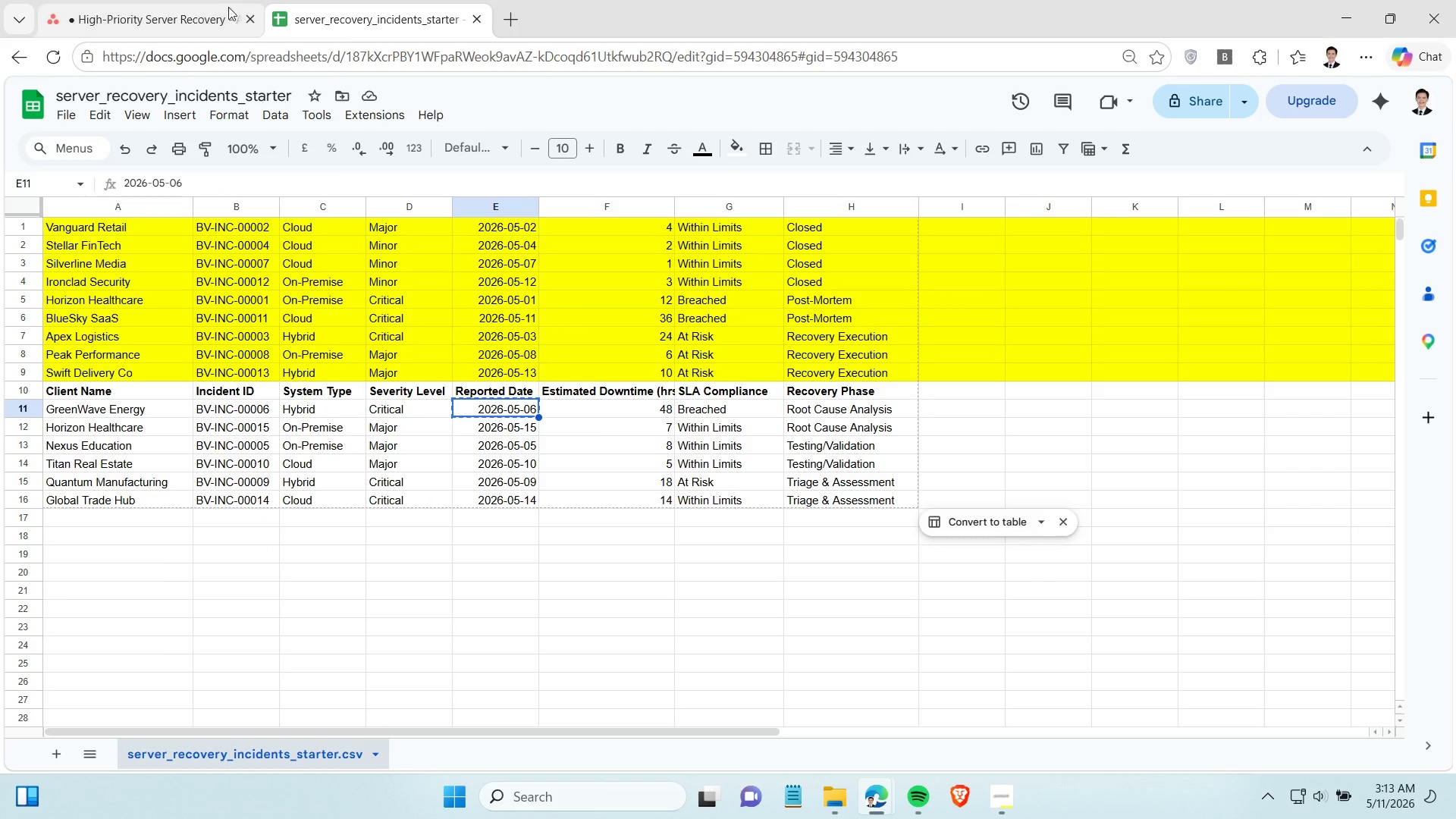 
left_click([199, 14])
 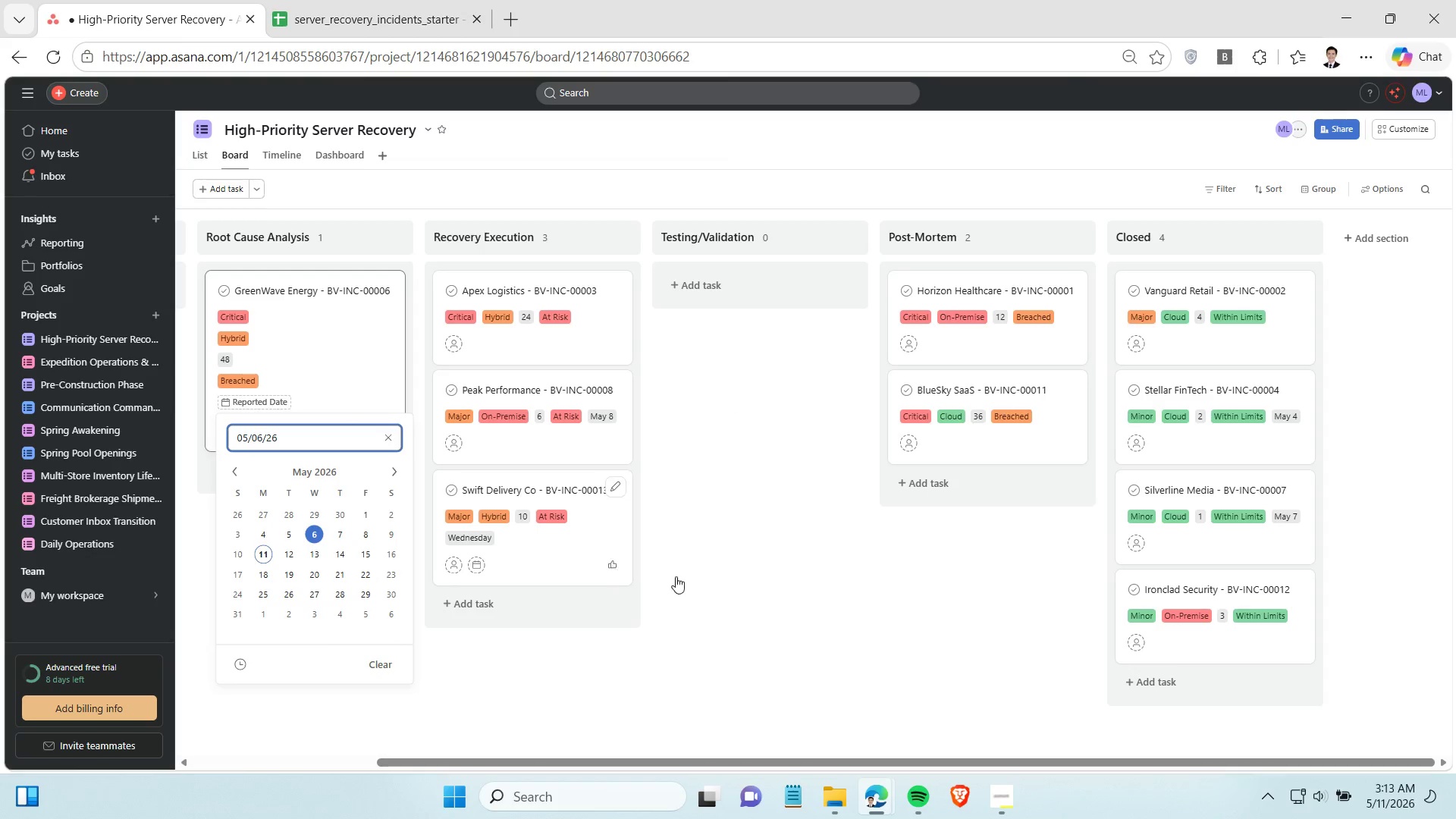 
left_click([735, 579])
 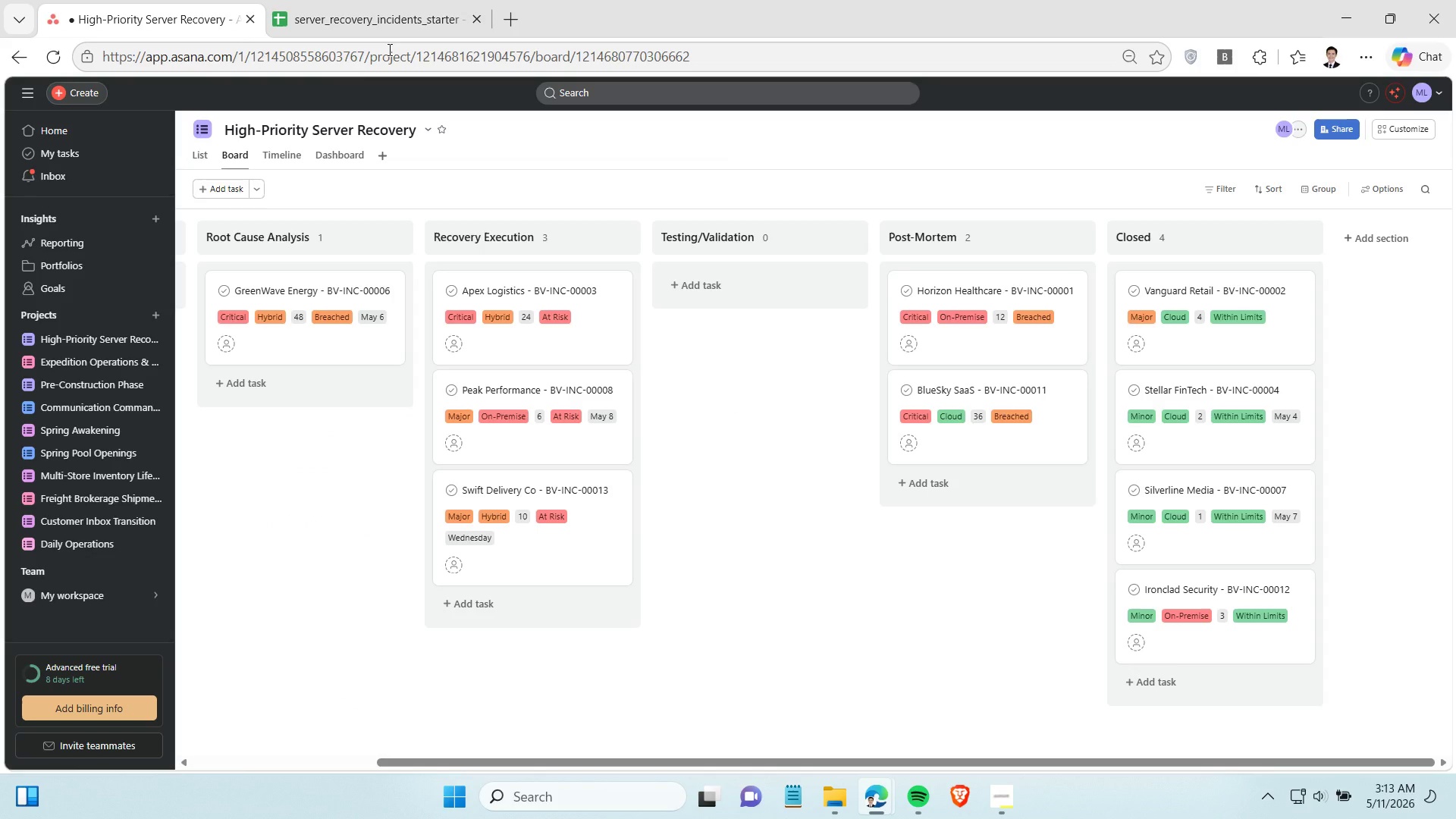 
wait(15.05)
 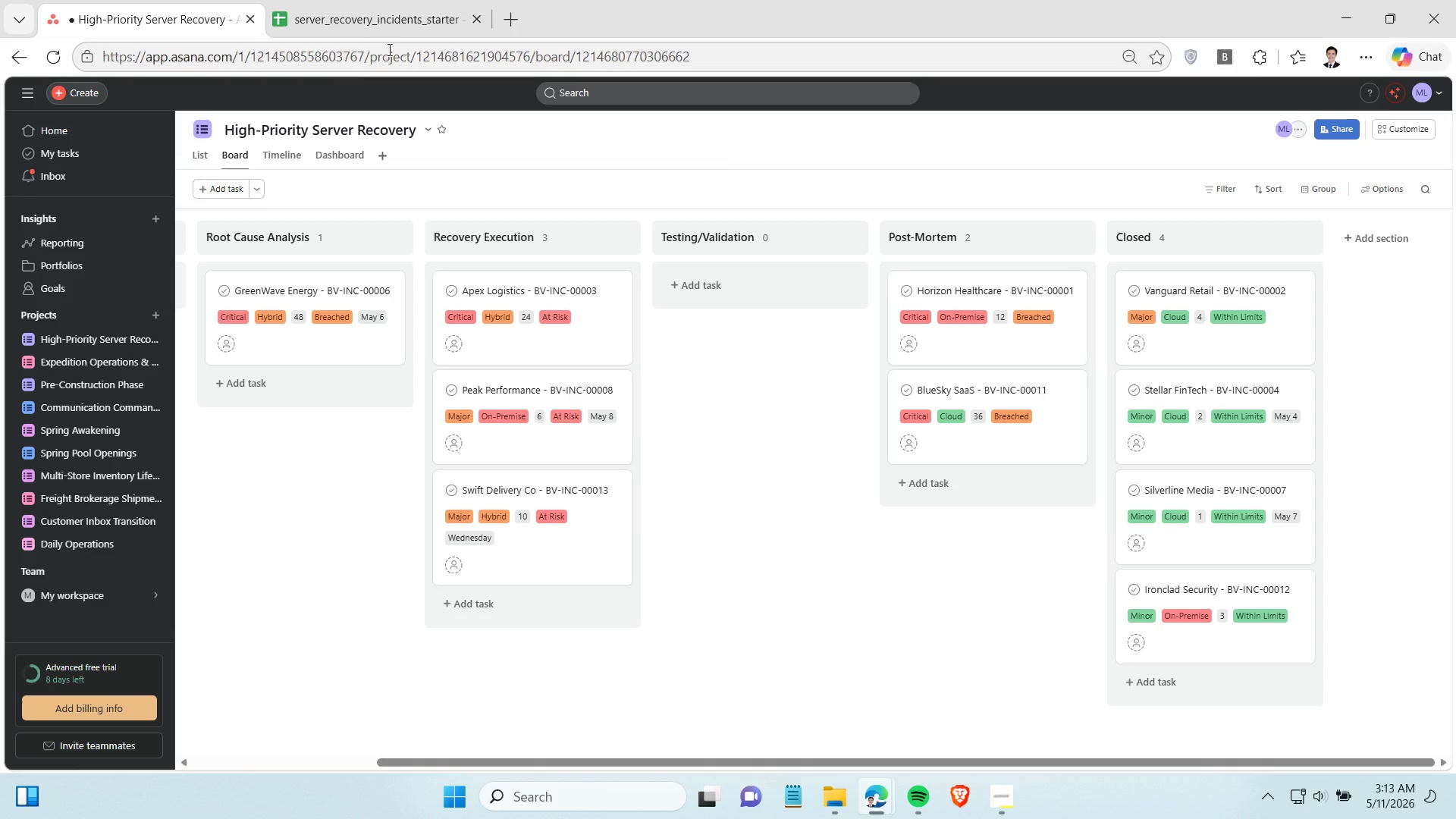 
left_click([307, 8])
 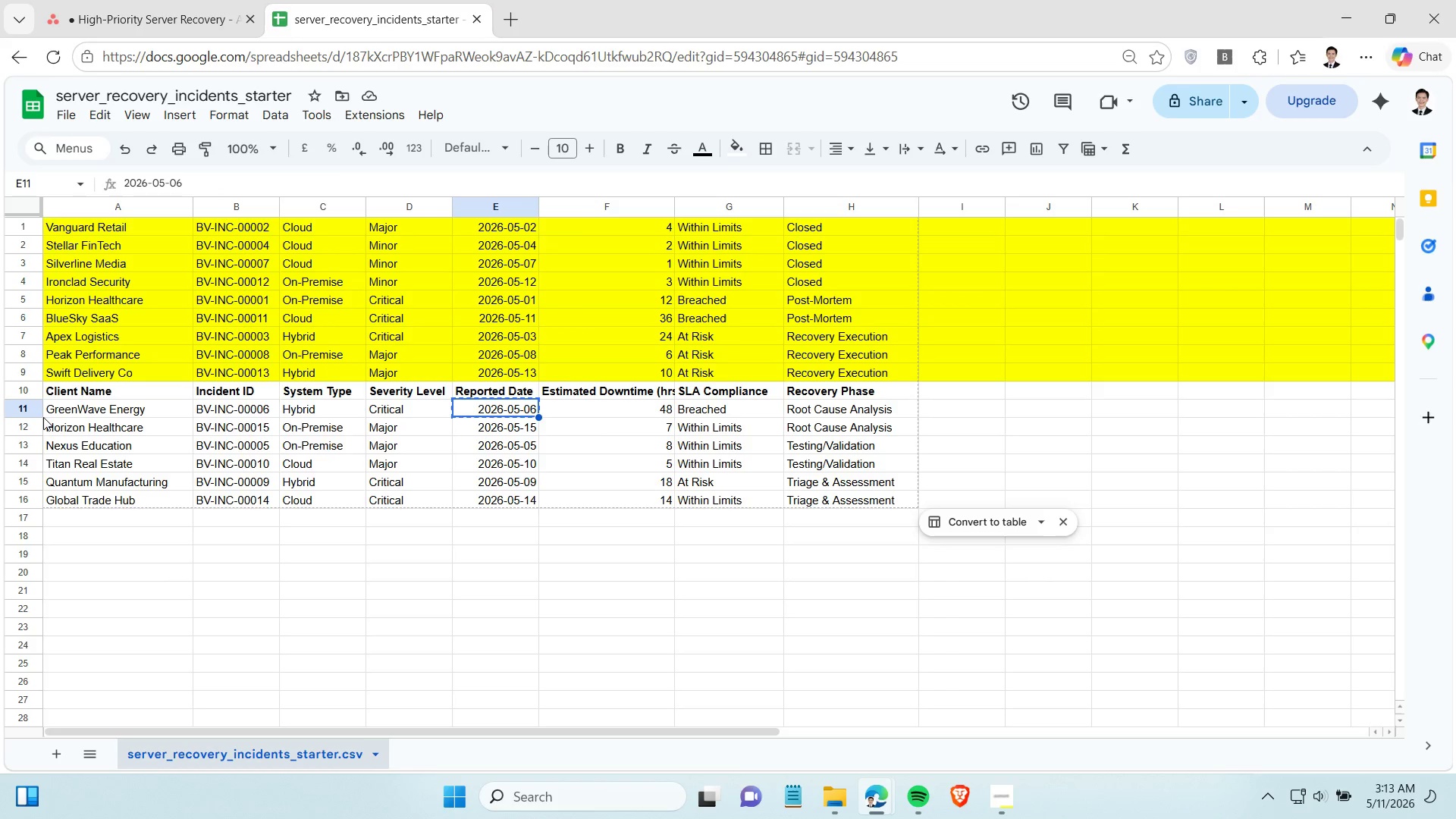 
left_click([30, 406])
 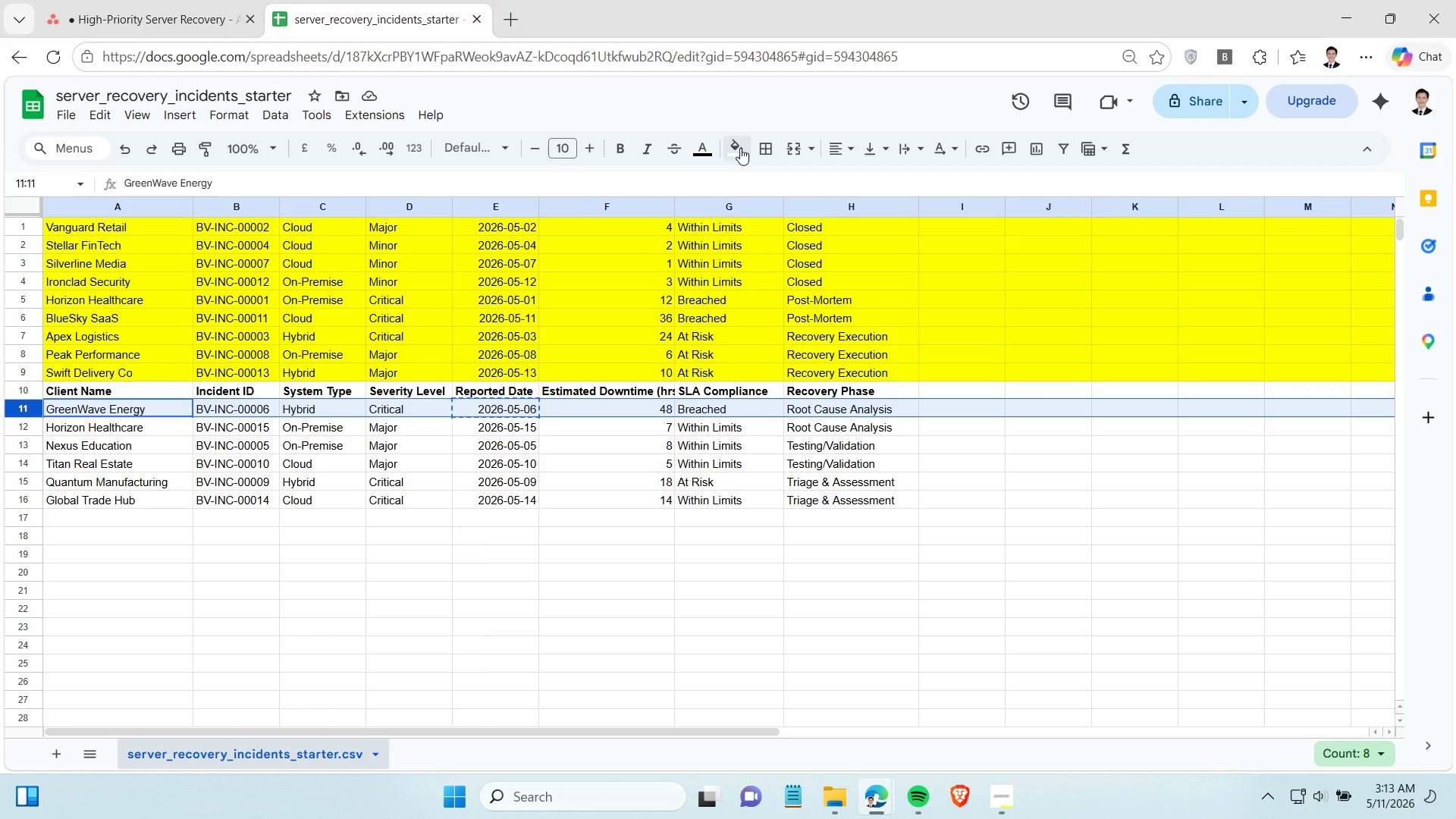 
left_click([740, 148])
 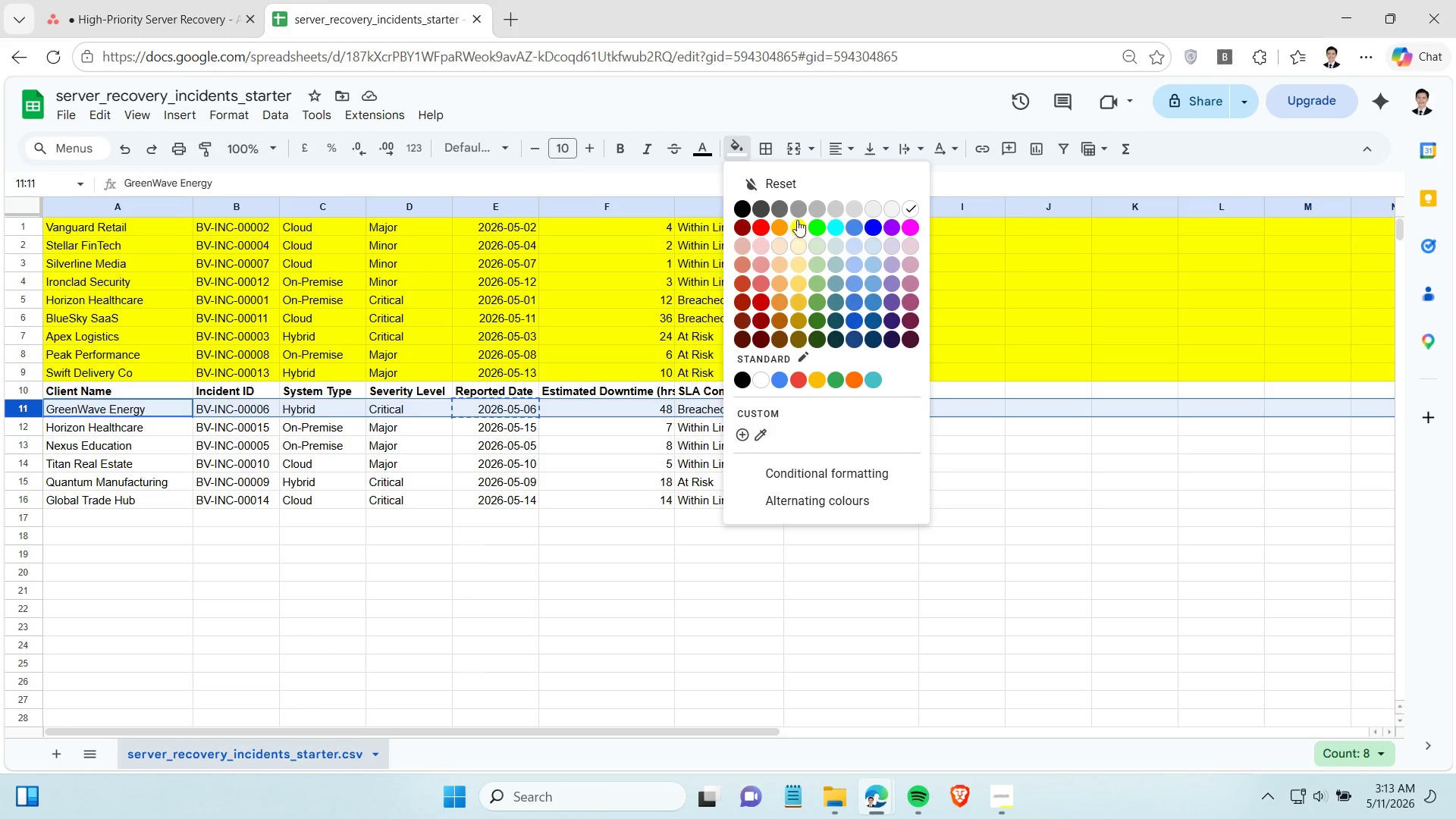 
left_click([798, 224])
 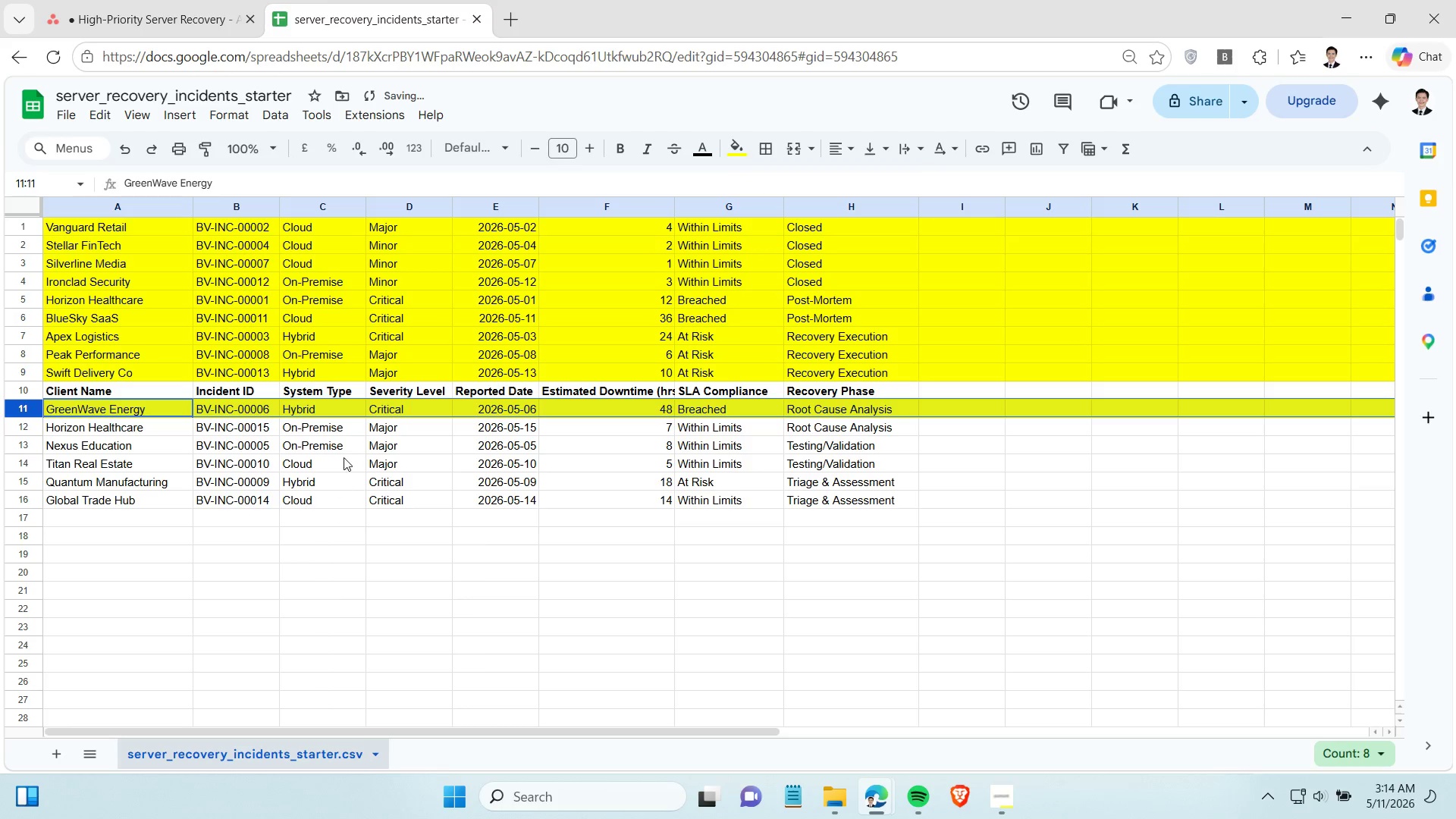 
left_click([241, 422])
 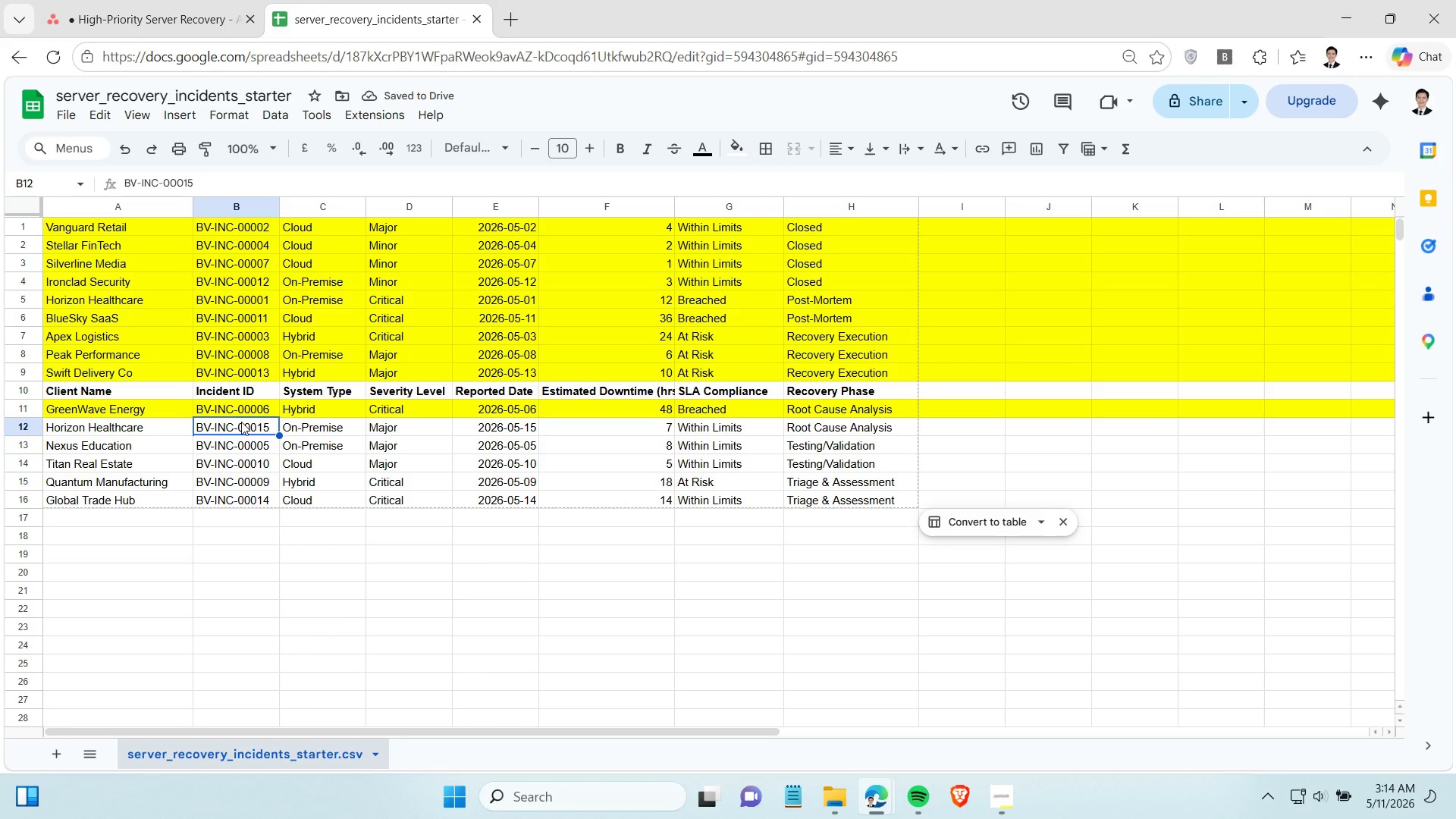 
key(Control+C)
 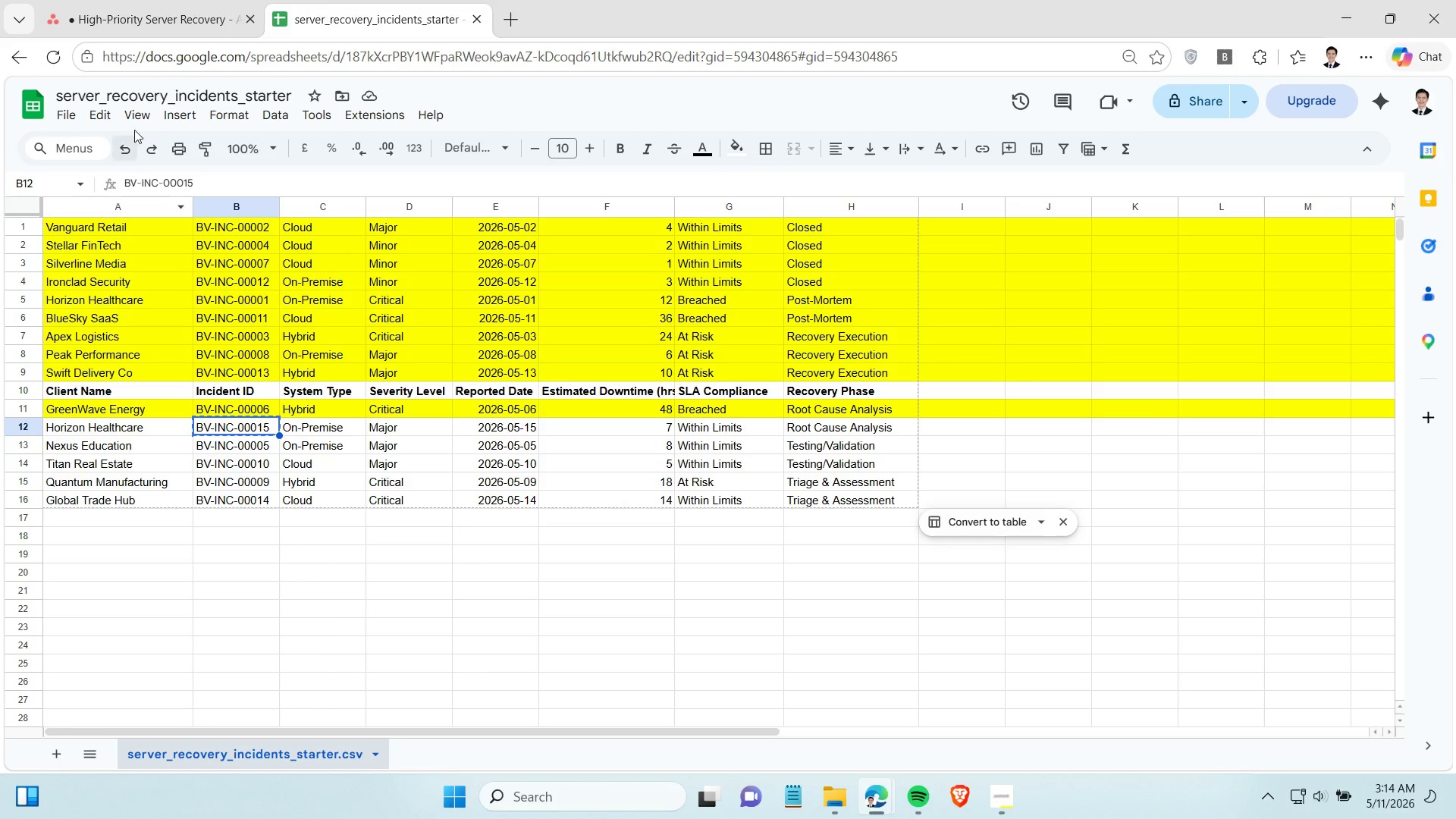 
left_click([151, 17])
 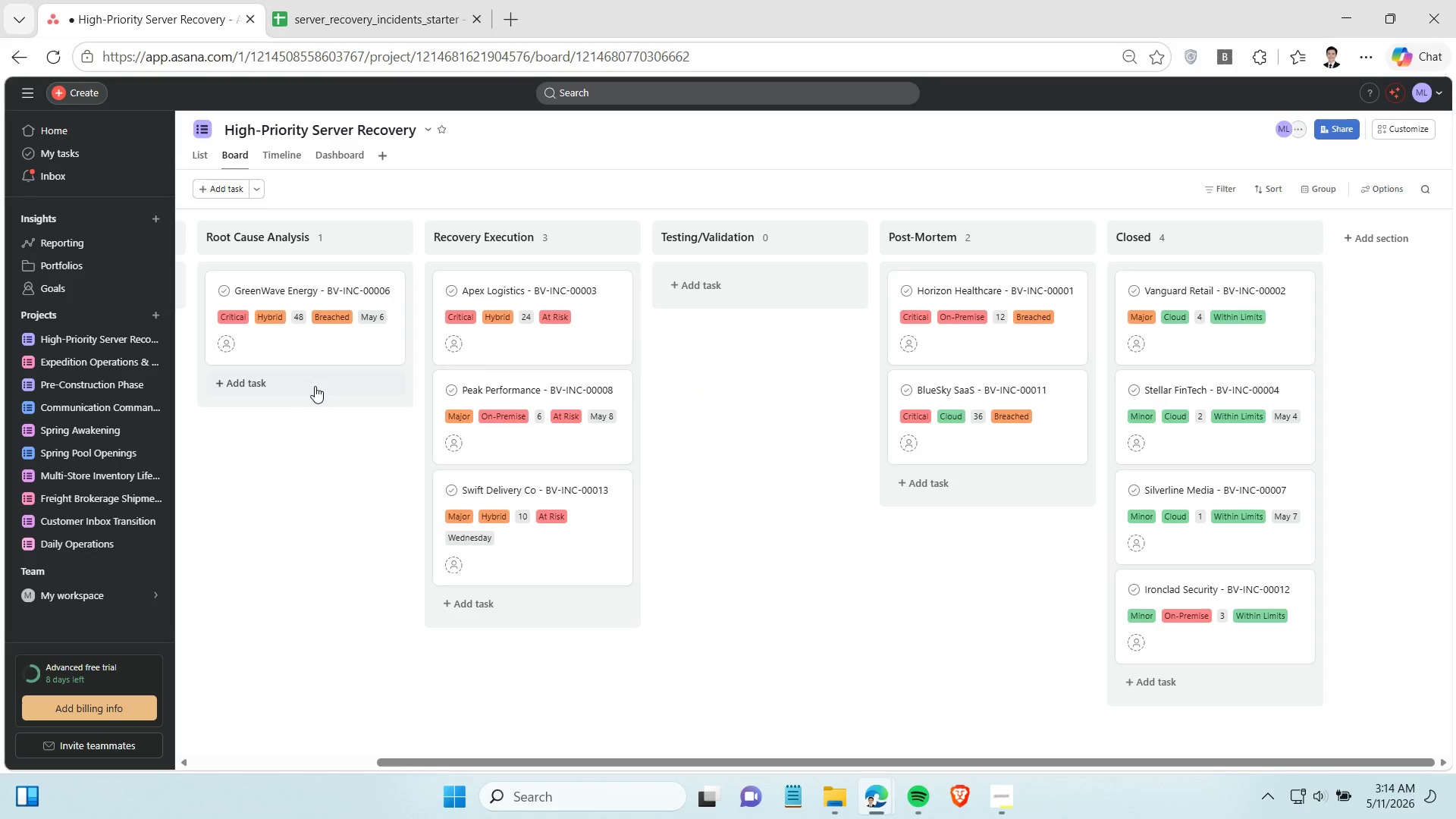 
left_click([255, 381])
 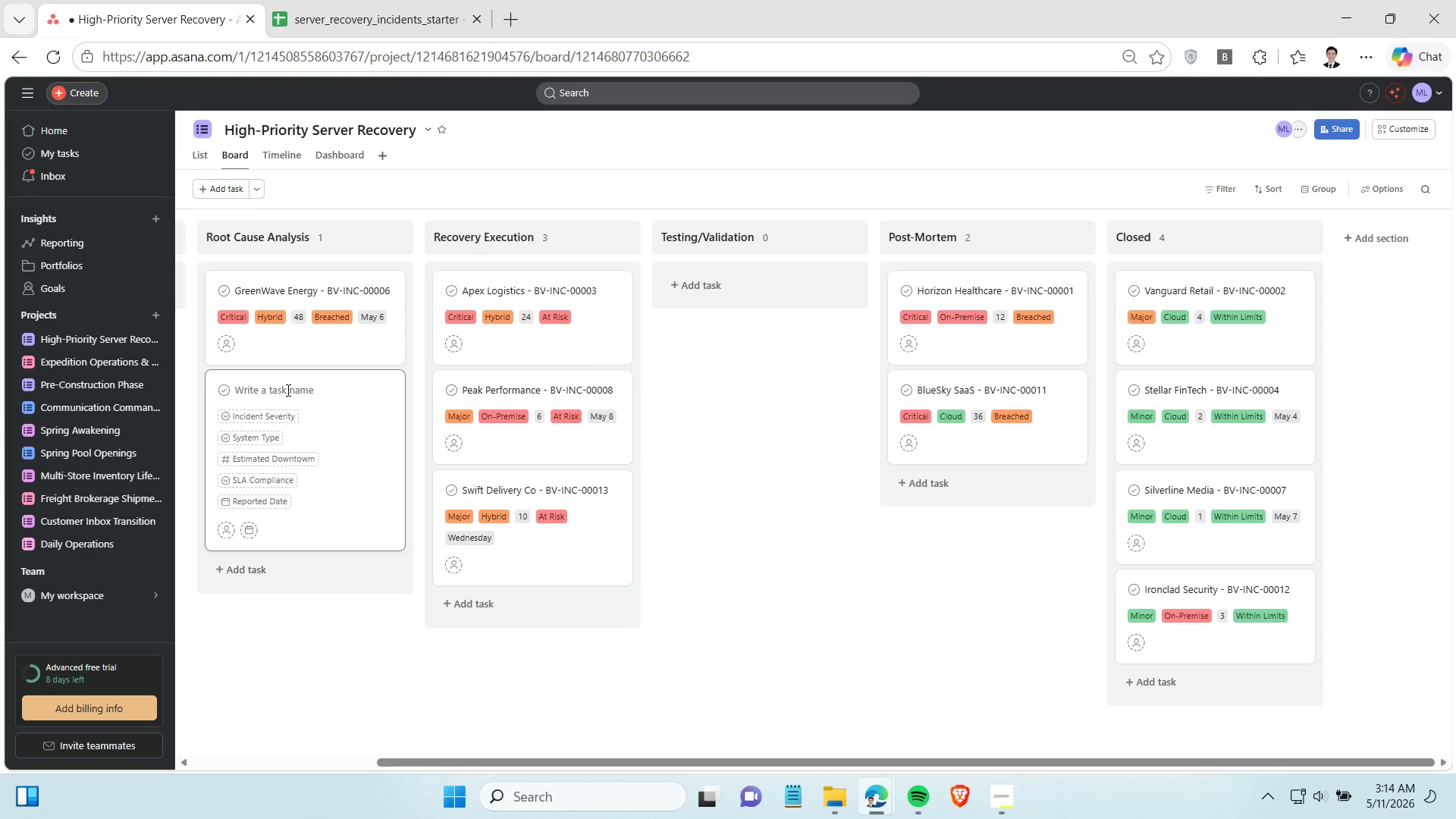 
type(j)
key(Backspace)
type(Horizon Helath)
key(Backspace)
key(Backspace)
key(Backspace)
key(Backspace)
key(Backspace)
key(Backspace)
key(Backspace)
key(Backspace)
 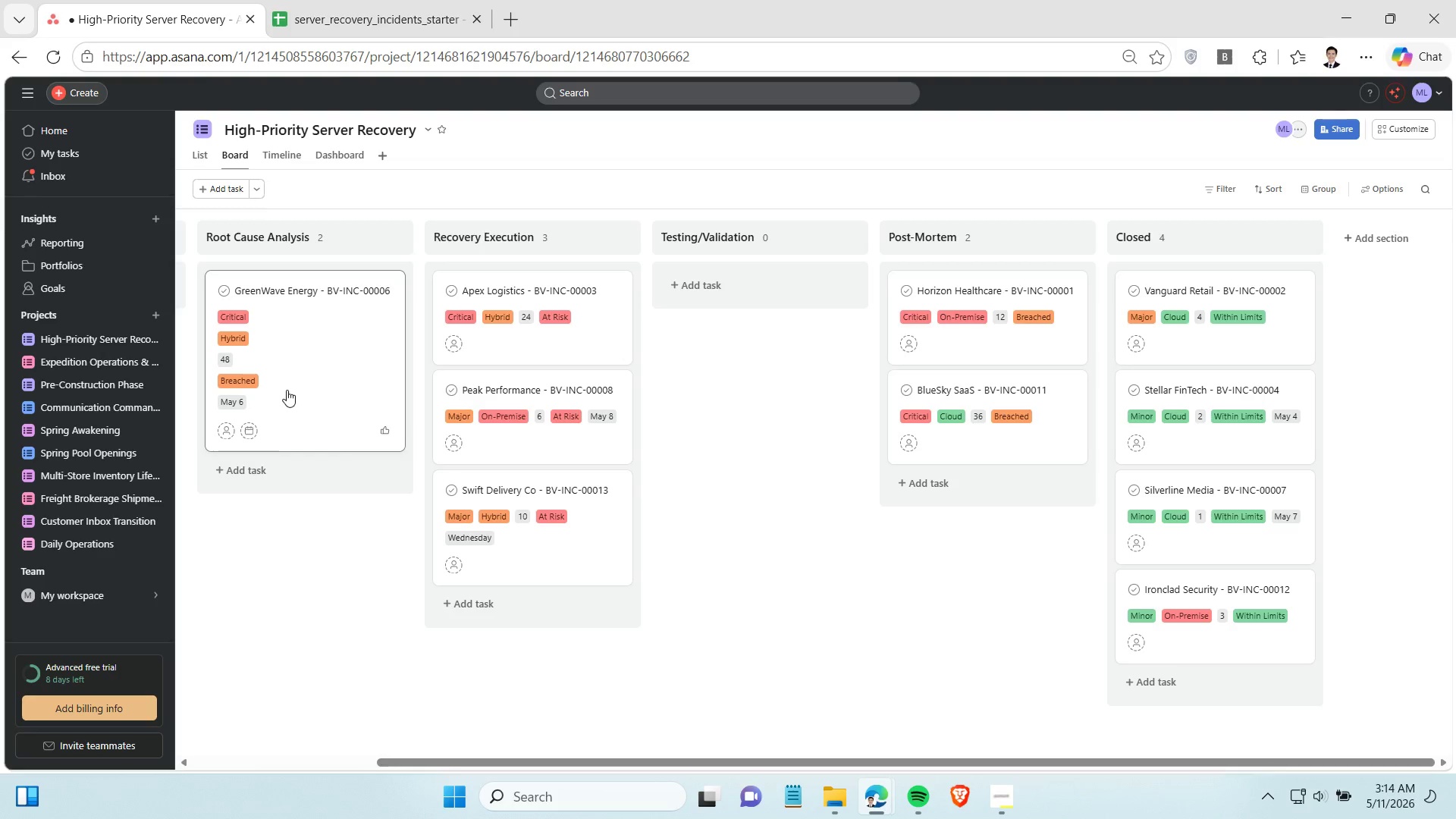 
left_click([252, 471])
 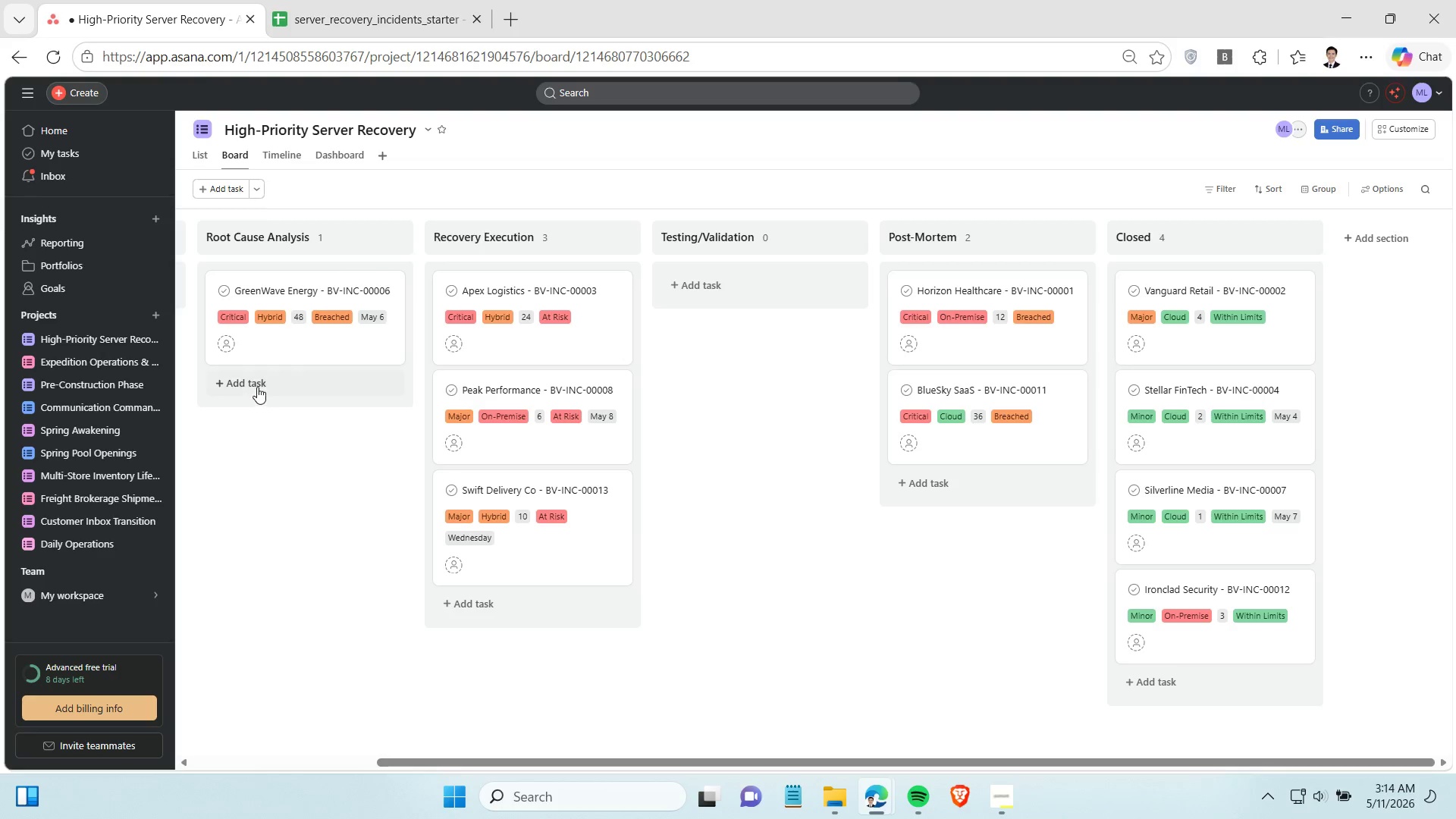 
left_click([256, 385])
 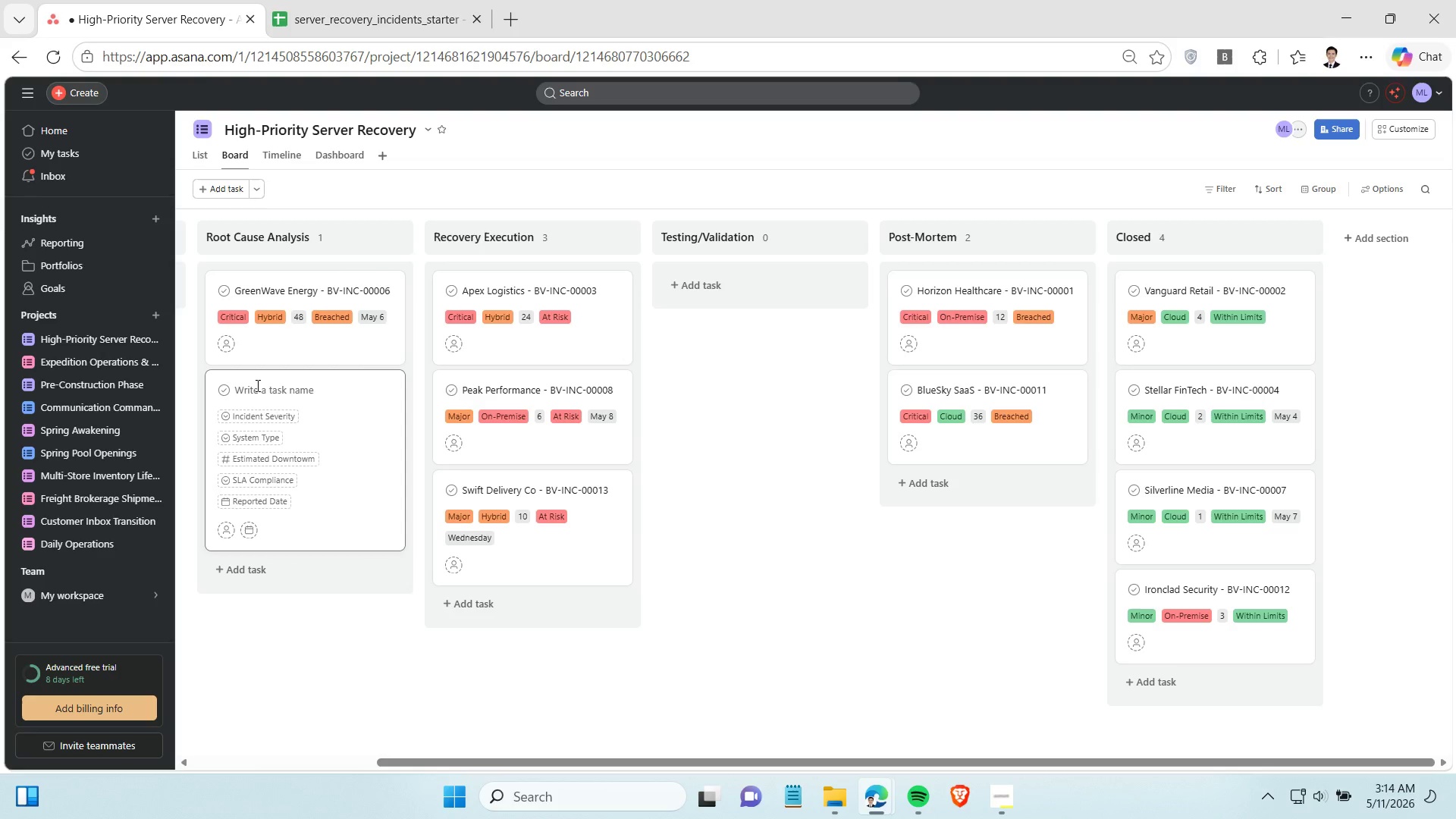 
type(Horizon Hel)
key(Backspace)
type(althcare - )
 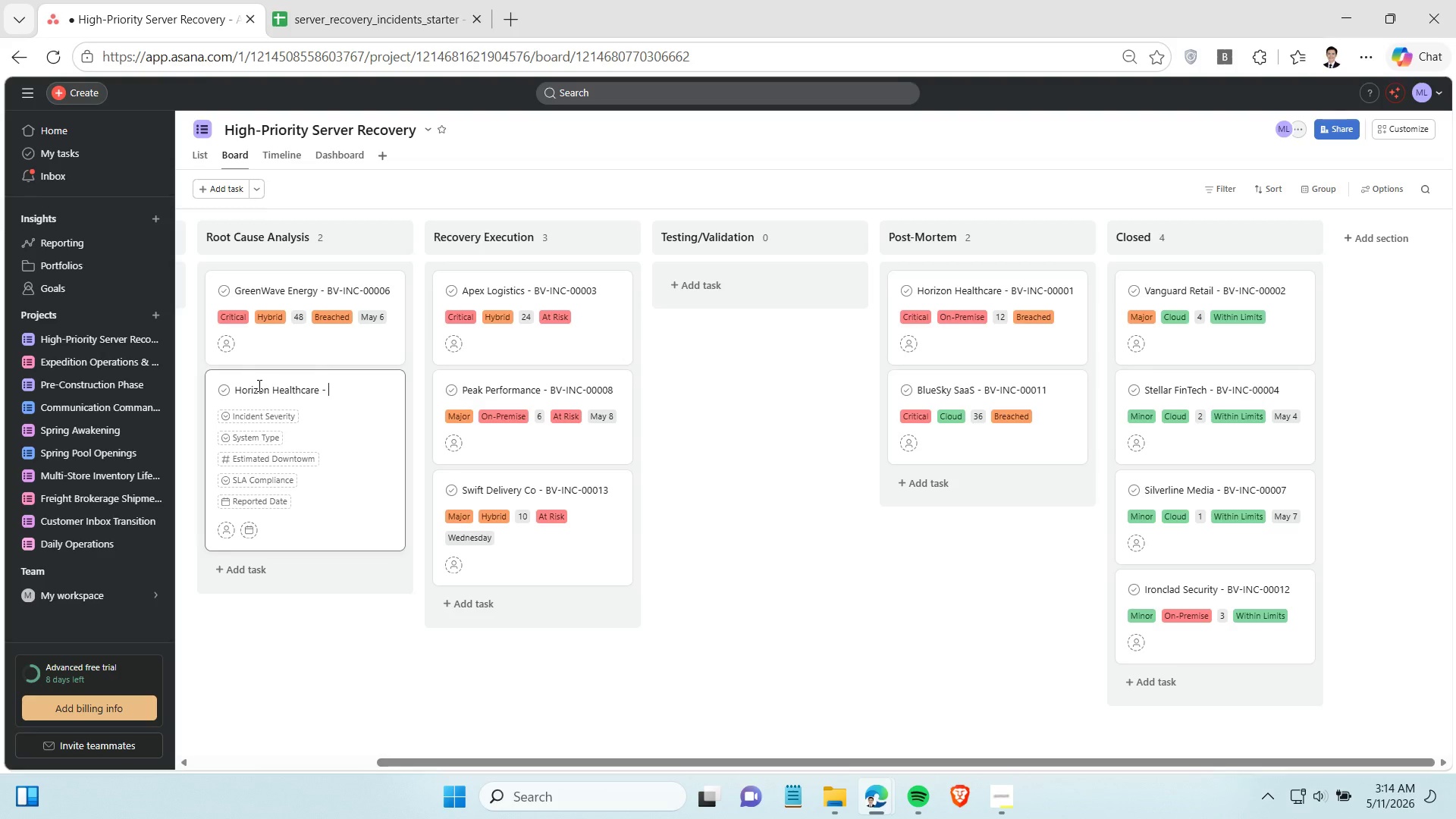 
key(Control+ControlLeft)
 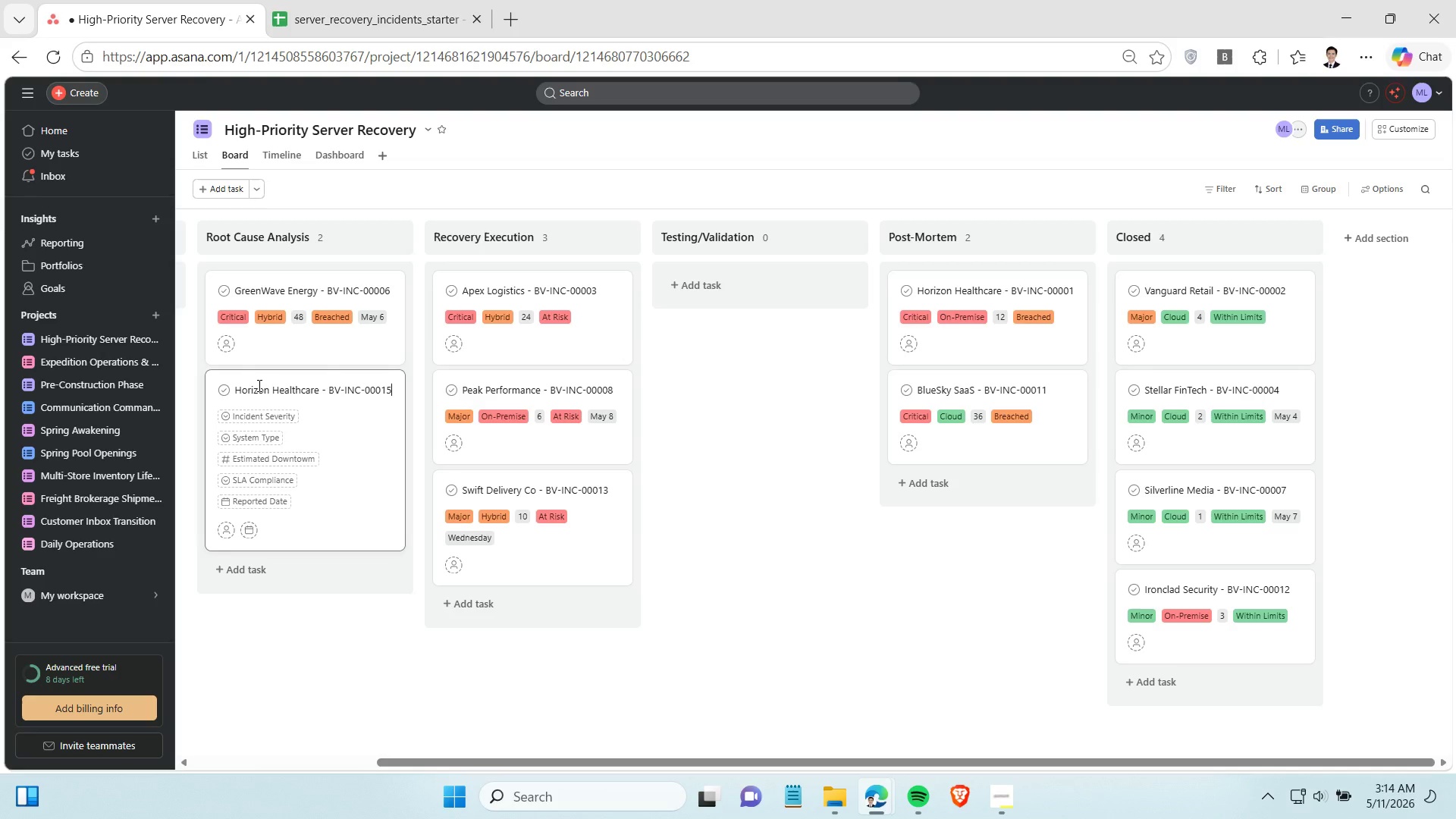 
key(Control+V)
 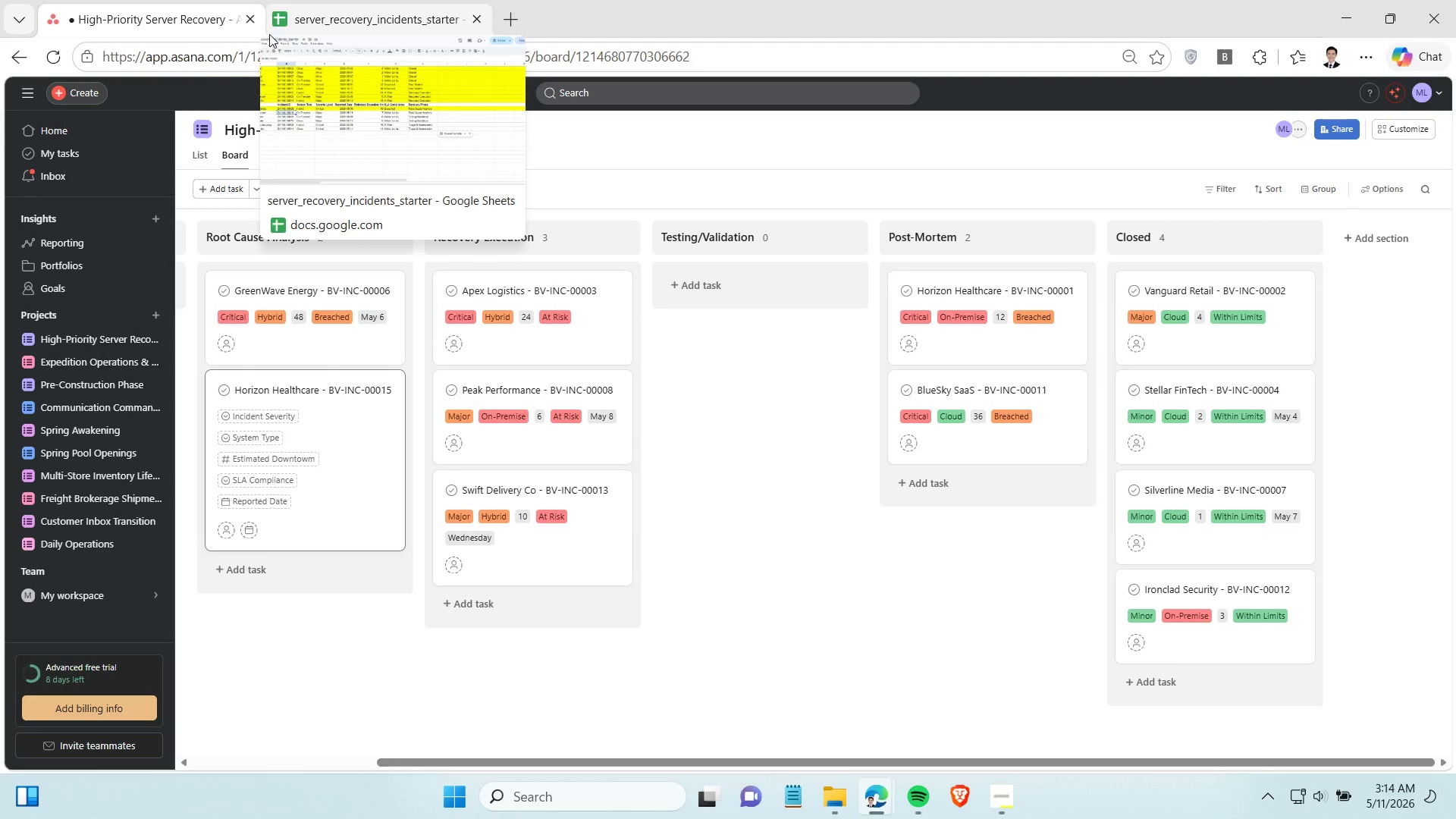 
wait(6.44)
 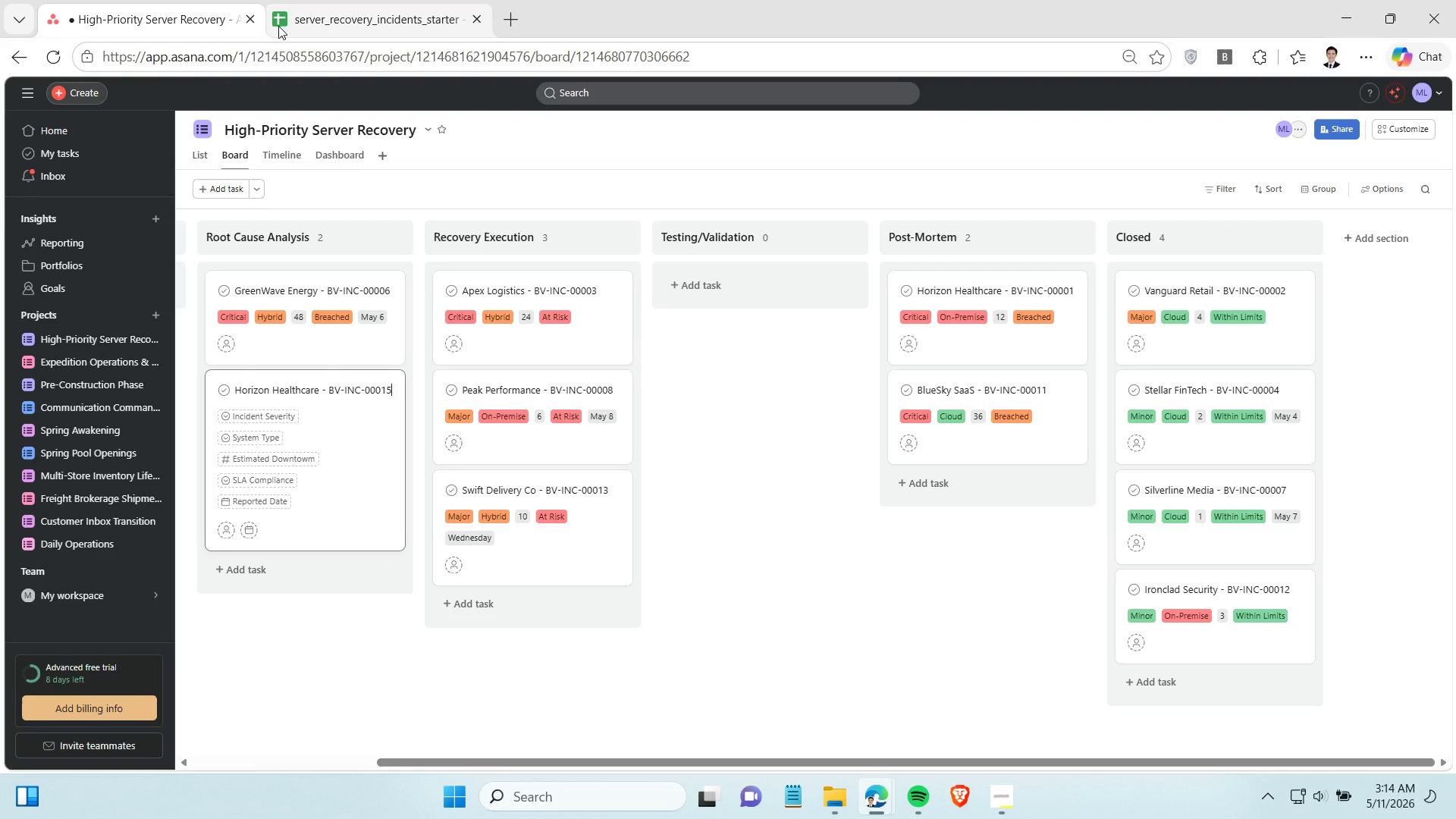 
left_click([334, 0])
 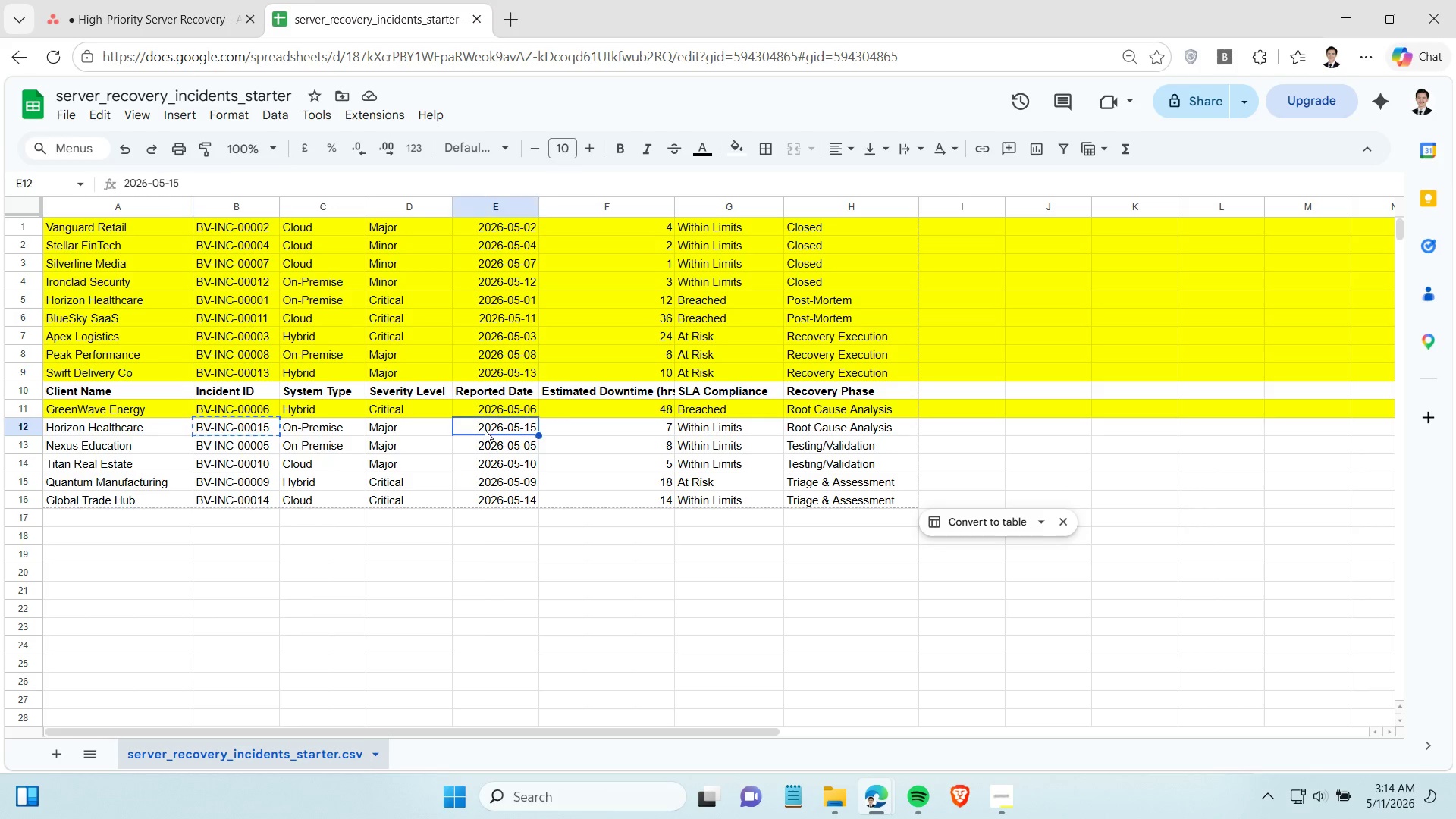 
key(Control+C)
 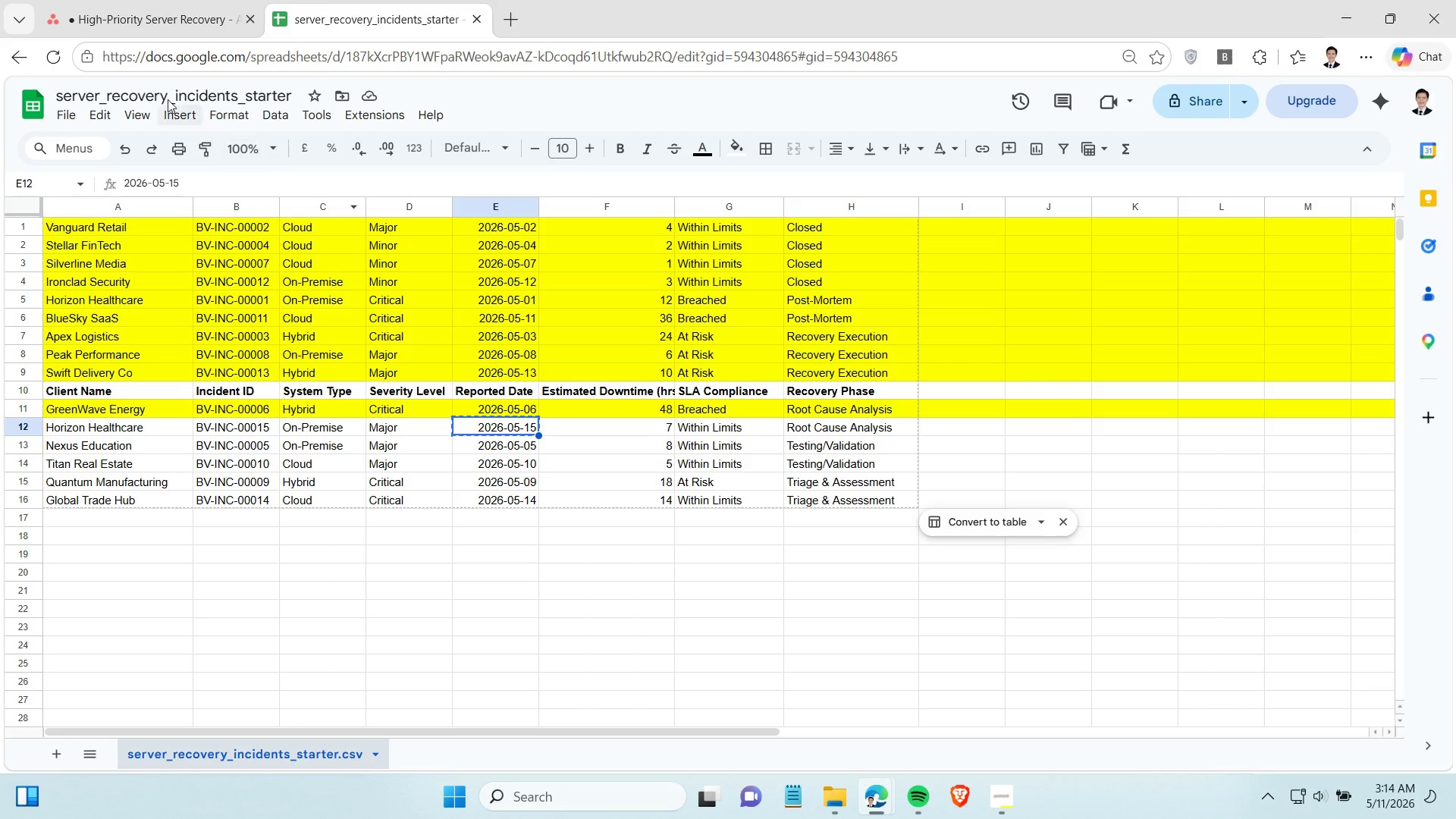 
left_click([137, 20])
 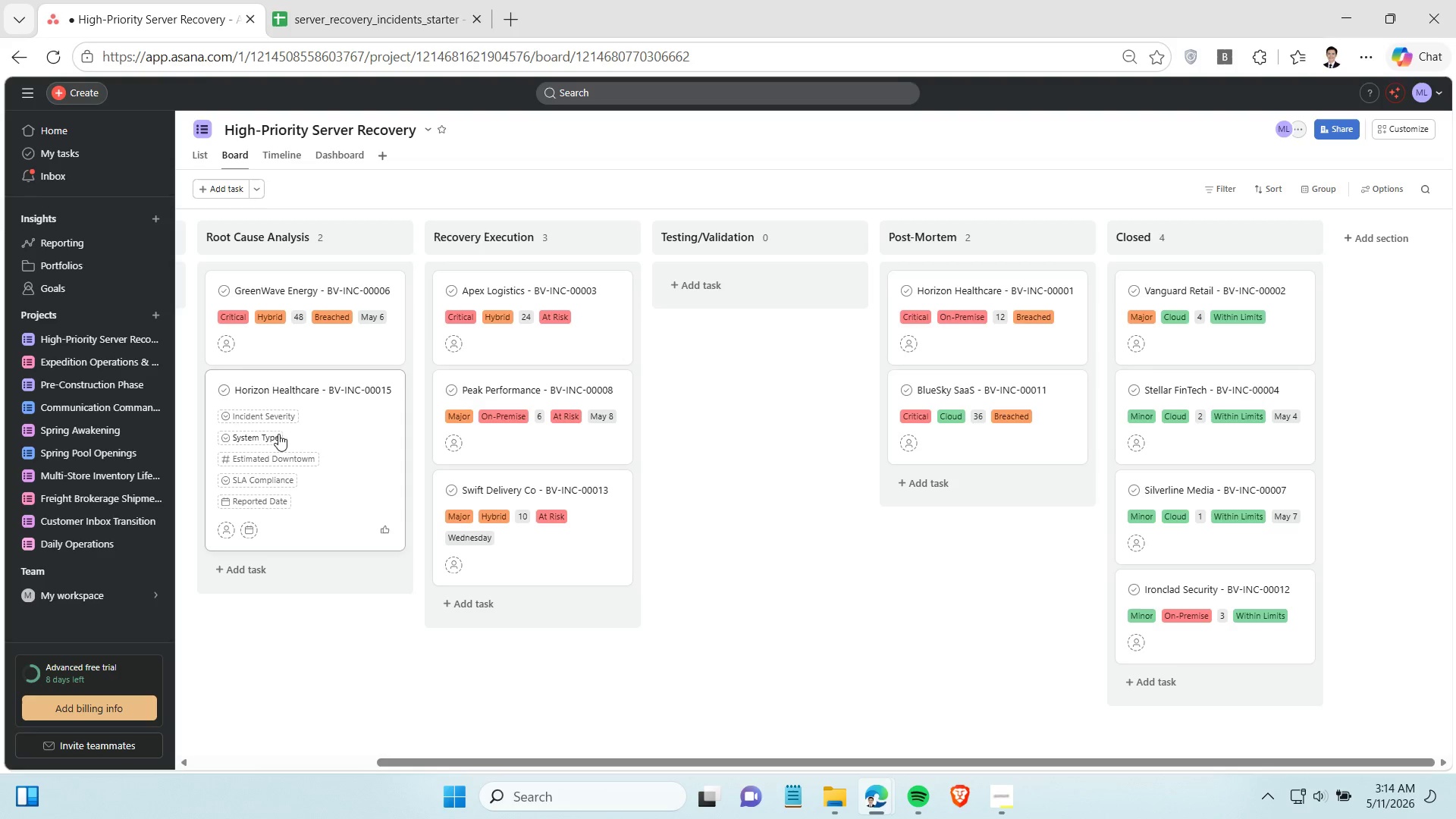 
left_click([257, 416])
 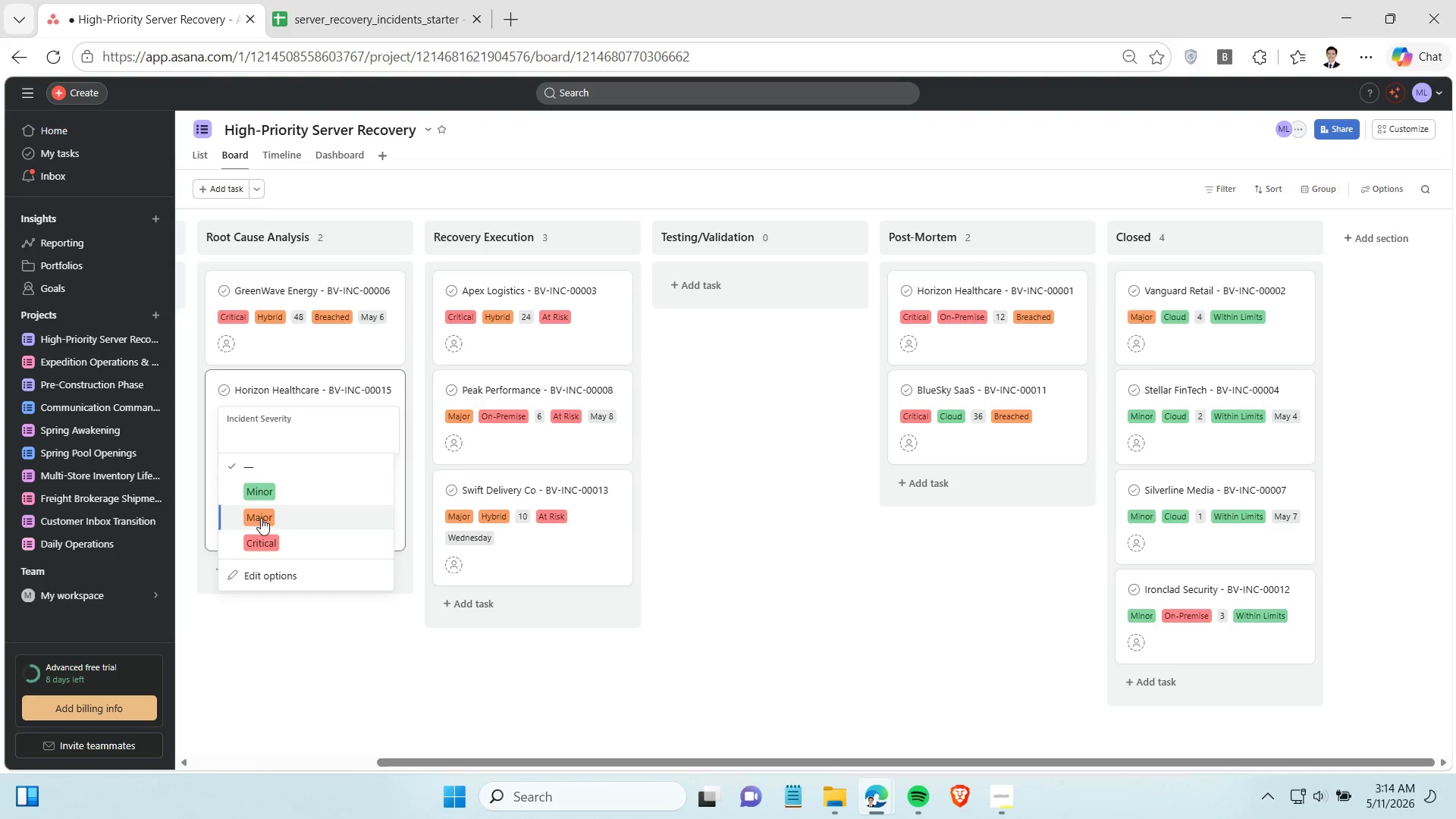 
left_click([262, 521])
 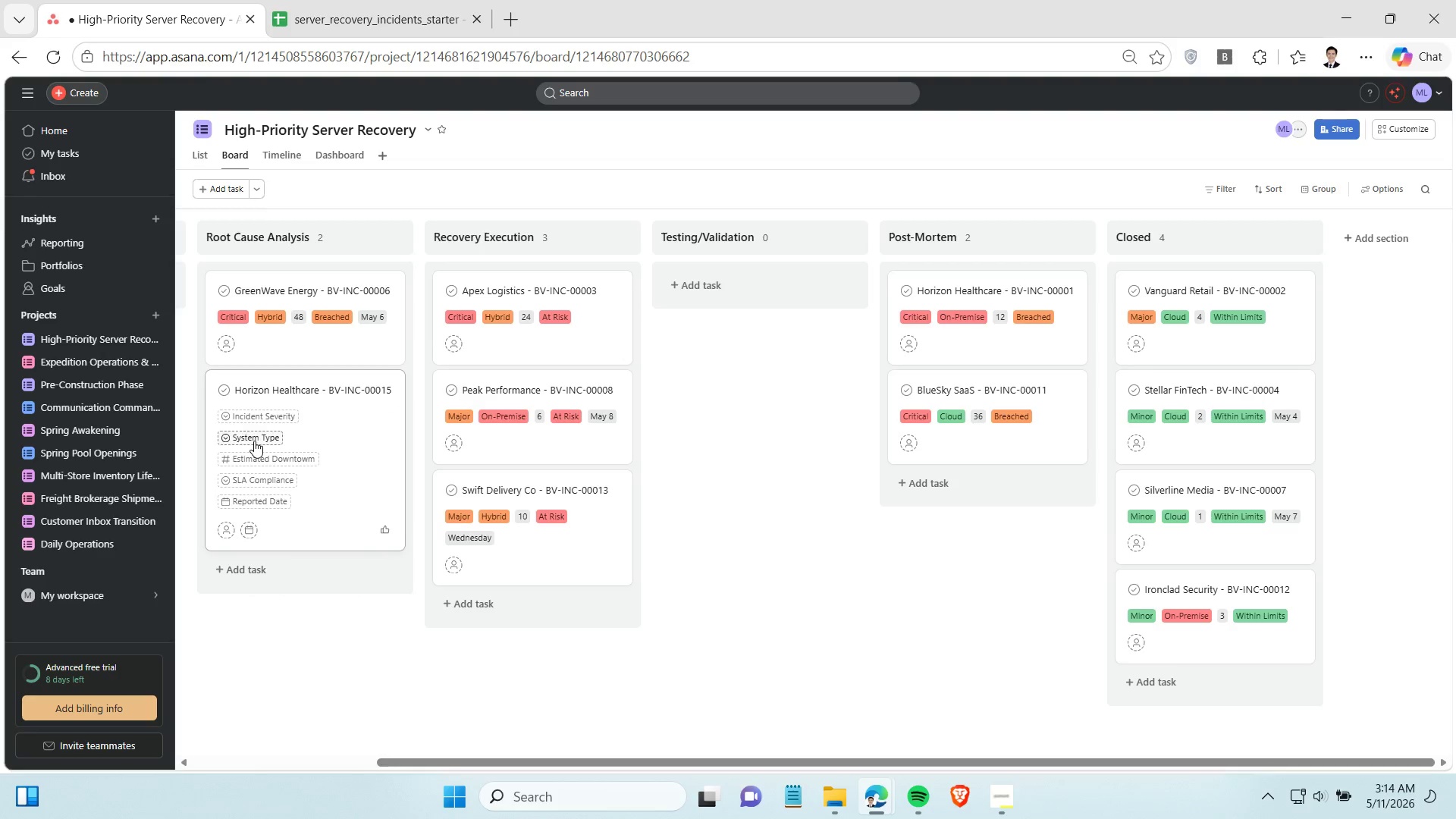 
left_click([254, 441])
 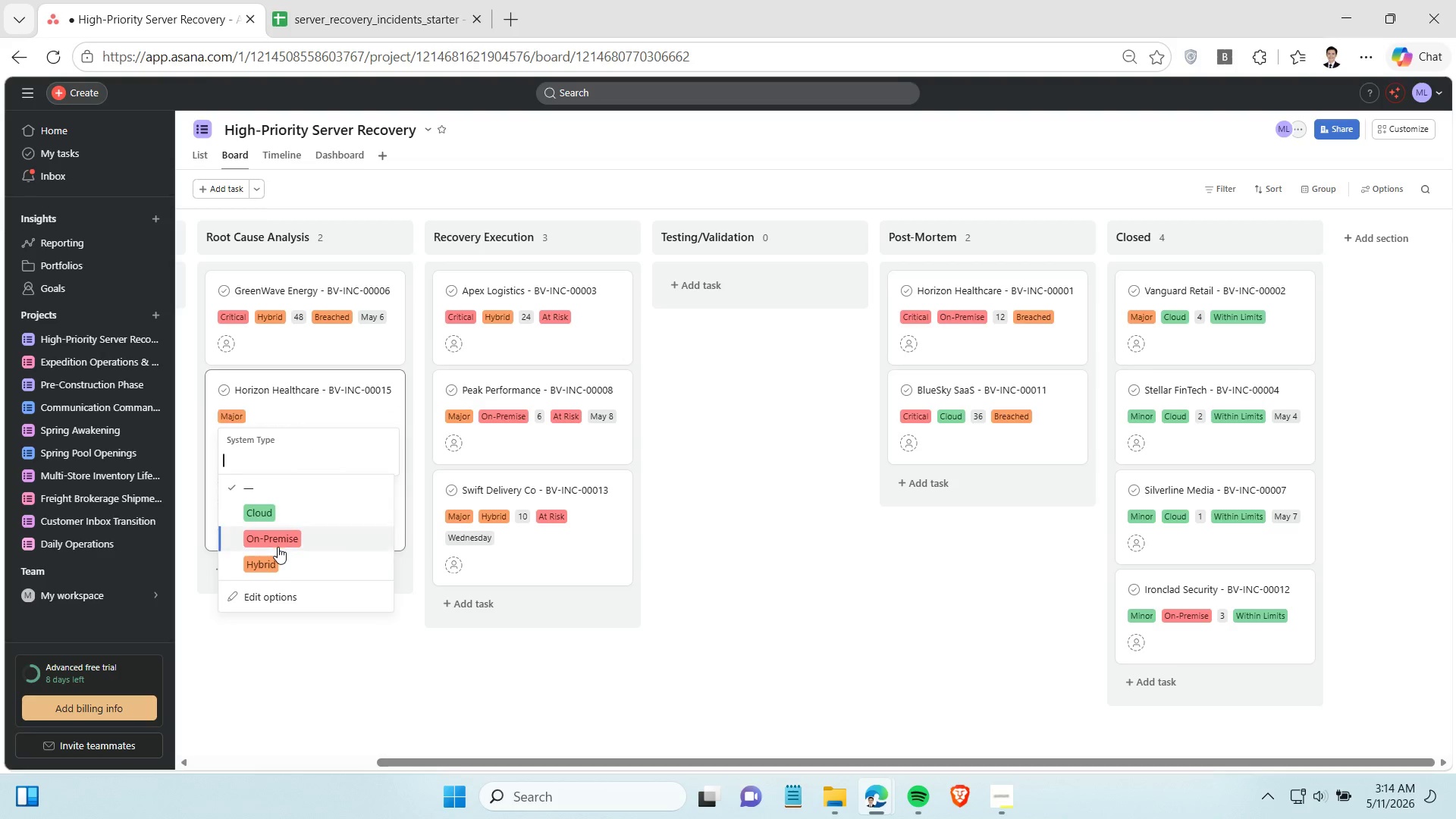 
left_click([280, 540])
 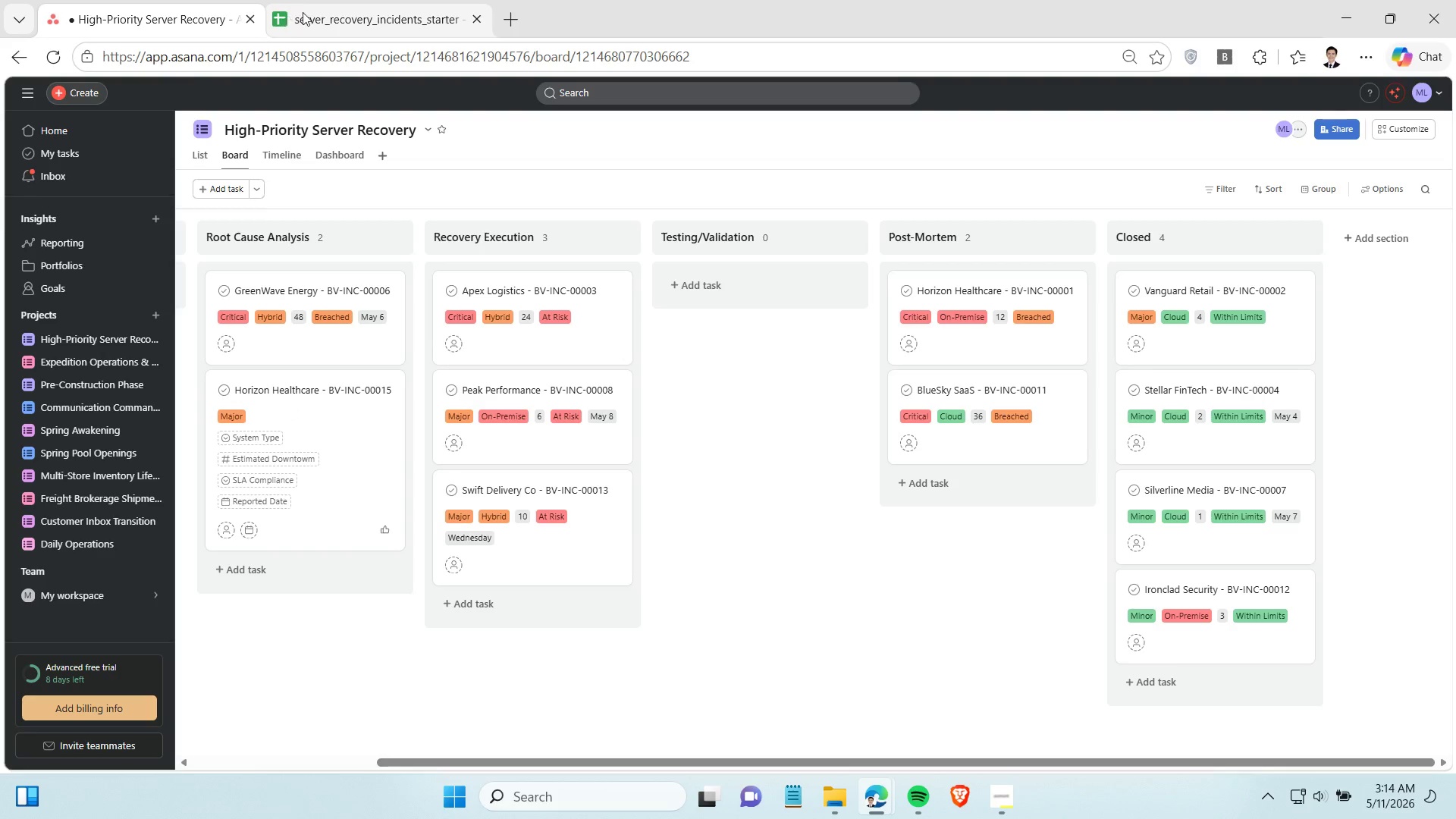 
left_click([306, 12])
 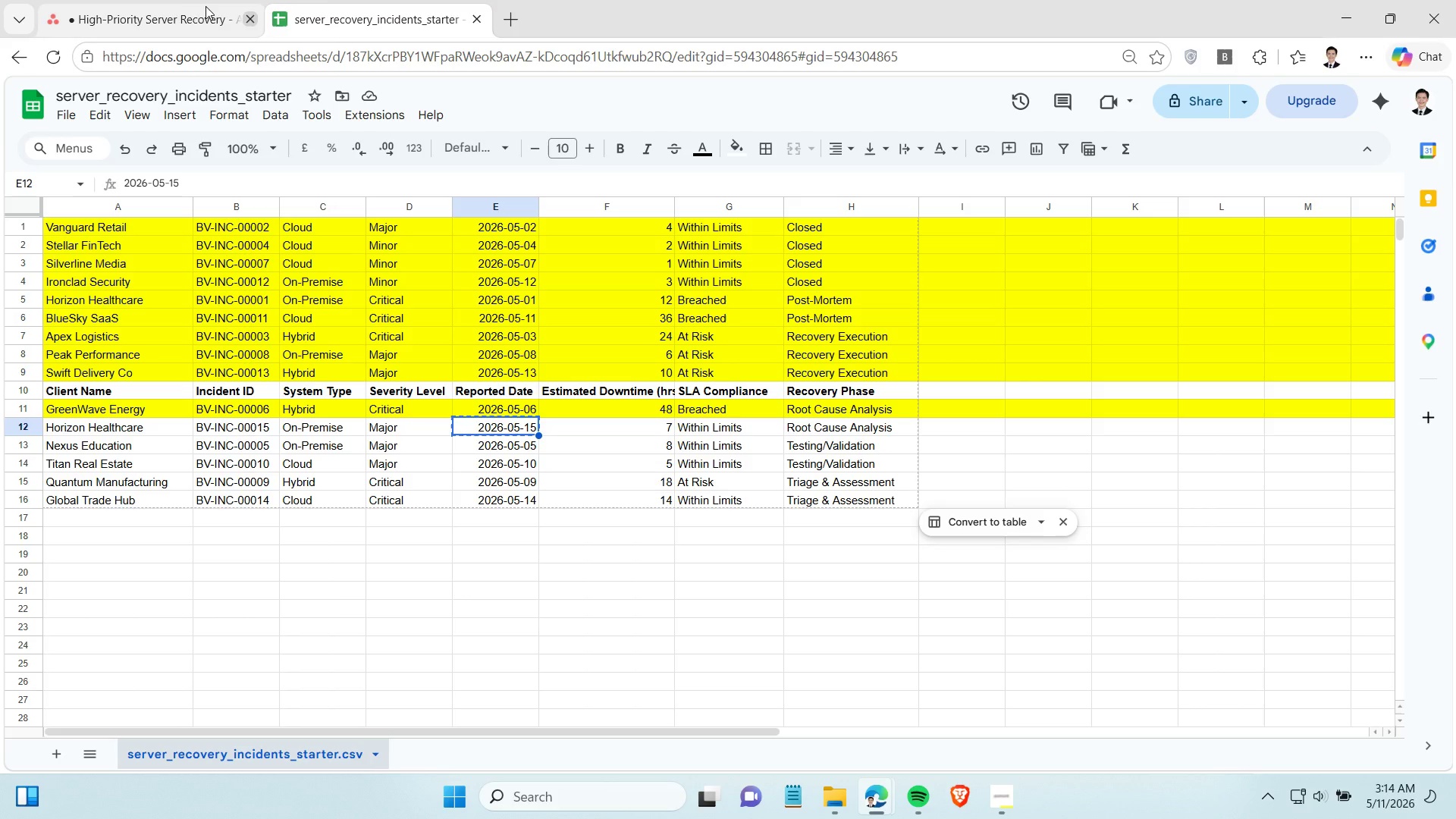 
left_click([137, 19])
 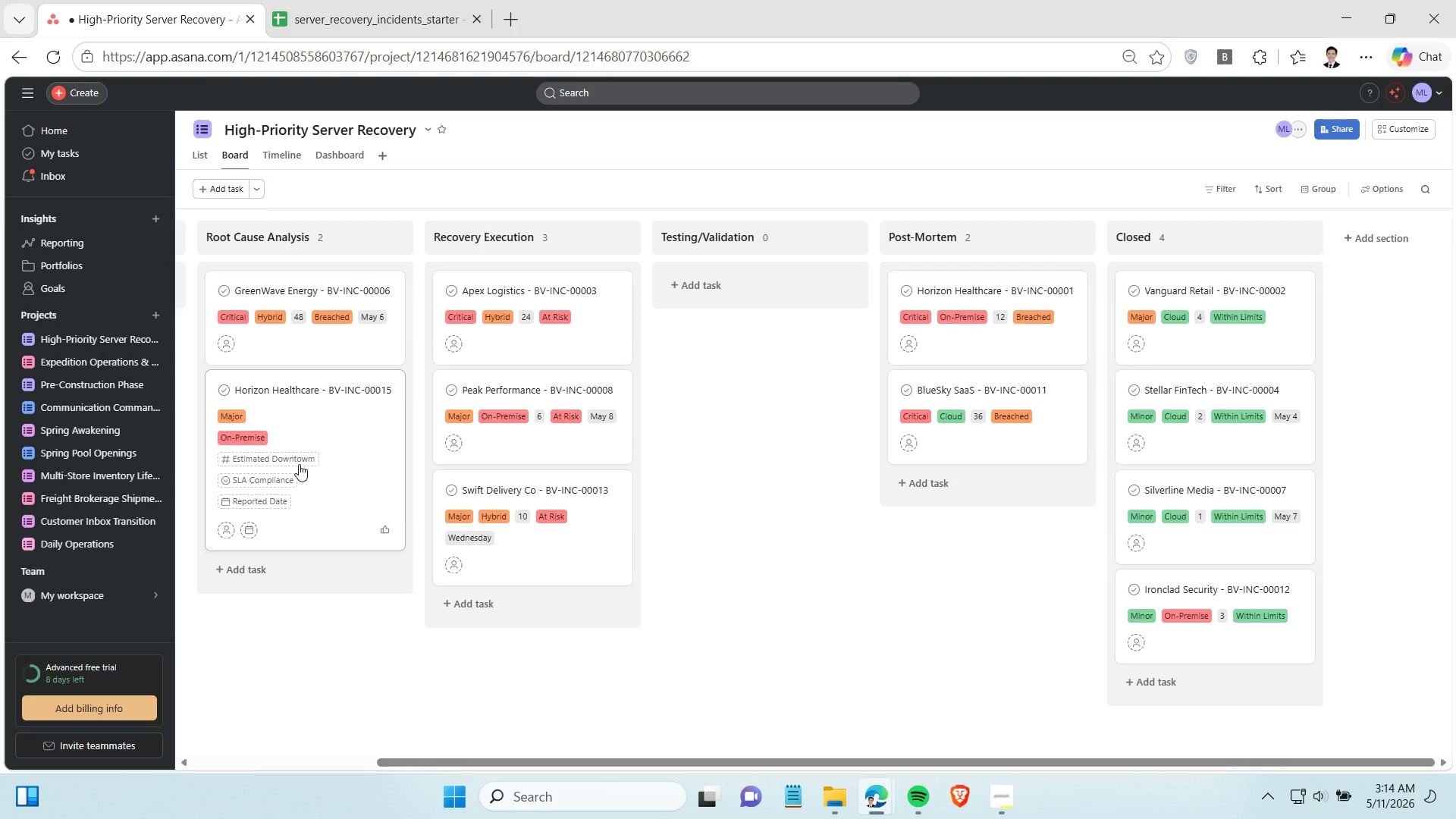 
left_click([296, 459])
 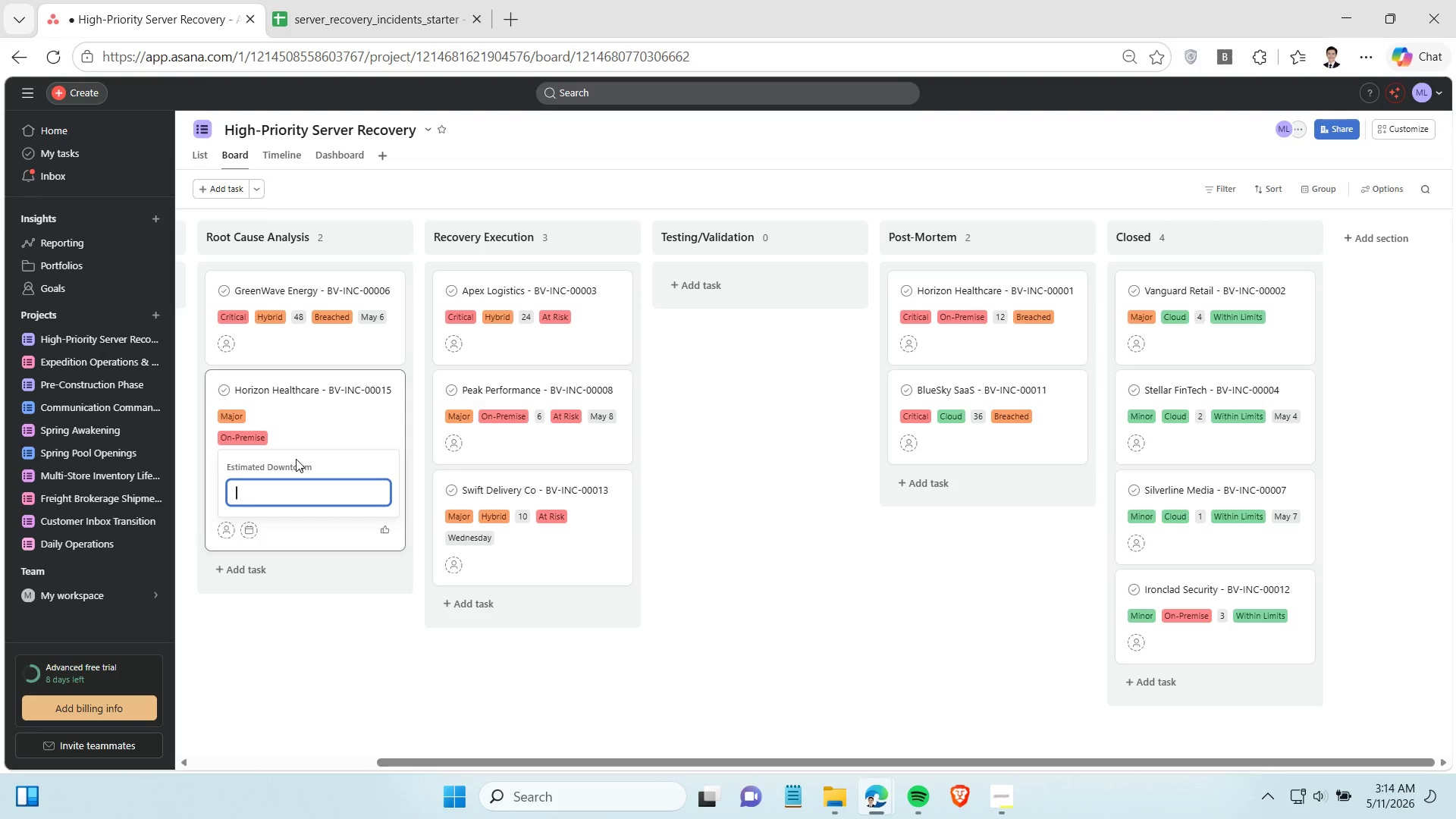 
key(7)
 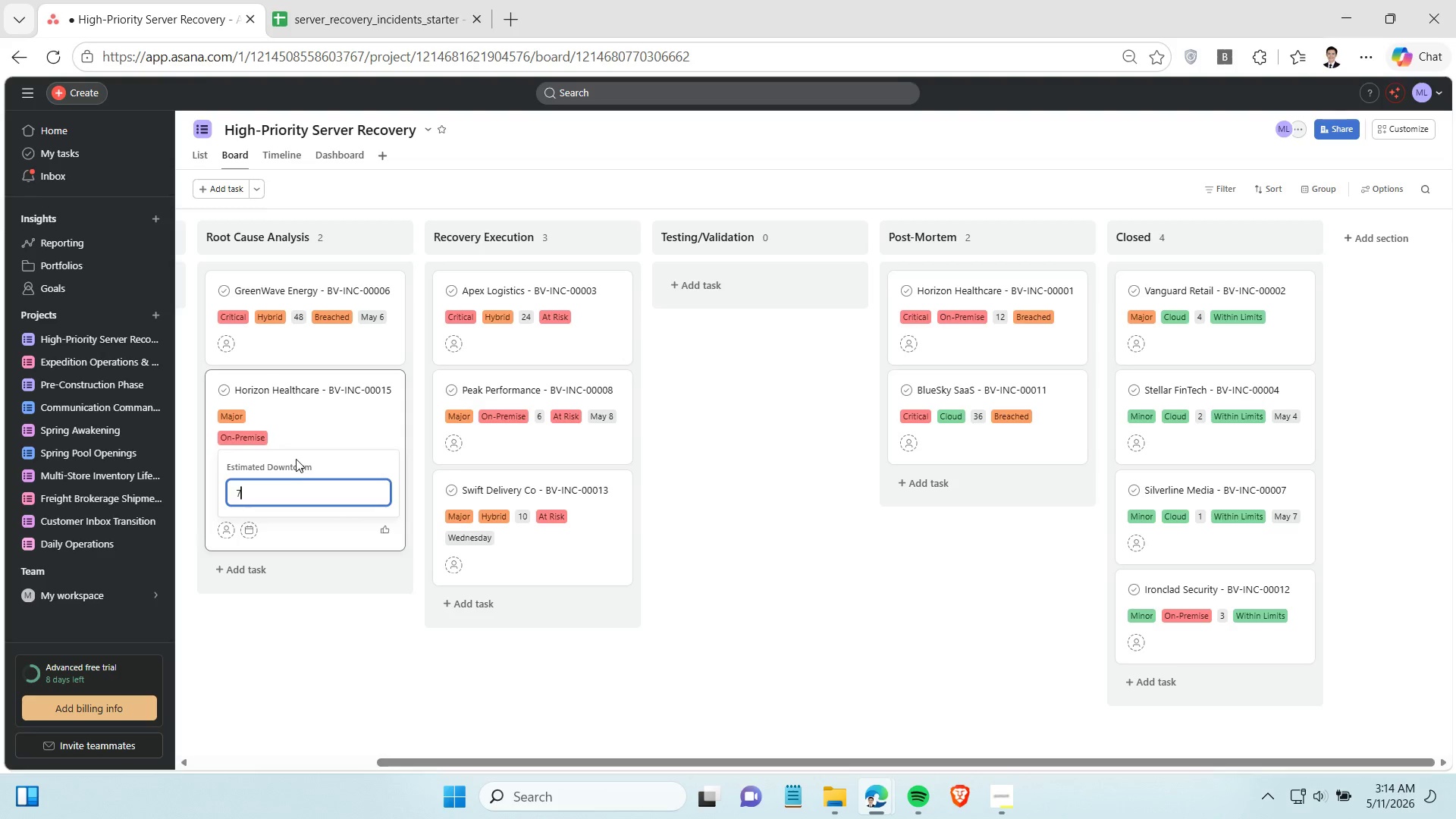 
key(Enter)
 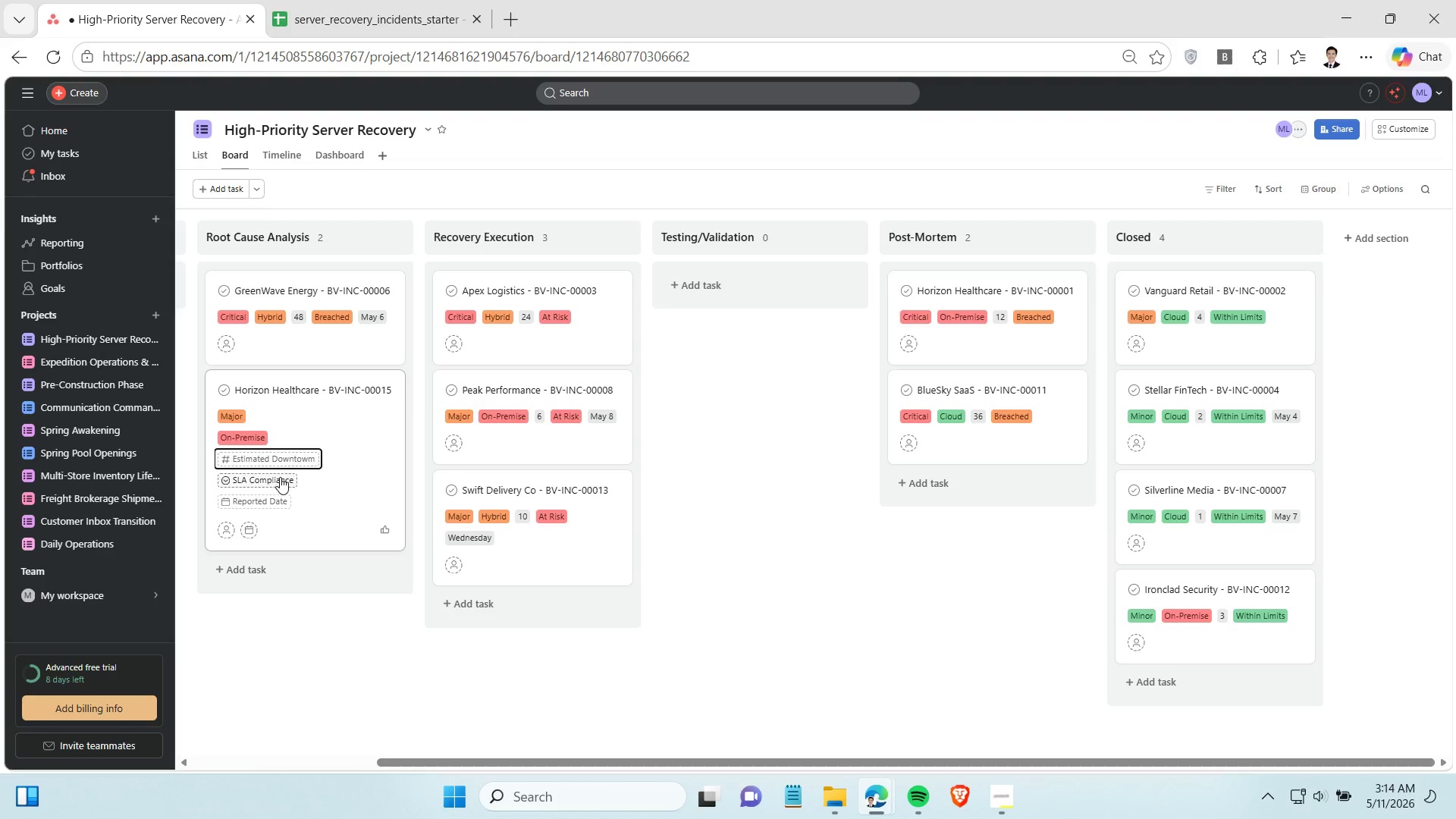 
left_click([280, 477])
 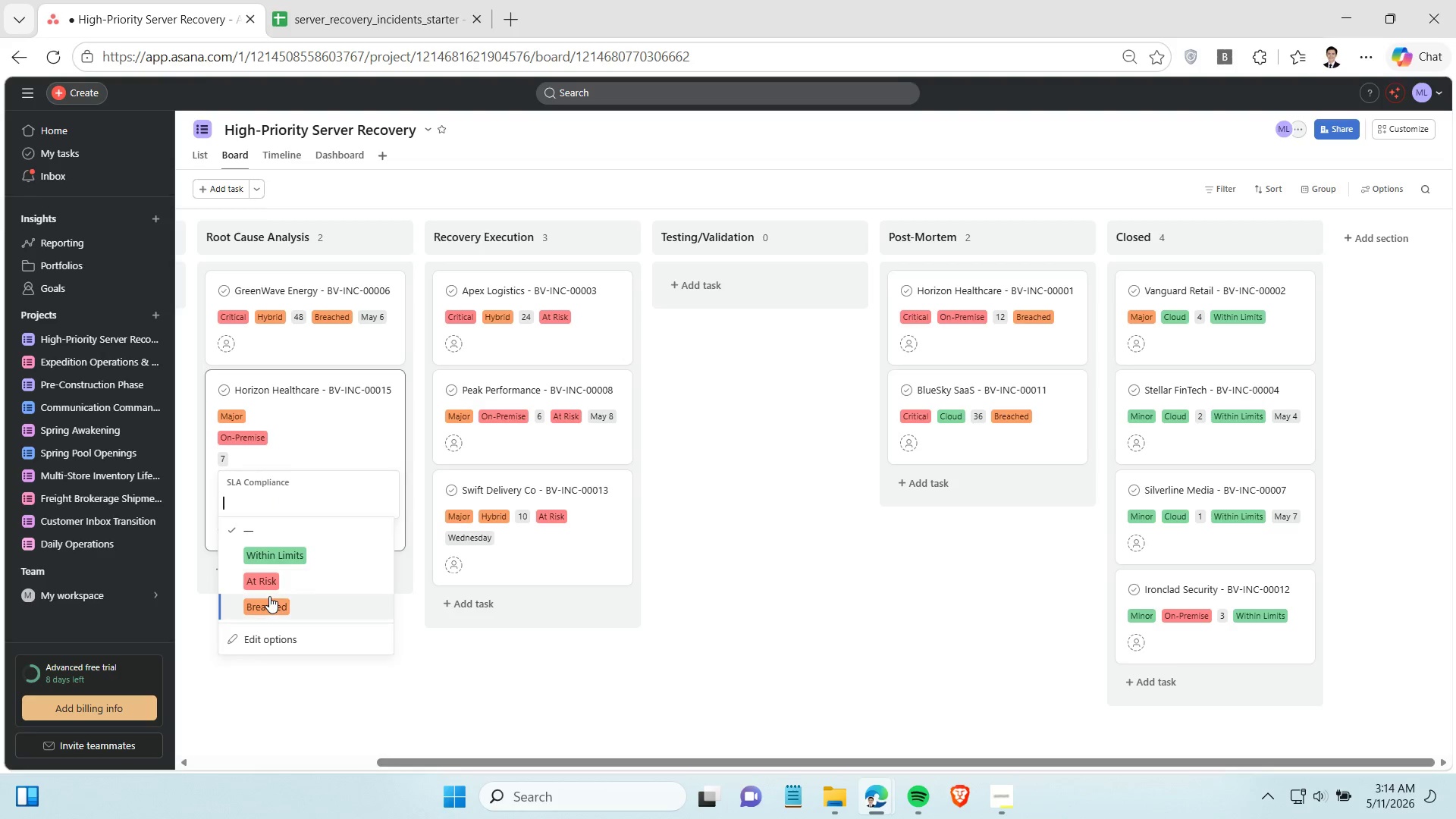 
left_click([273, 553])
 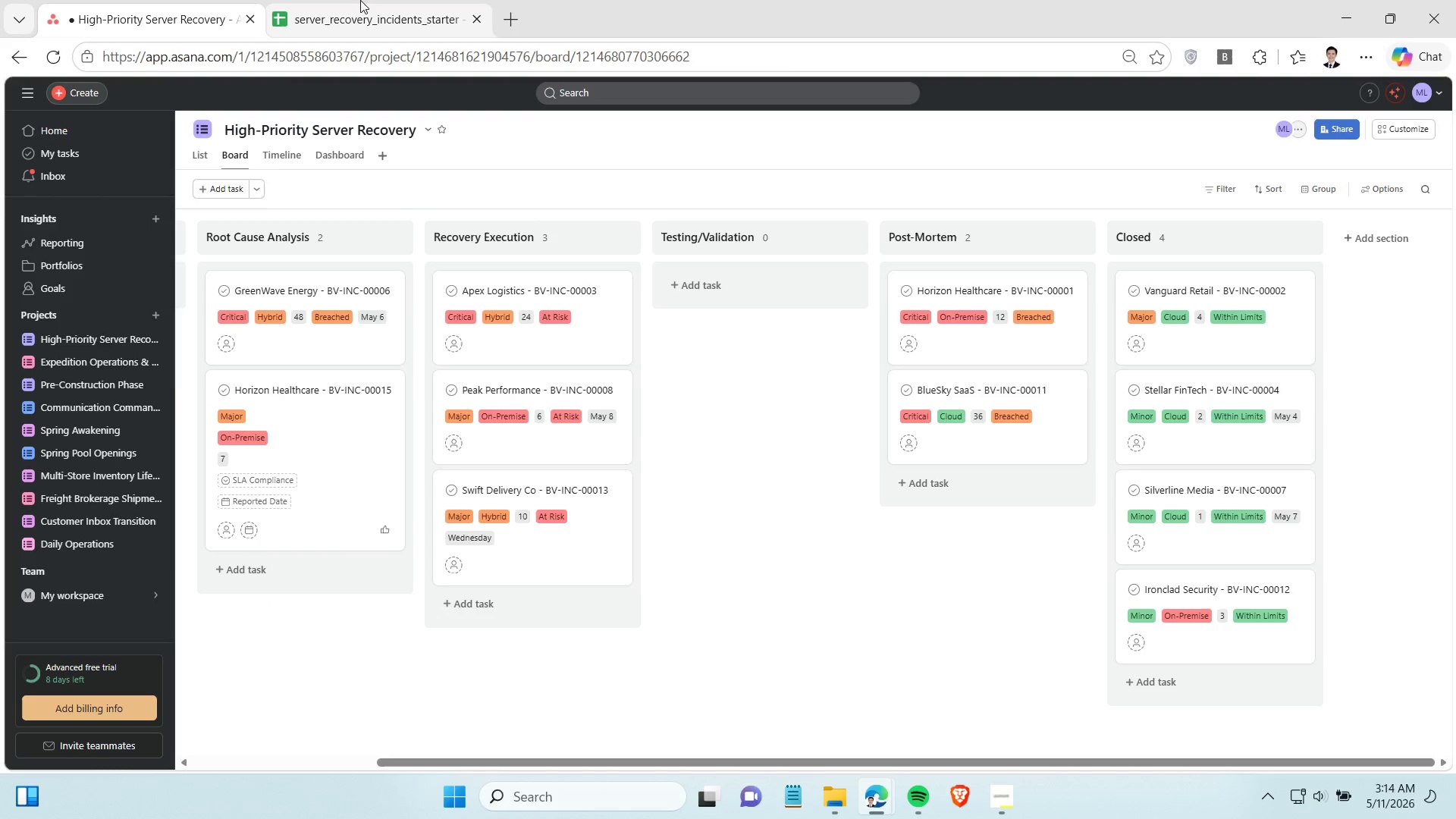 
left_click([360, 0])
 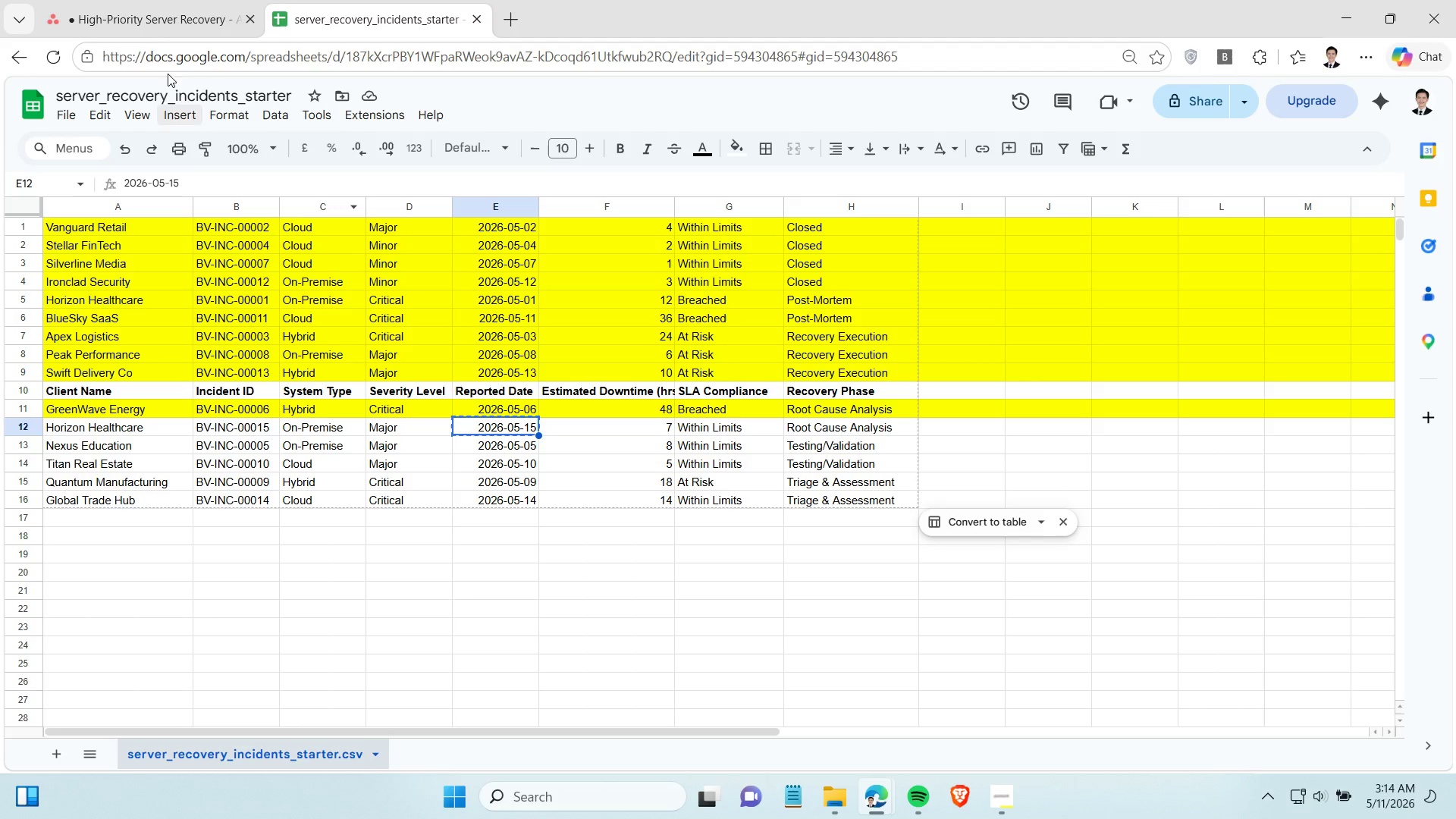 
left_click([155, 24])
 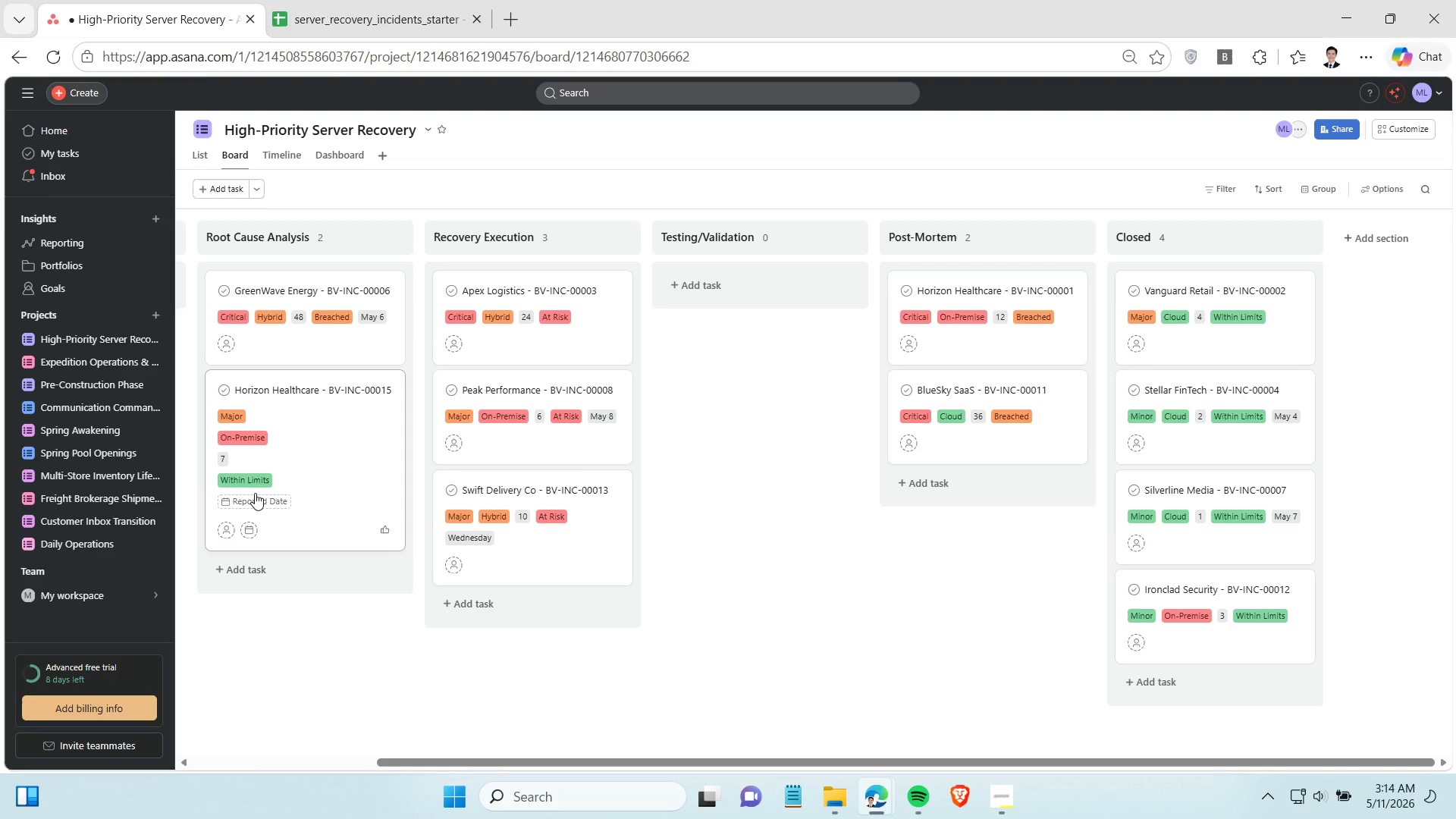 
left_click([255, 493])
 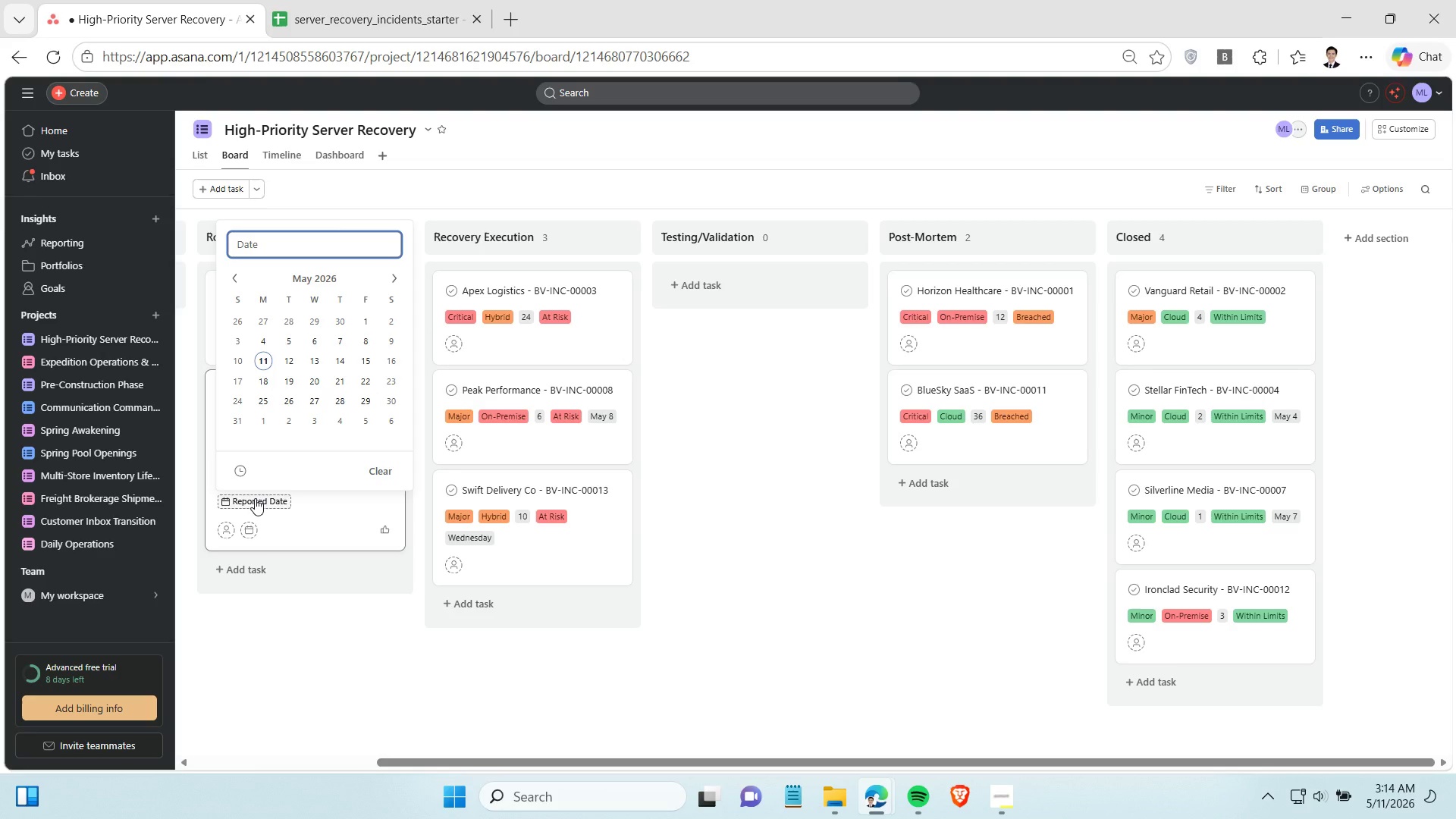 
key(Control+V)
 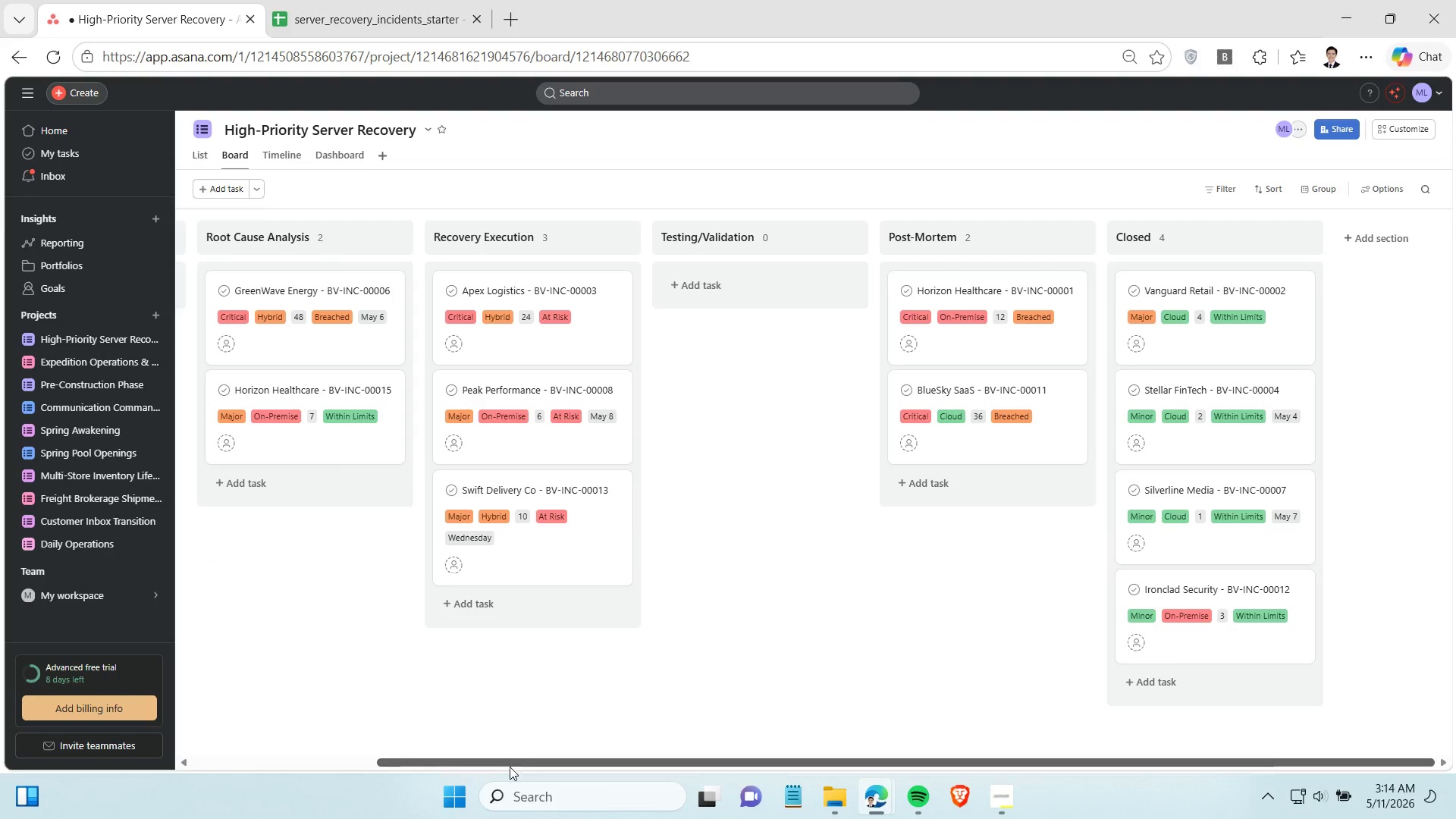 
left_click_drag(start_coordinate=[505, 758], to_coordinate=[287, 752])
 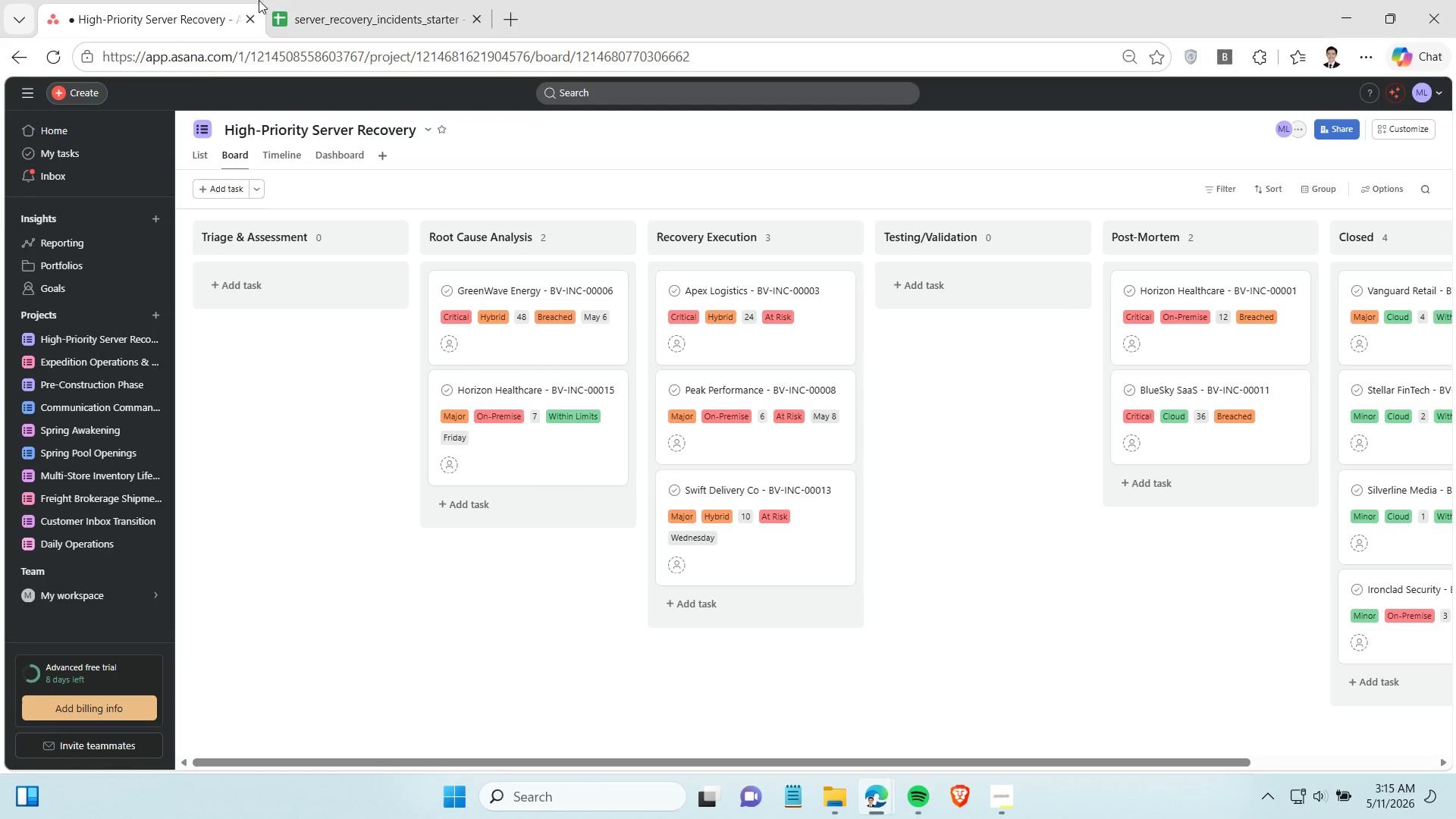 
left_click([289, 5])
 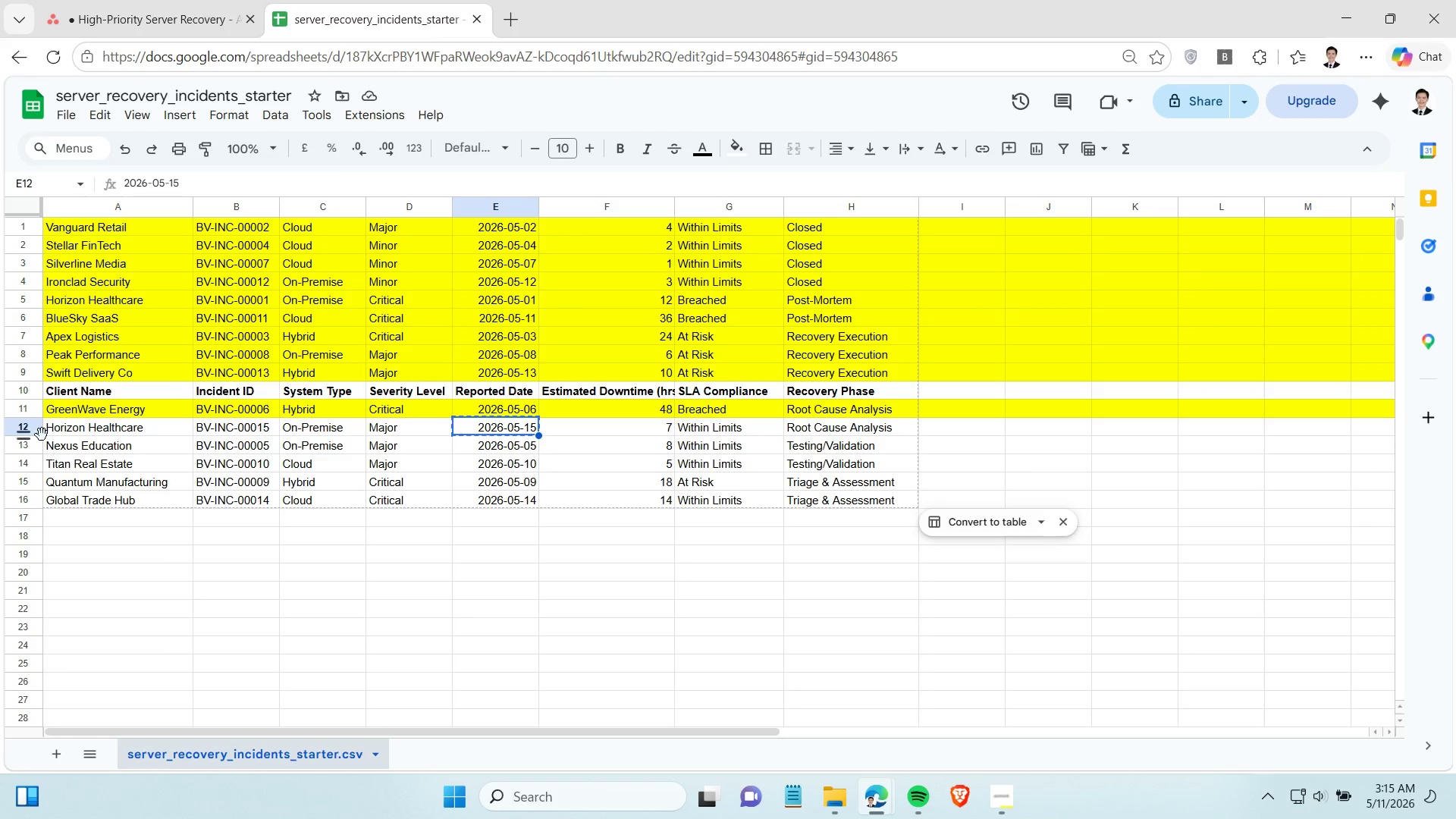 
left_click([34, 429])
 